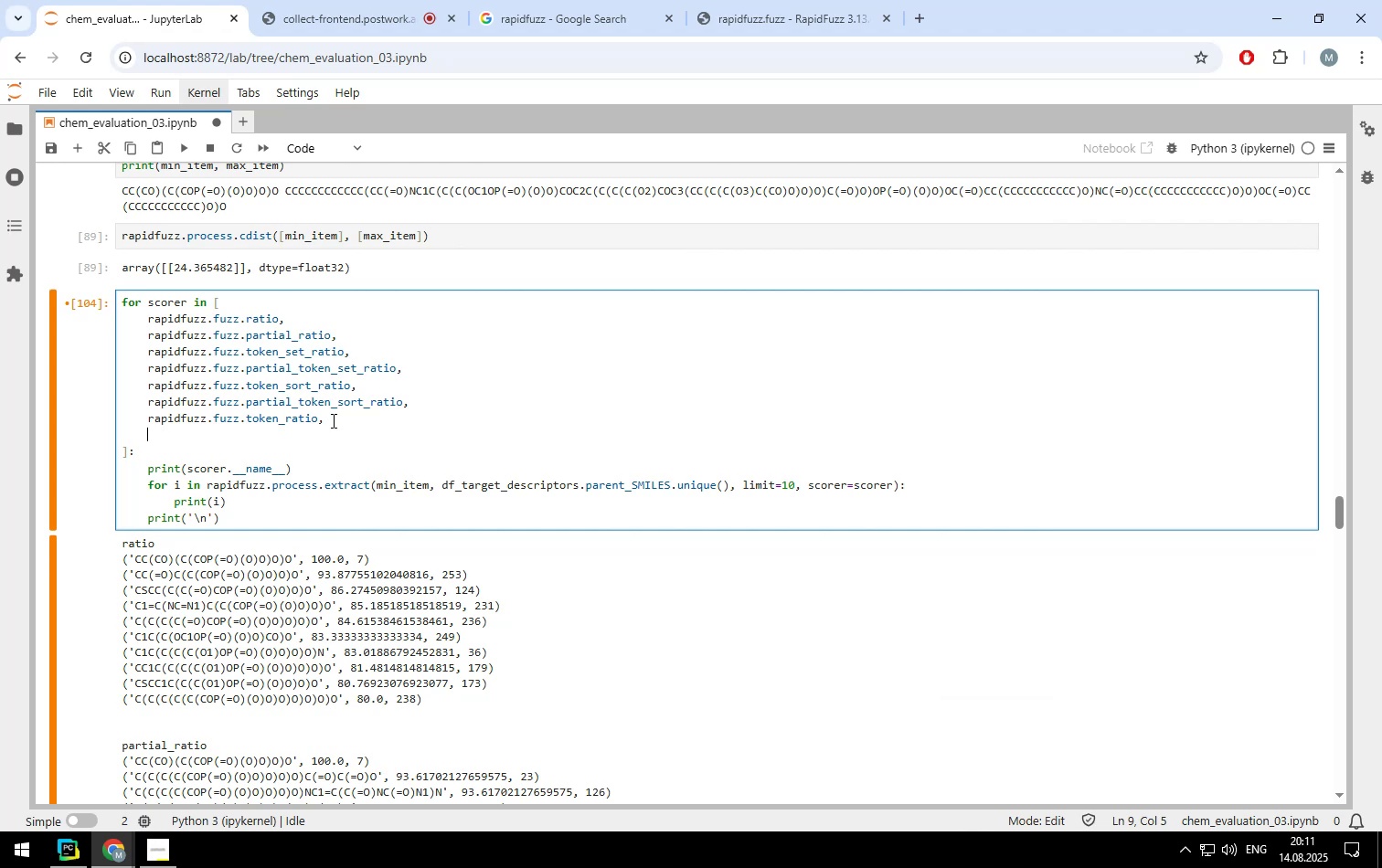 
key(Control+V)
 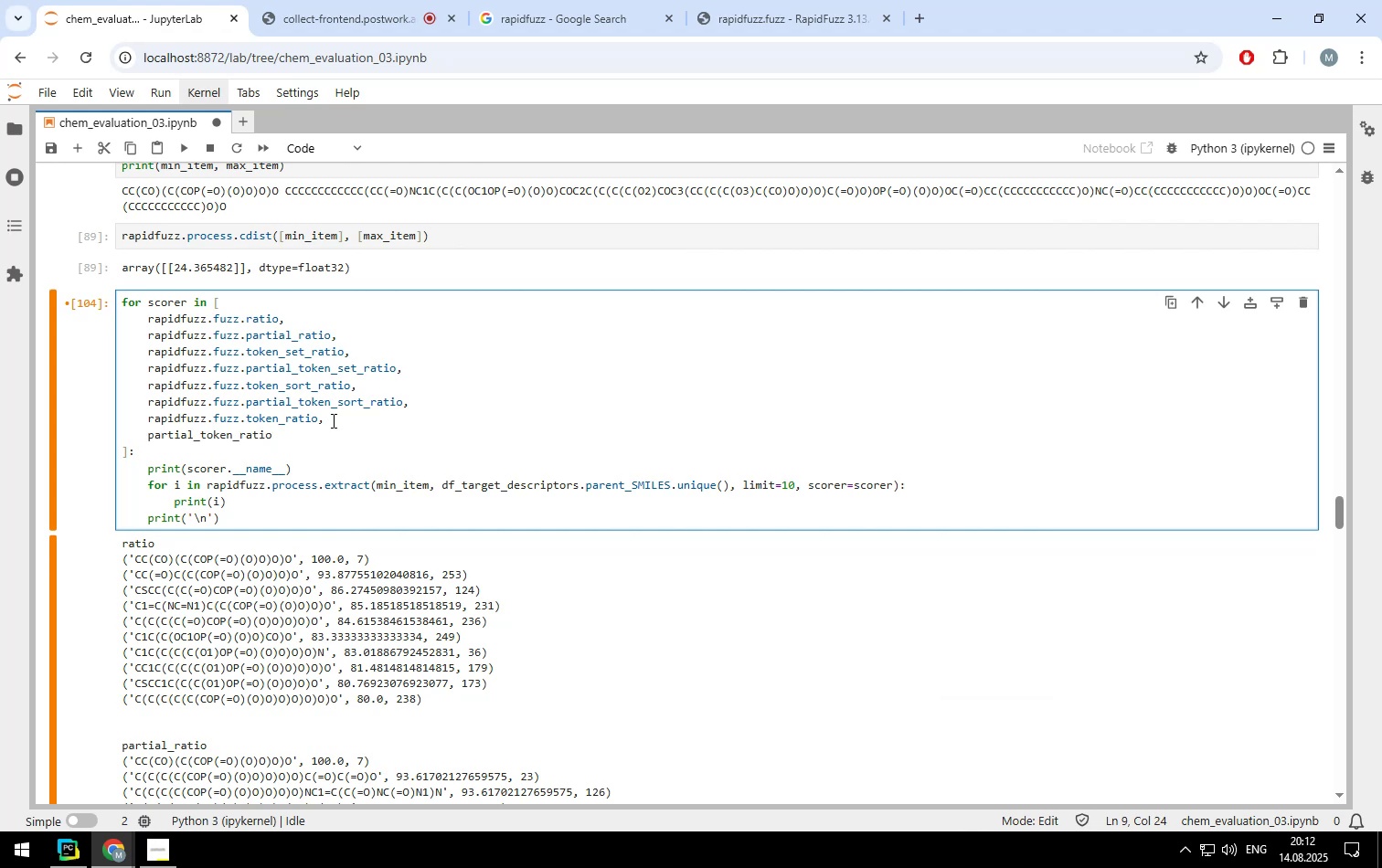 
key(Comma)
 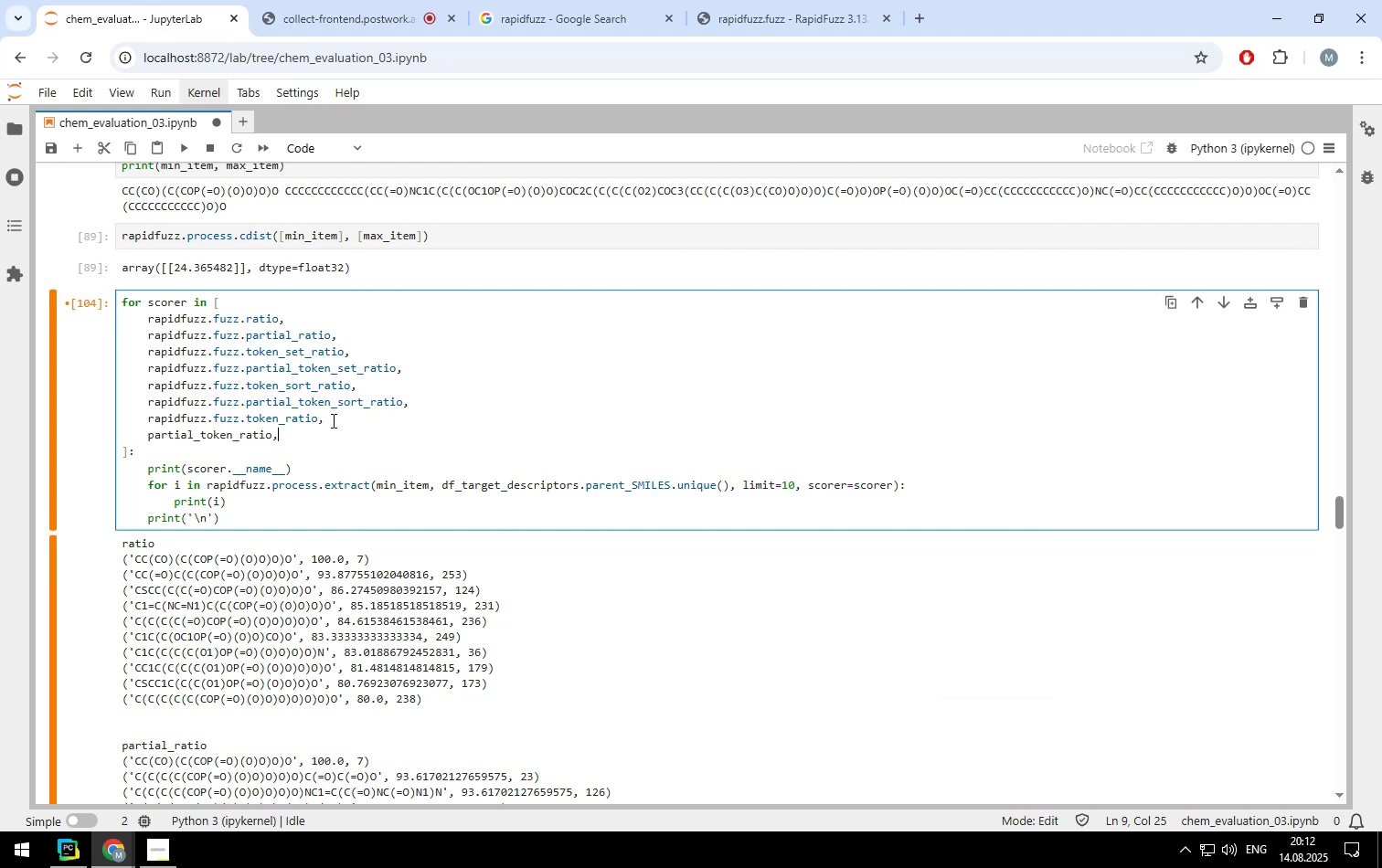 
hold_key(key=ArrowLeft, duration=1.58)
 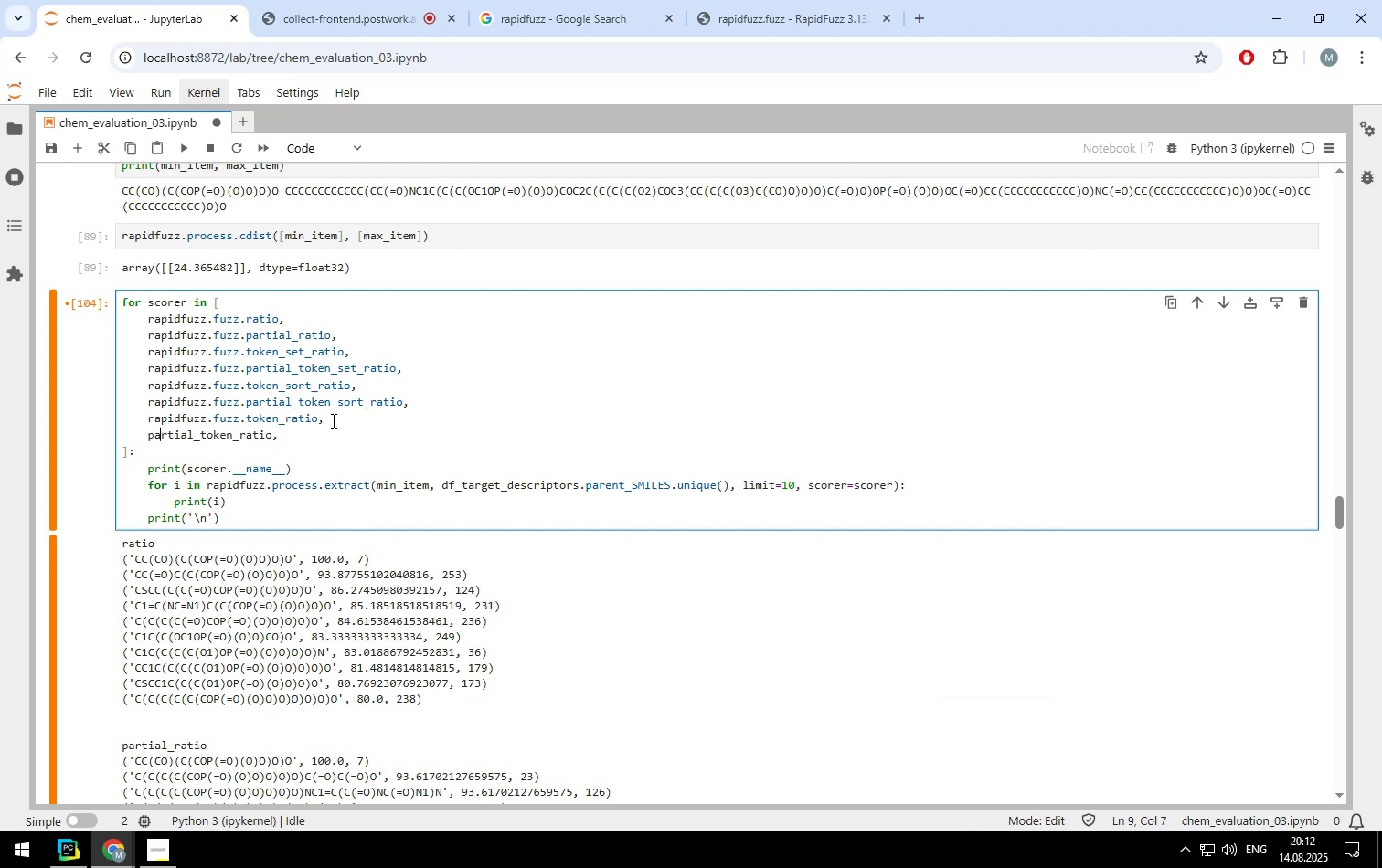 
hold_key(key=ArrowLeft, duration=0.32)
 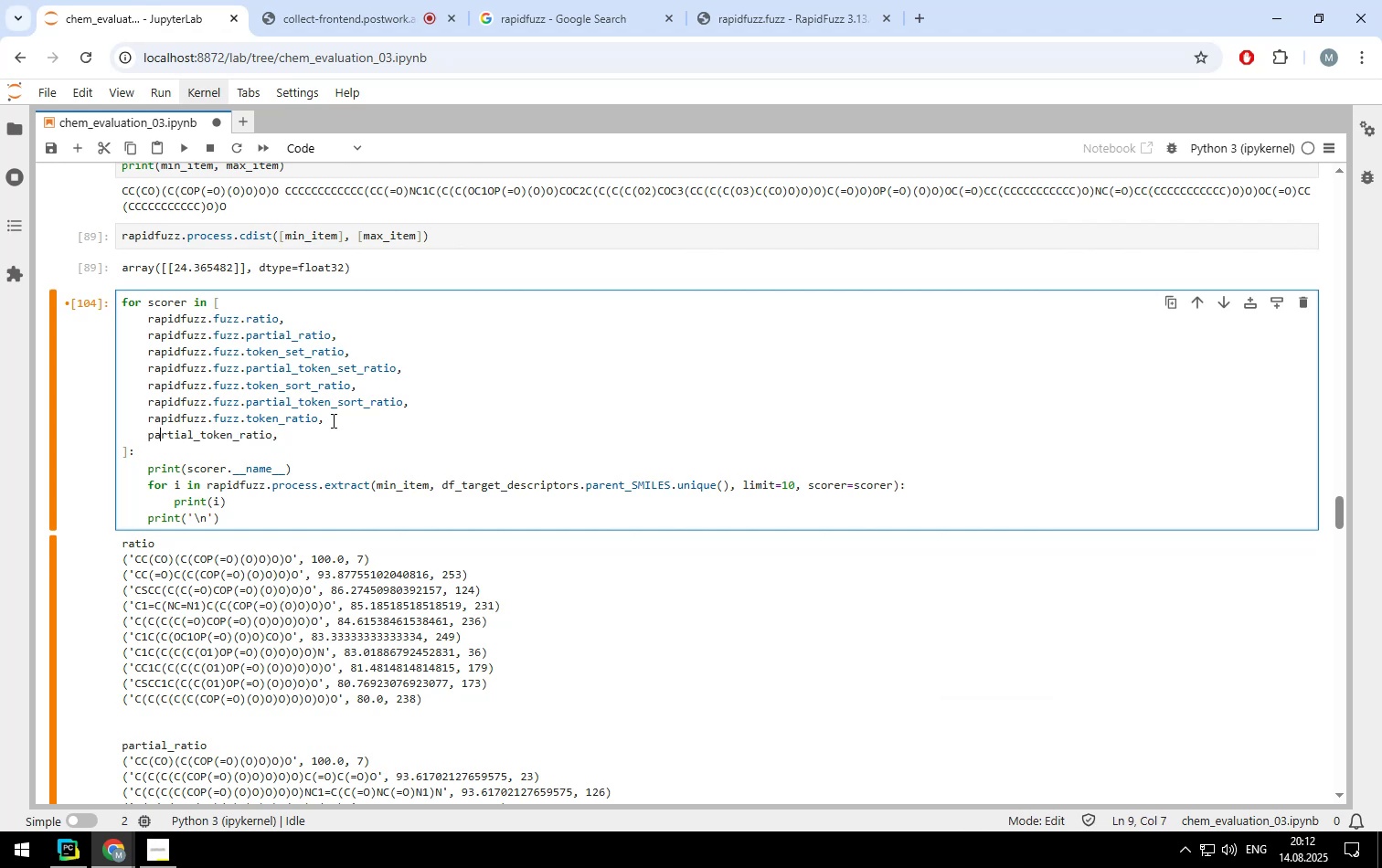 
key(ArrowLeft)
 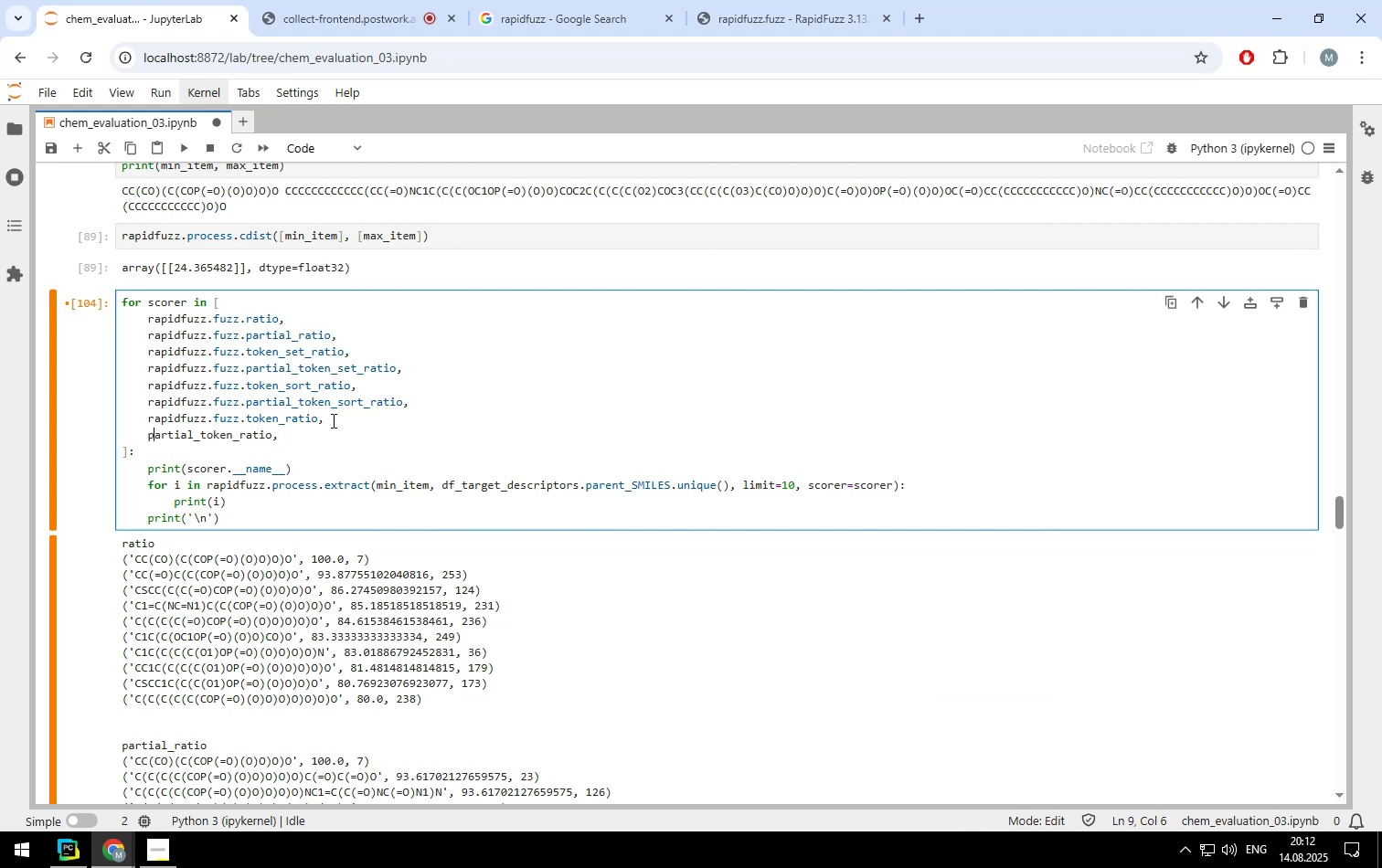 
key(ArrowLeft)
 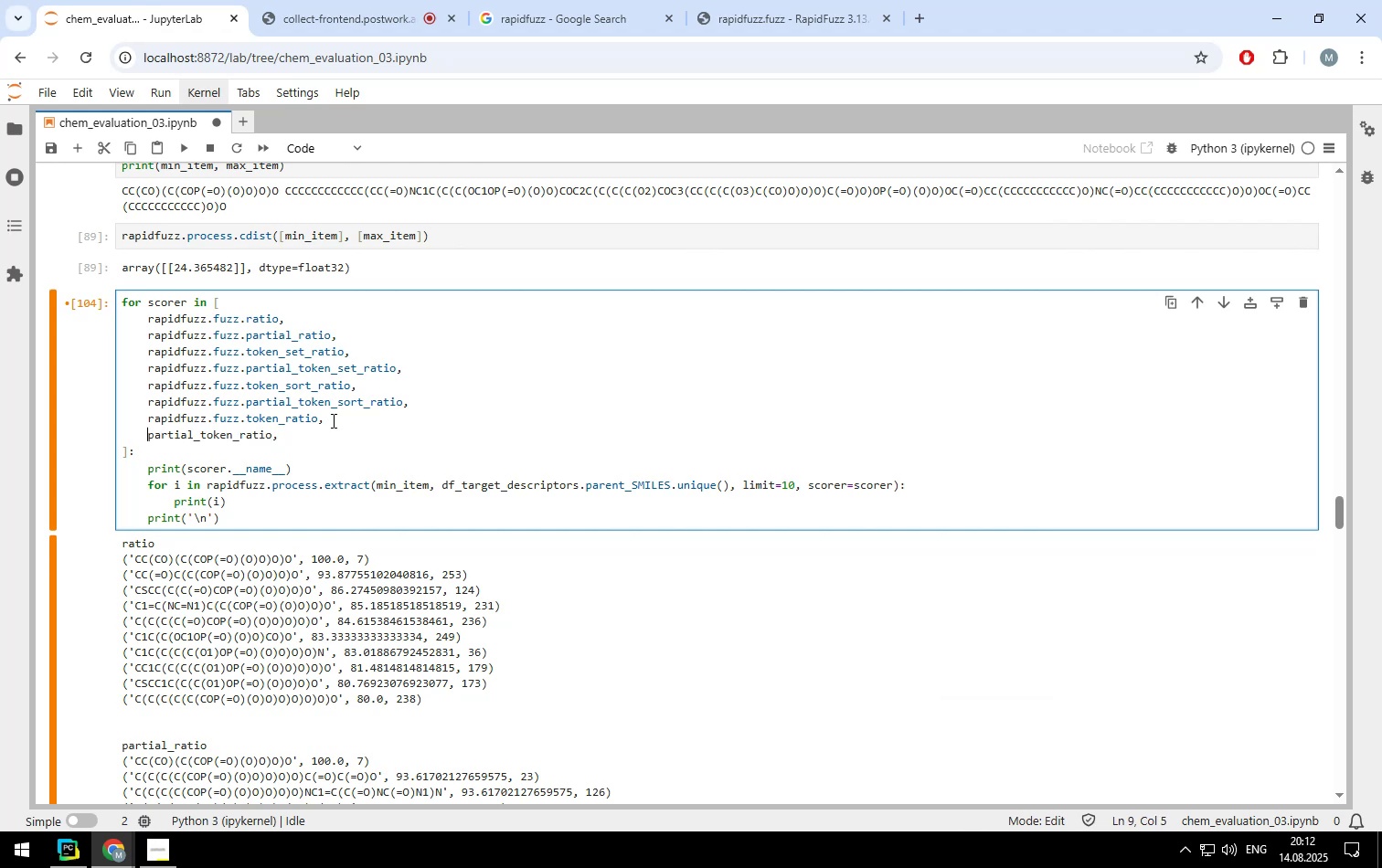 
type(RAPIDFUZ.FUZ.)
 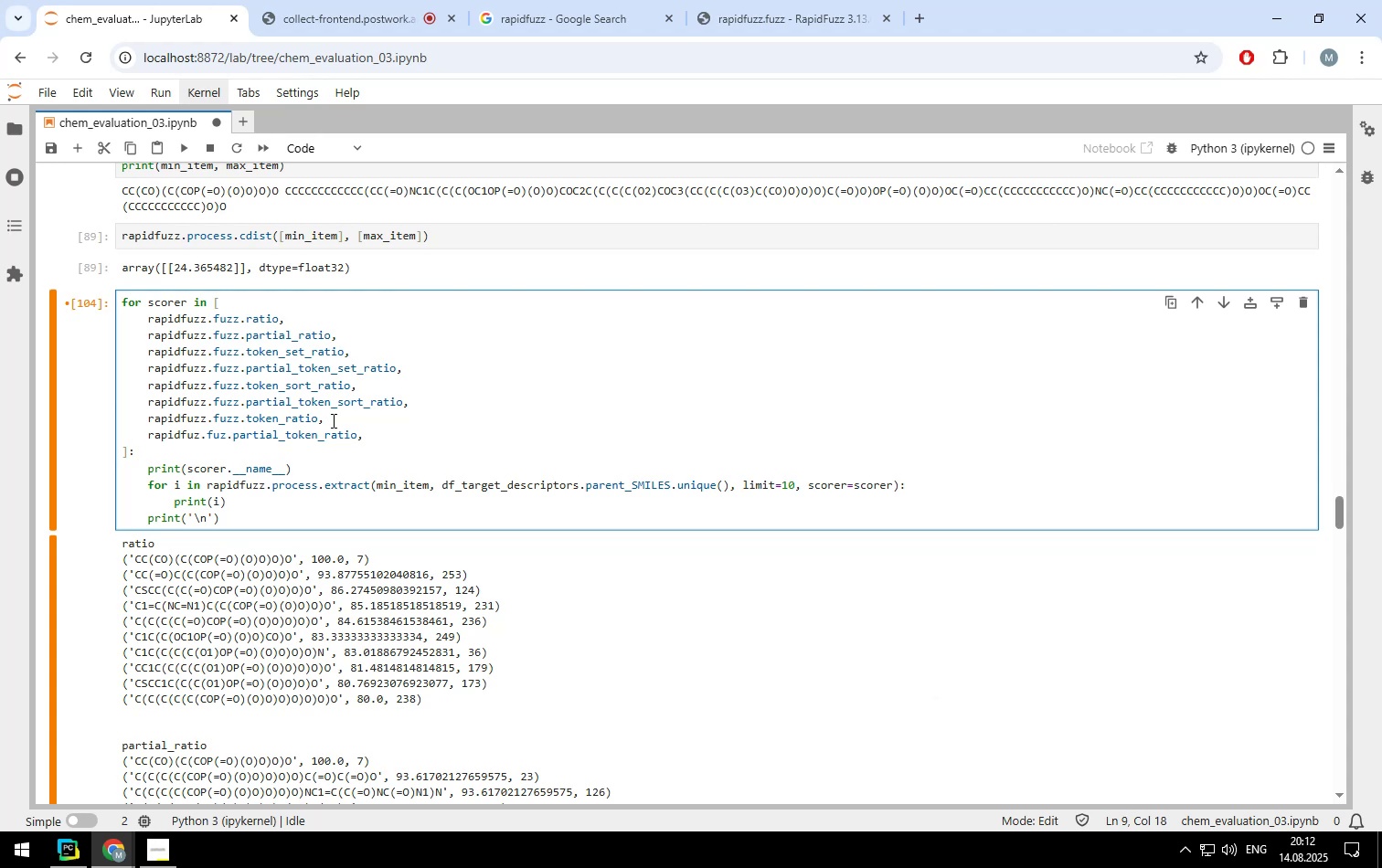 
key(ArrowLeft)
 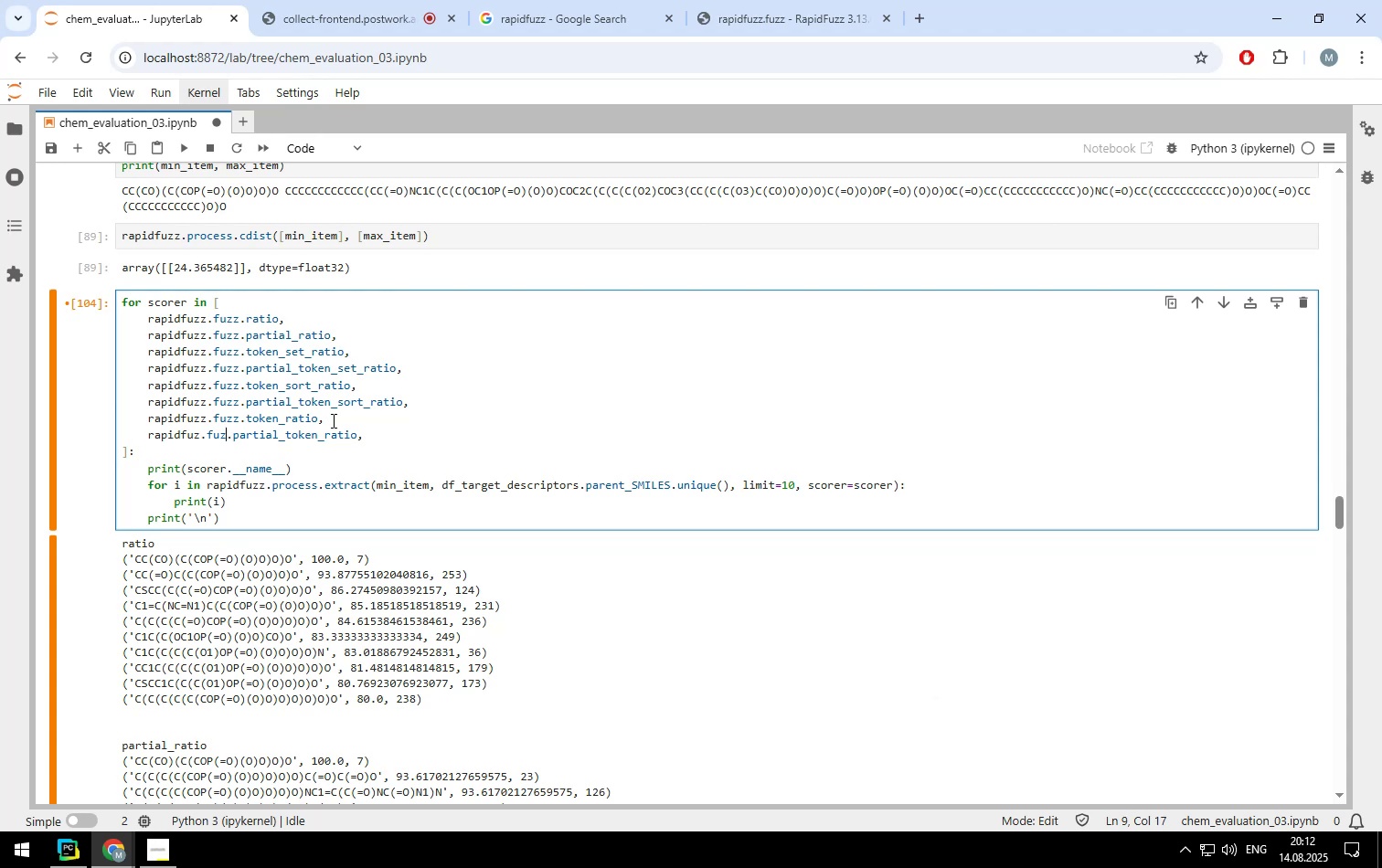 
key(Z)
 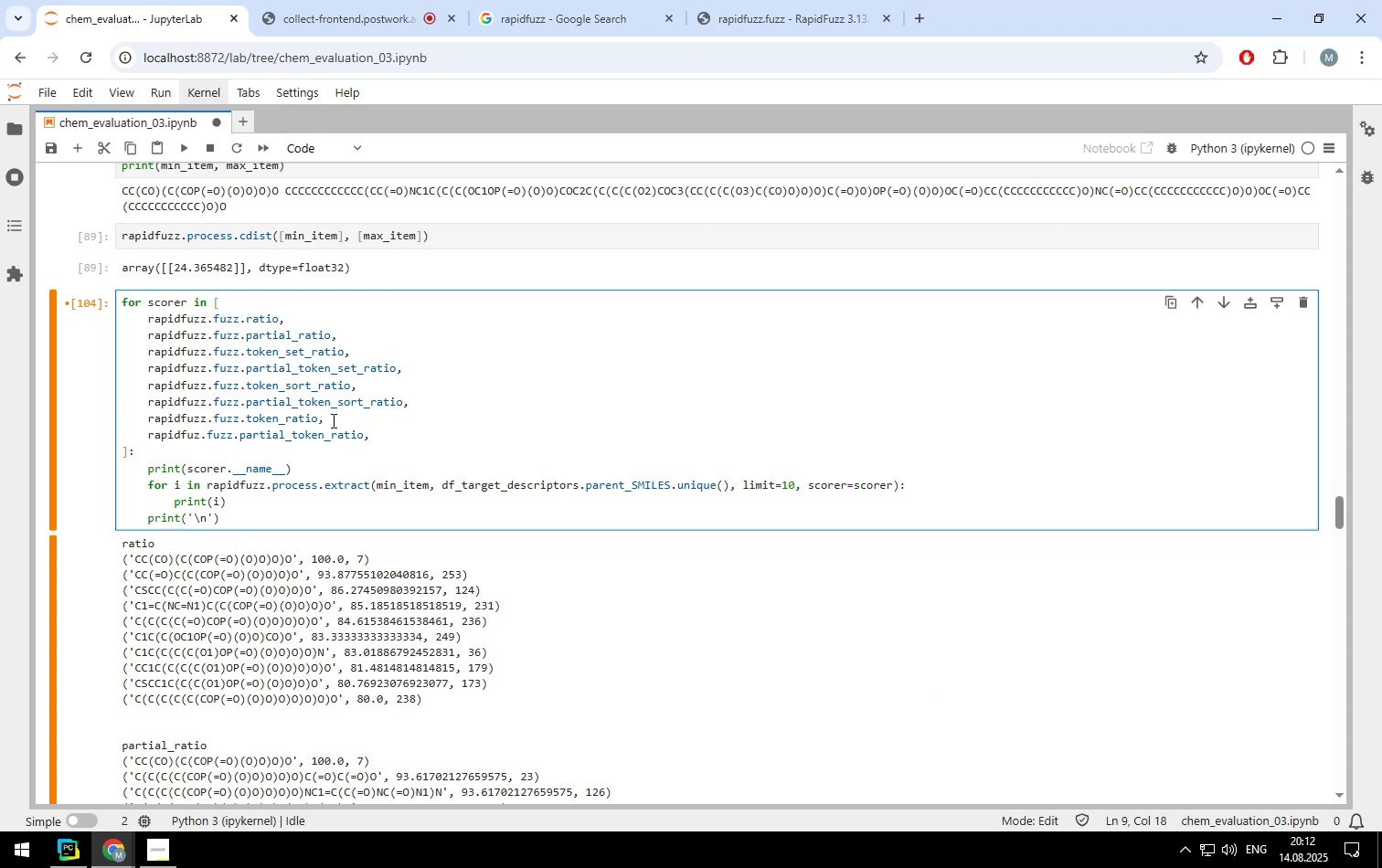 
key(ArrowLeft)
 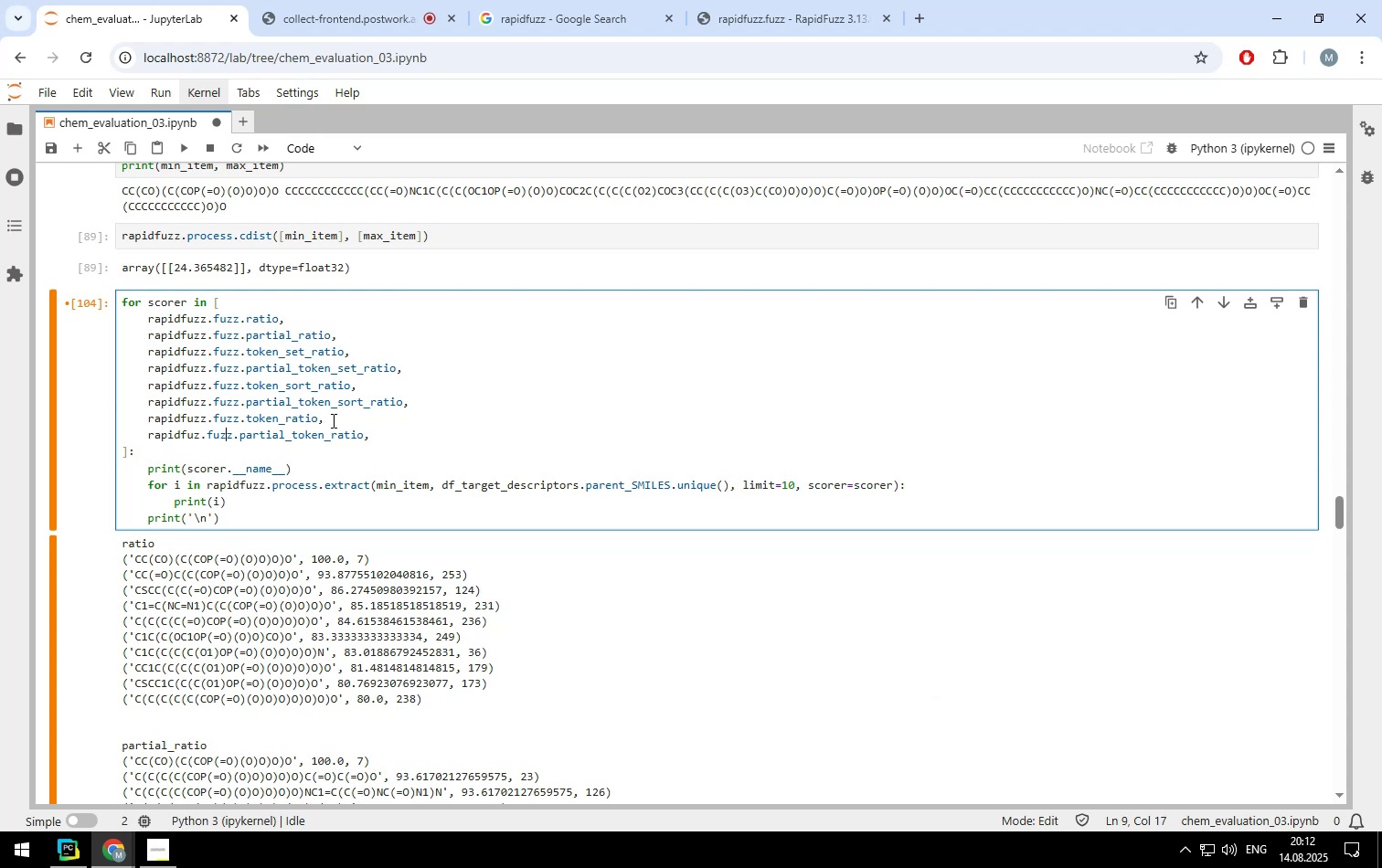 
key(ArrowLeft)
 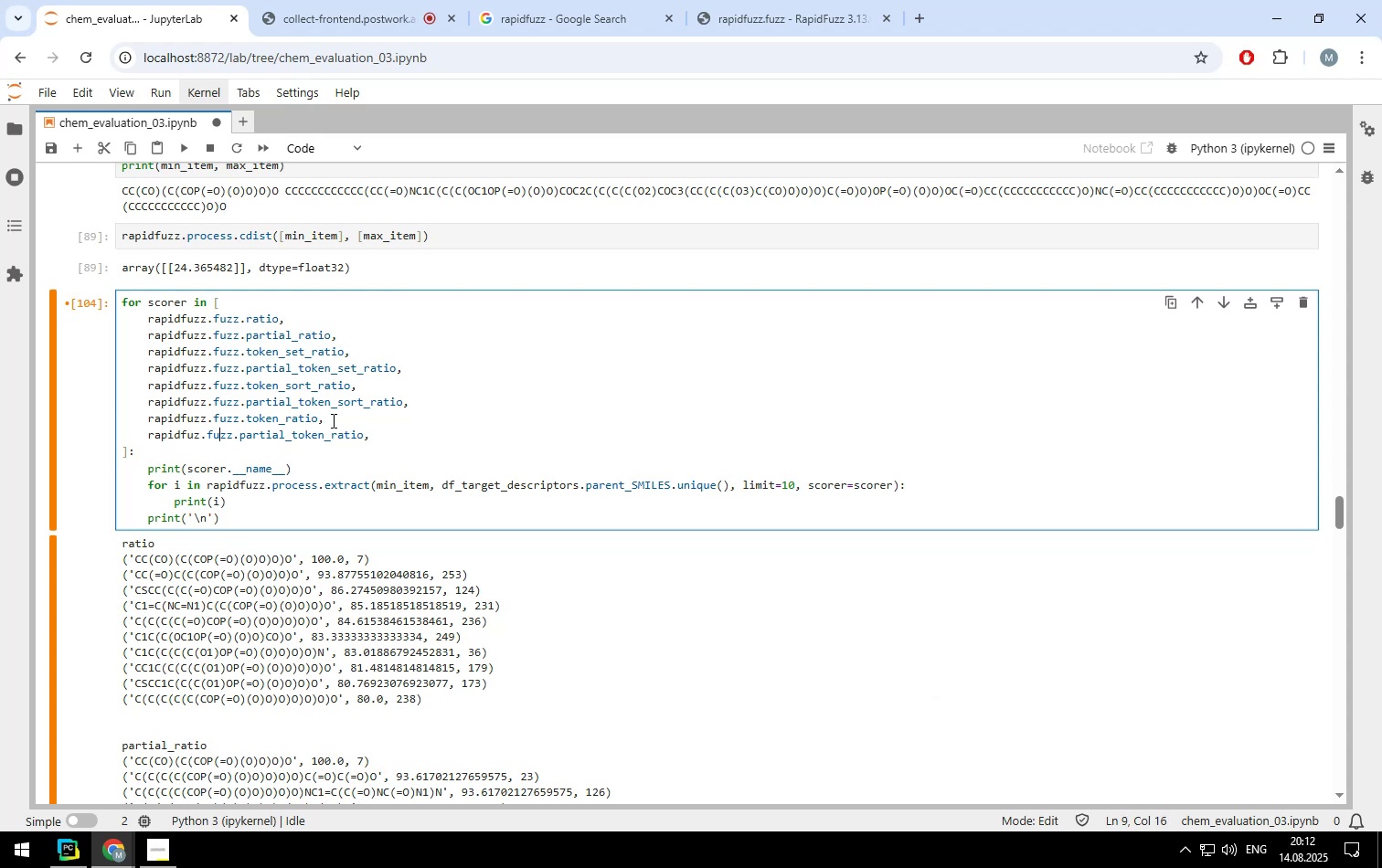 
key(ArrowLeft)
 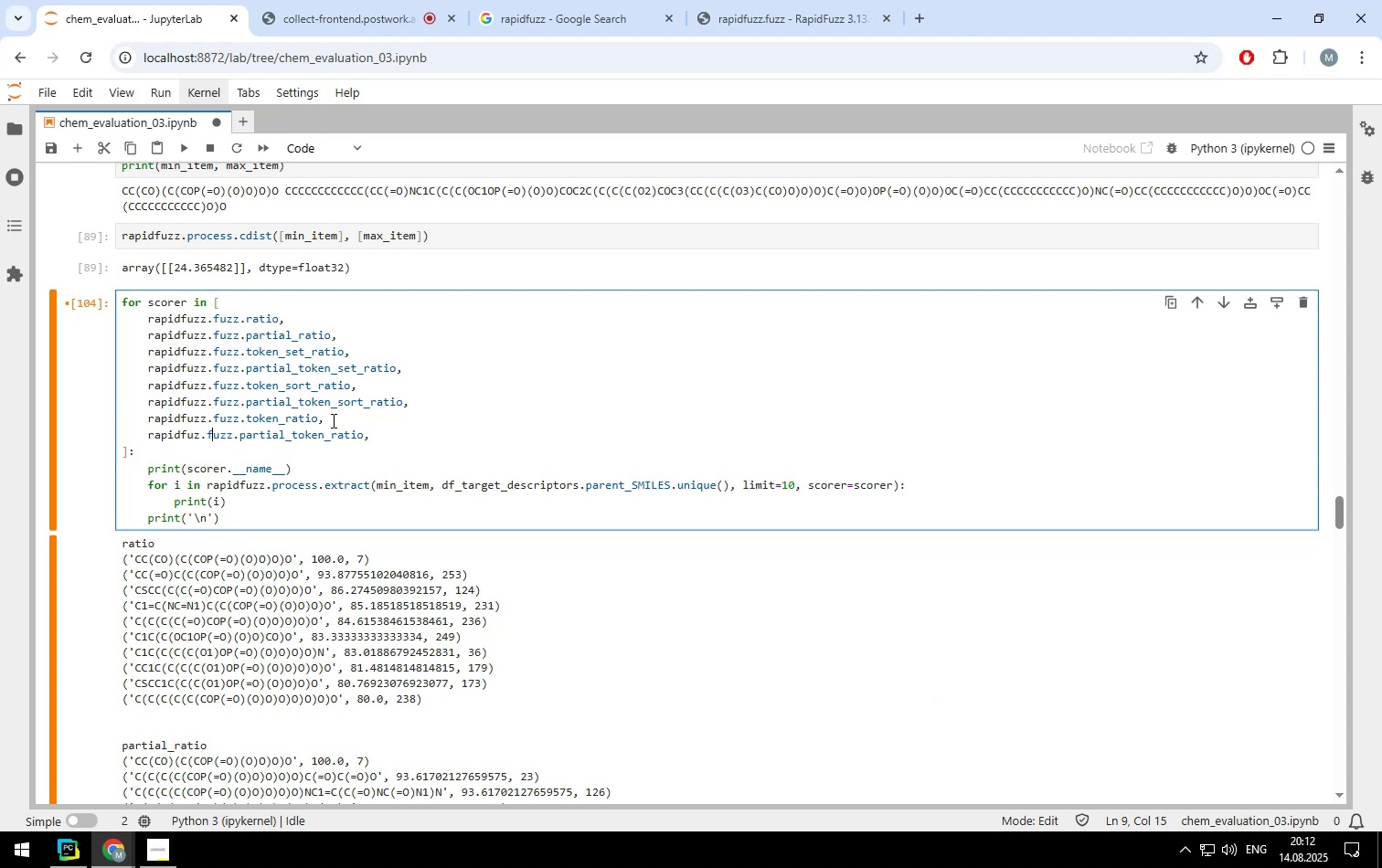 
key(ArrowLeft)
 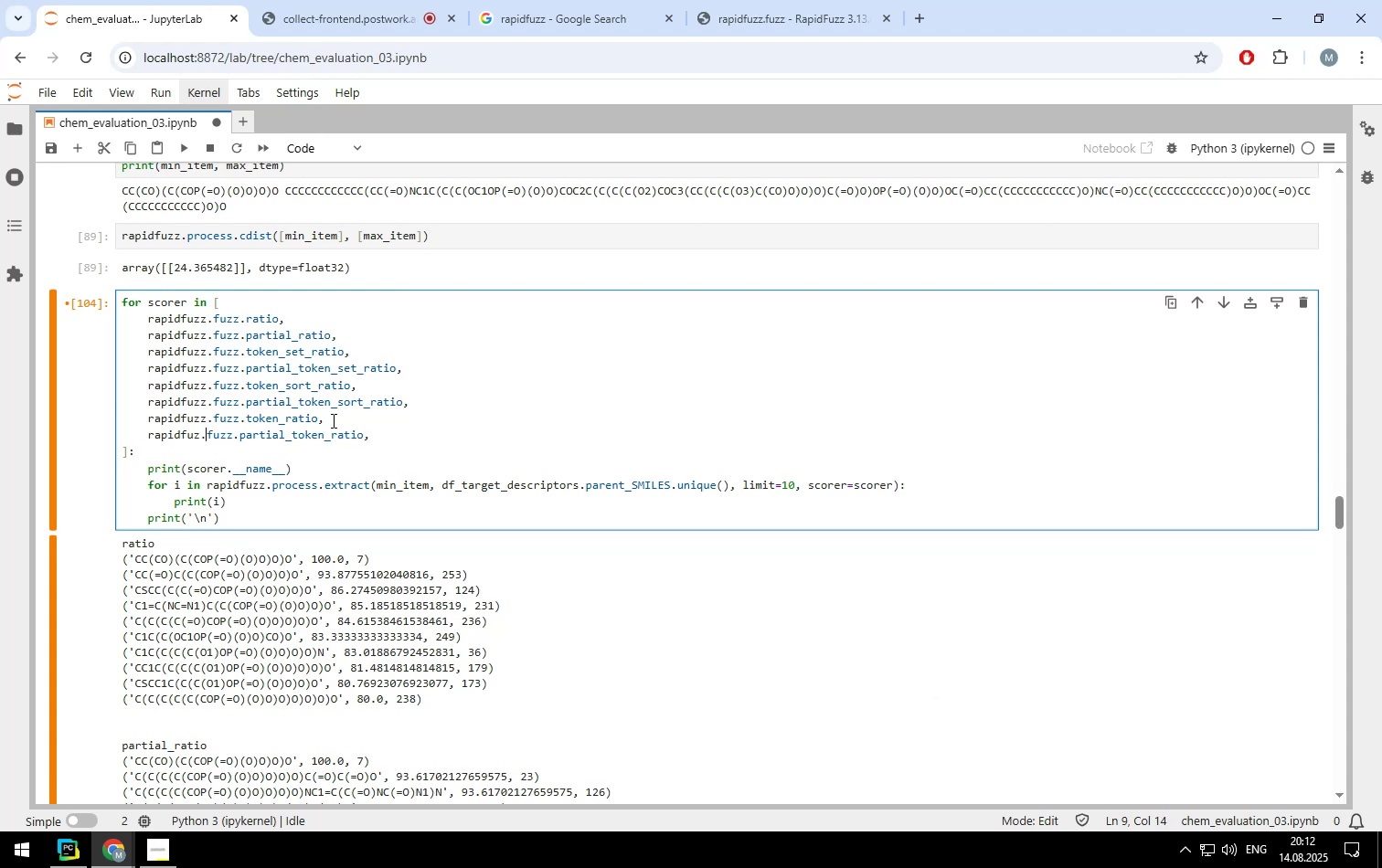 
key(ArrowLeft)
 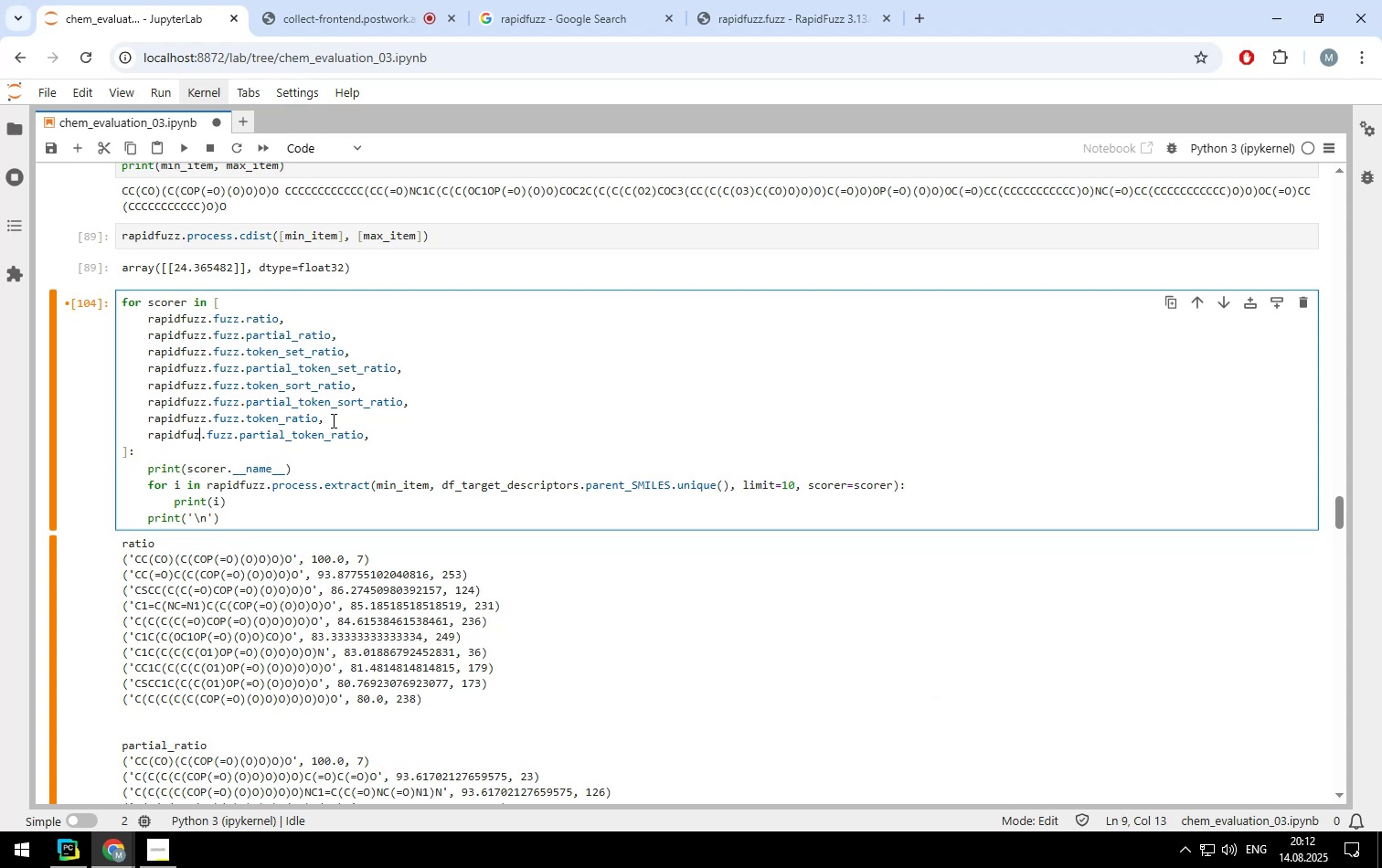 
key(Z)
 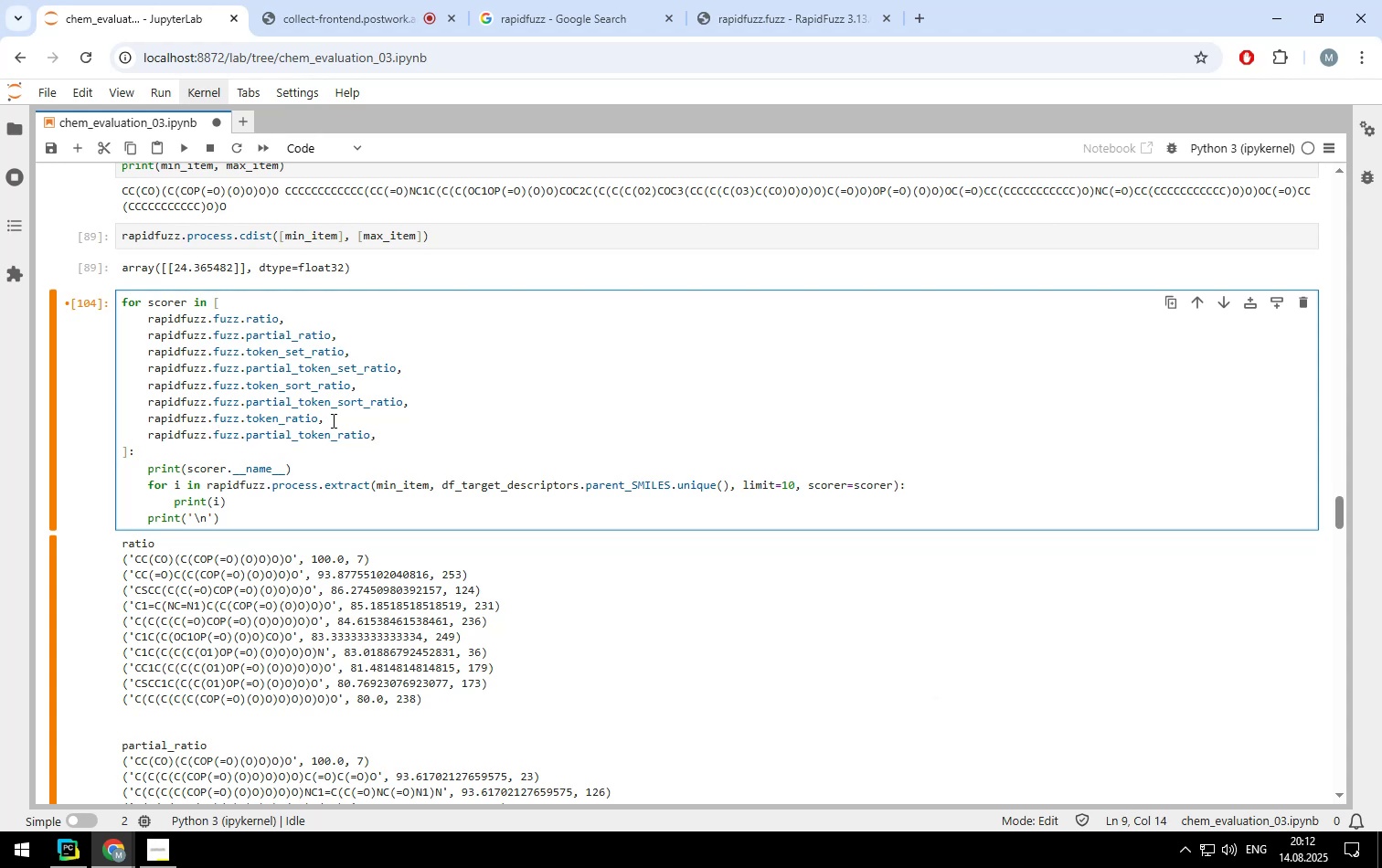 
key(Control+ControlLeft)
 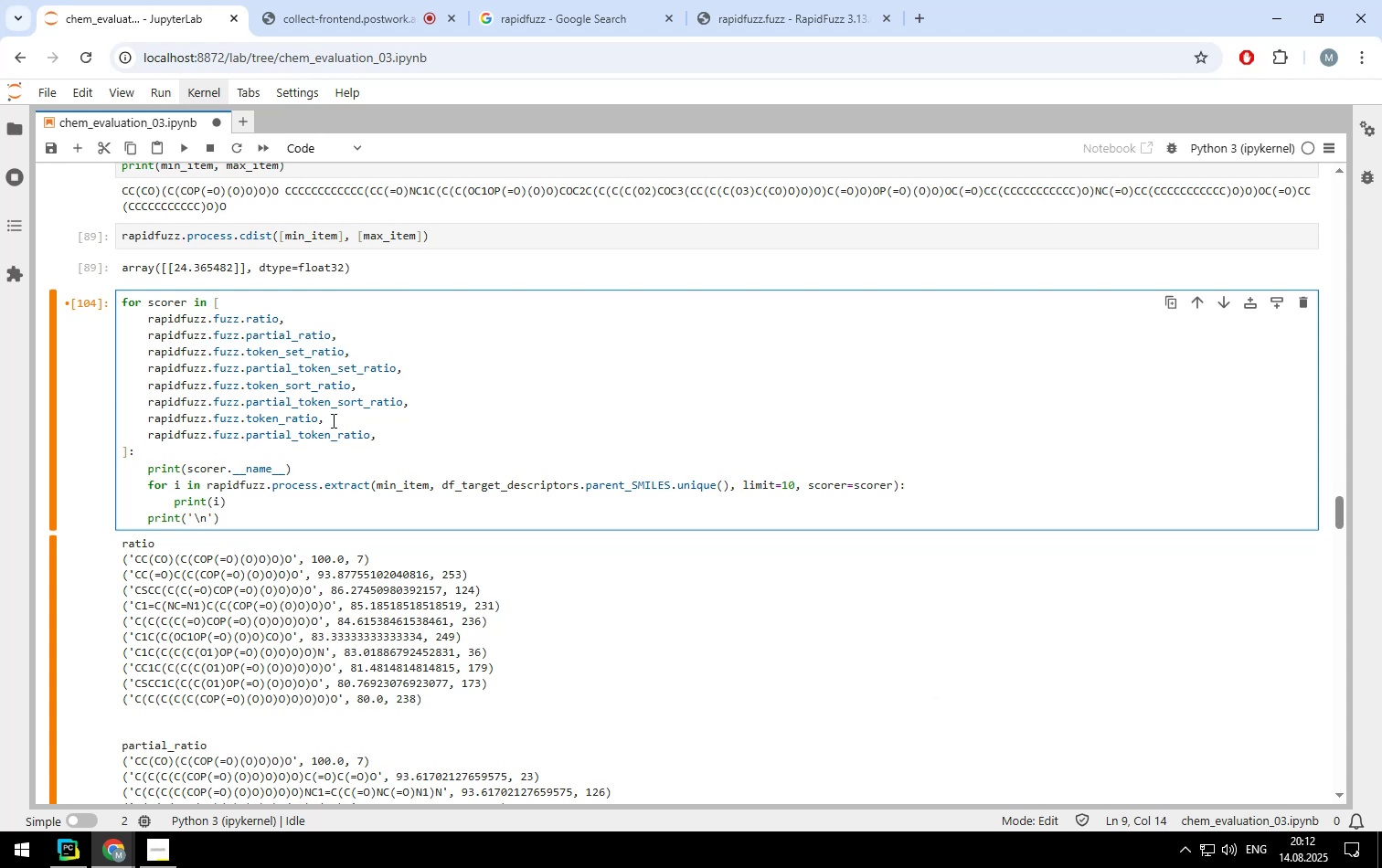 
key(Control+Enter)
 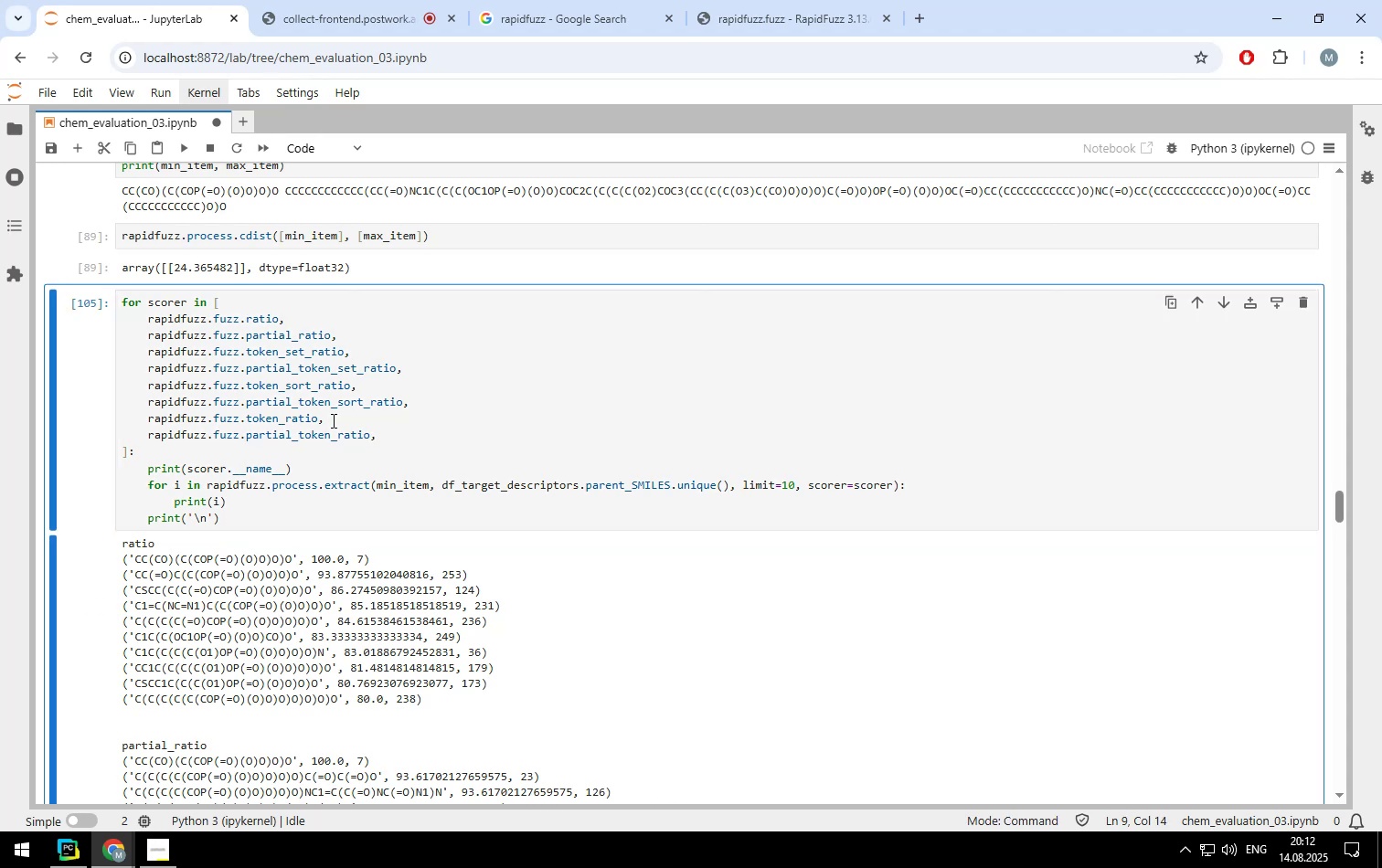 
scroll: coordinate [584, 469], scroll_direction: down, amount: 11.0
 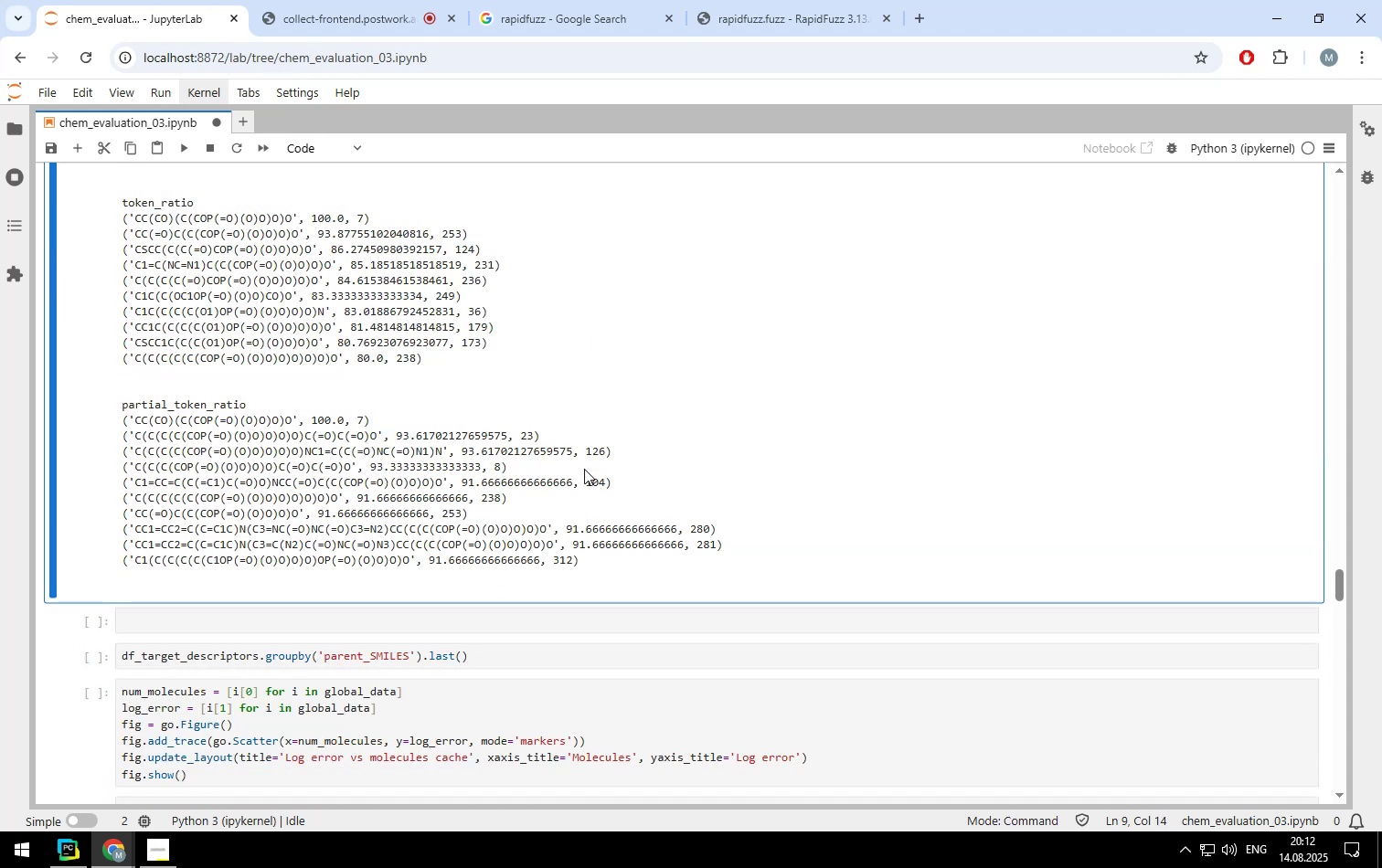 
scroll: coordinate [584, 469], scroll_direction: none, amount: 0.0
 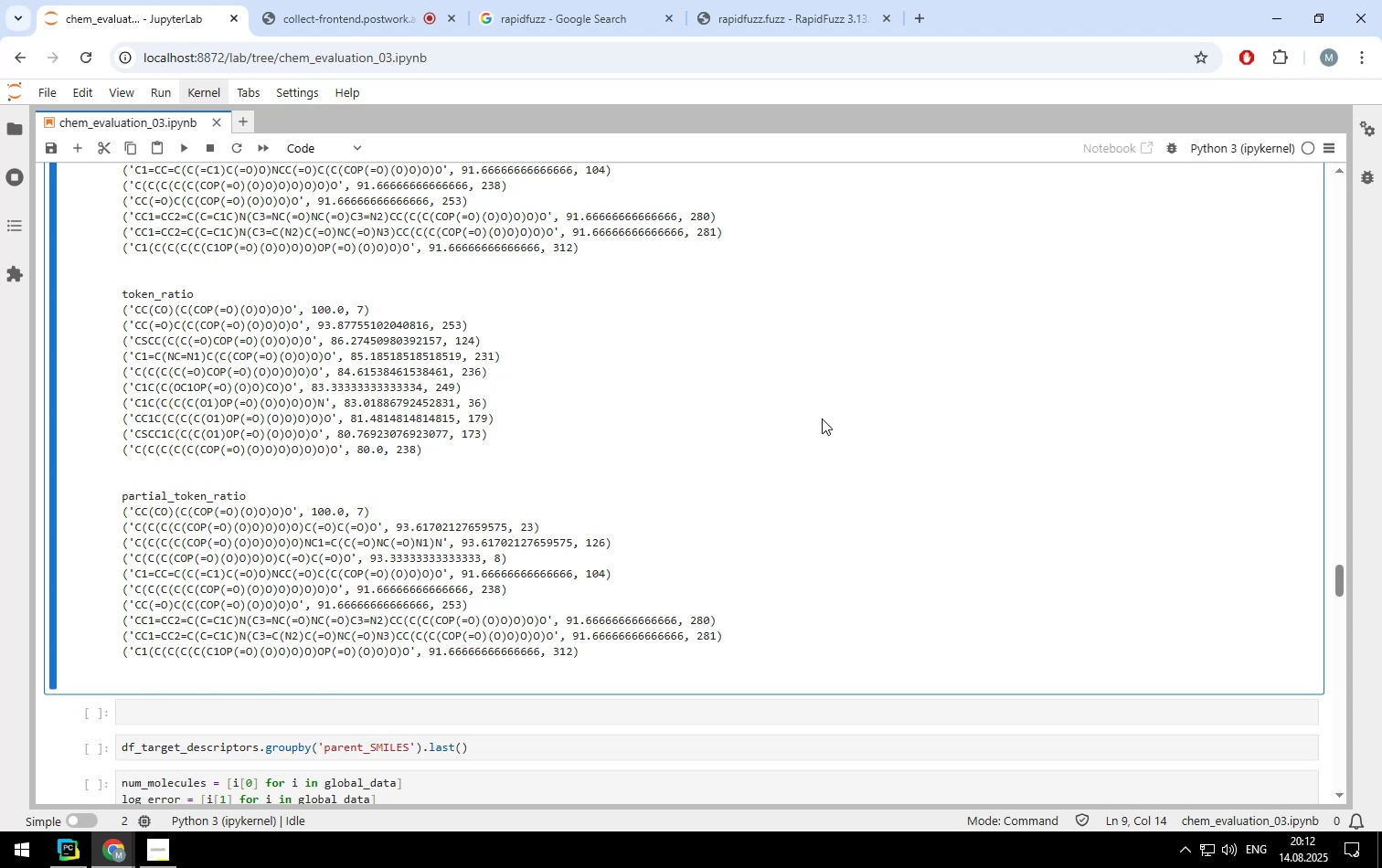 
wait(23.36)
 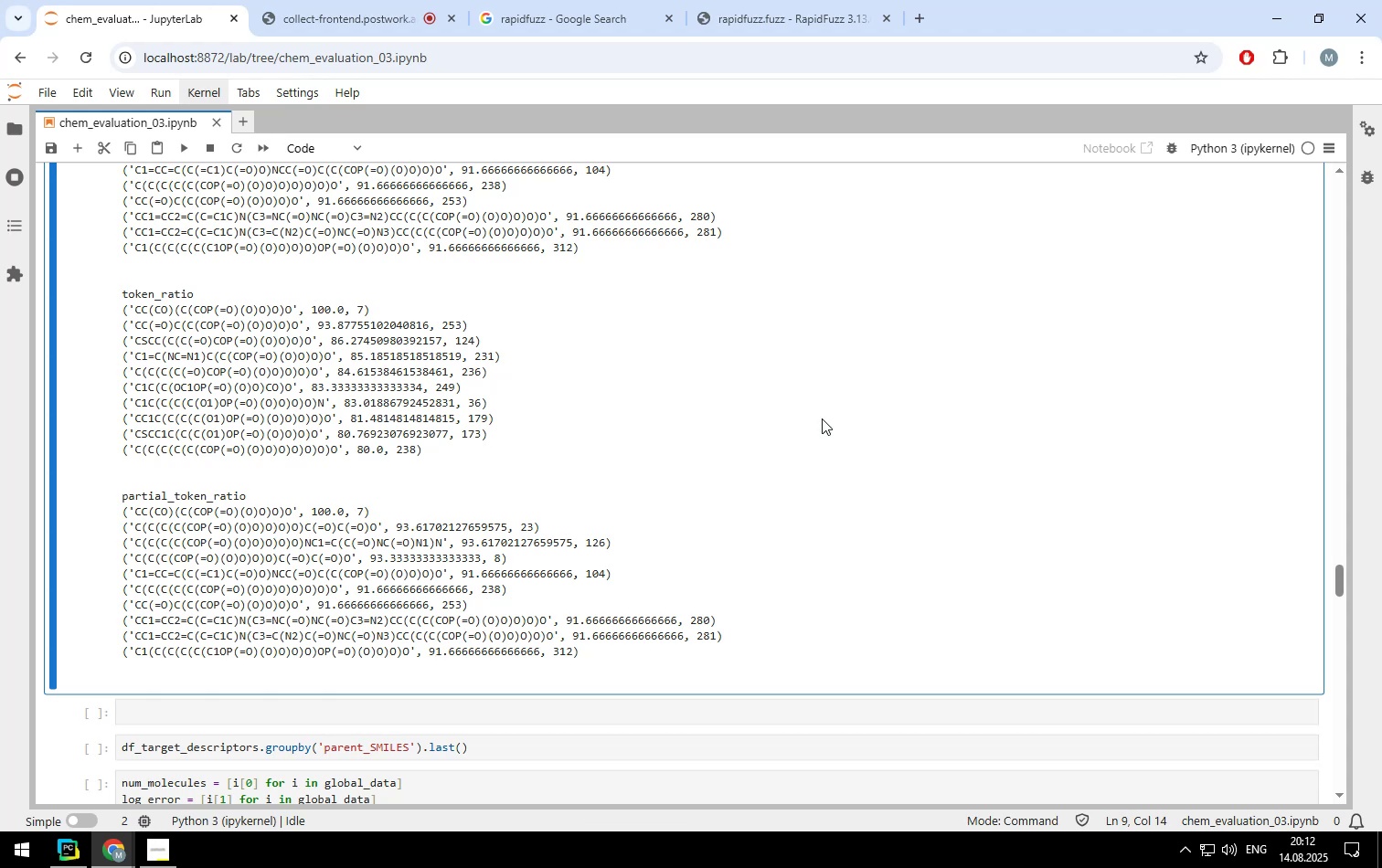 
scroll: coordinate [822, 418], scroll_direction: up, amount: 5.0
 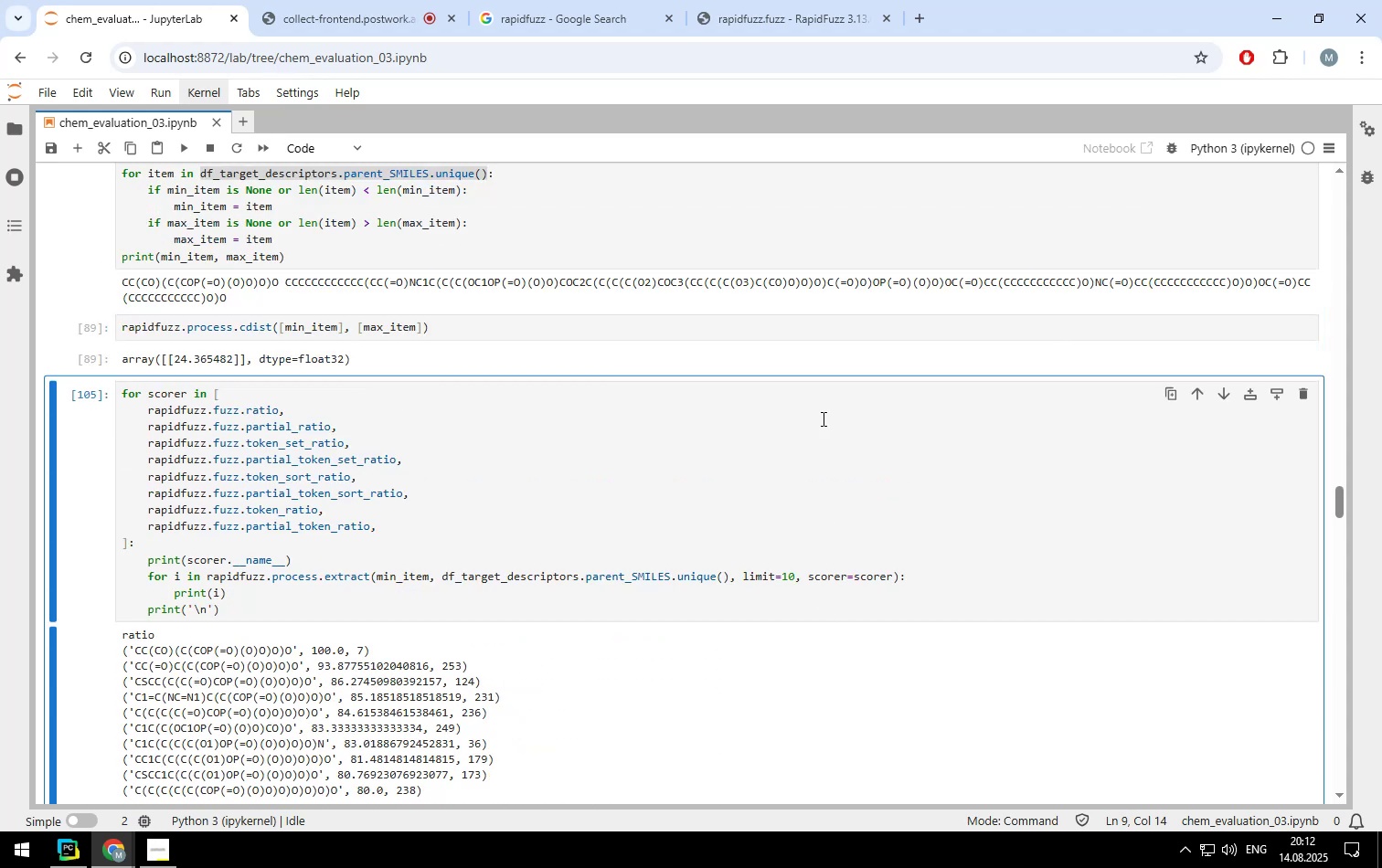 
scroll: coordinate [720, 289], scroll_direction: down, amount: 4.0
 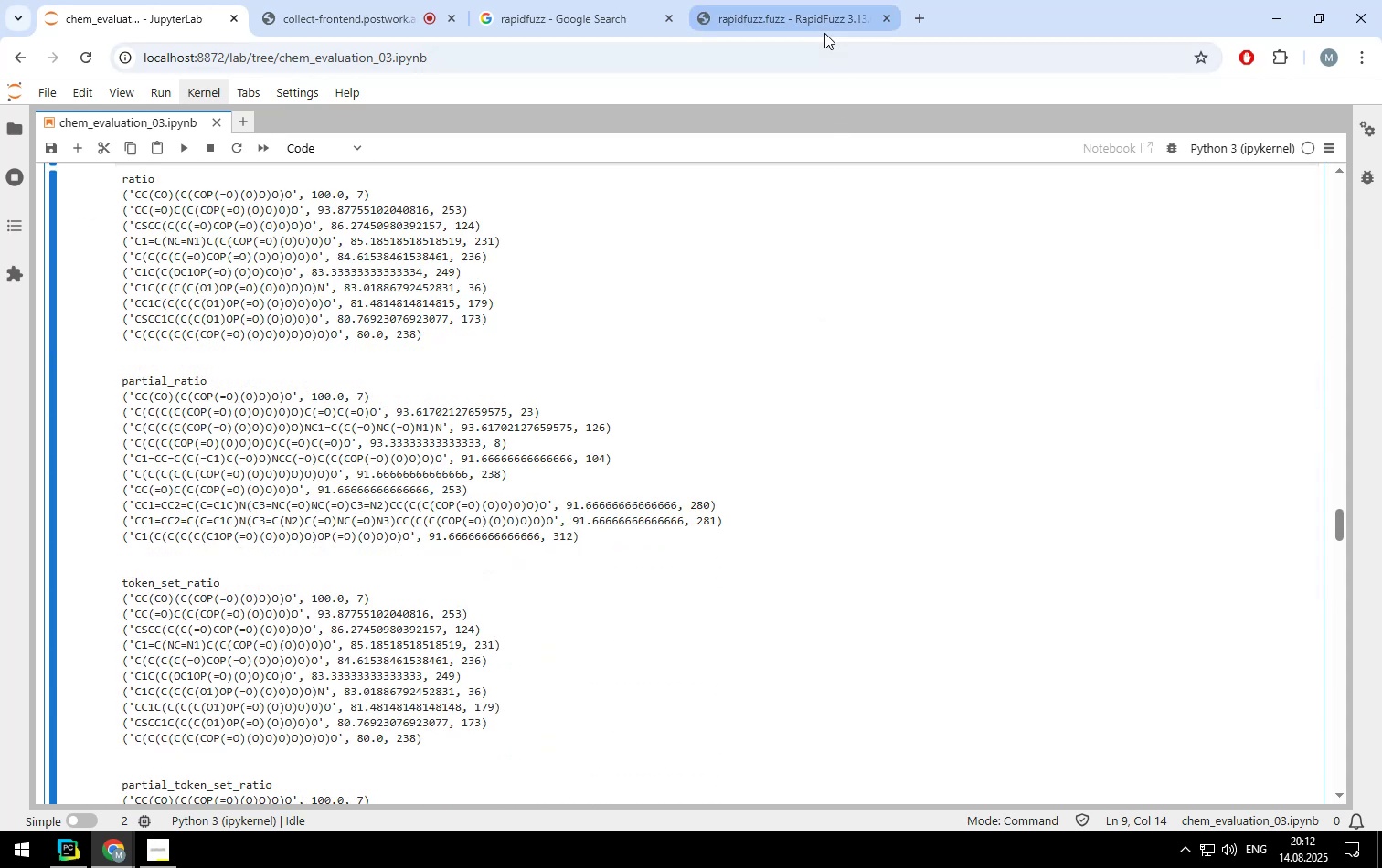 
left_click([824, 30])
 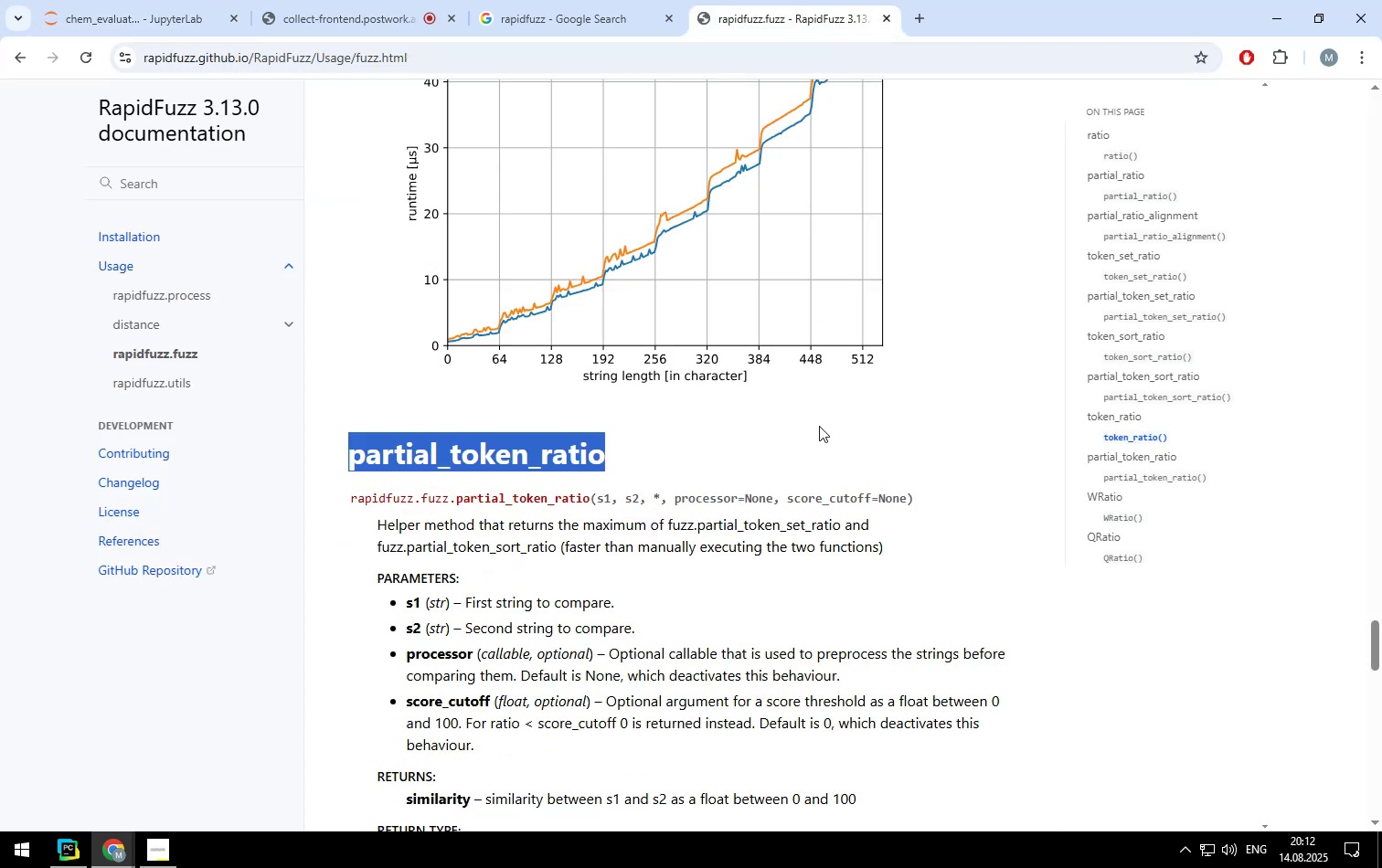 
scroll: coordinate [819, 429], scroll_direction: down, amount: 11.0
 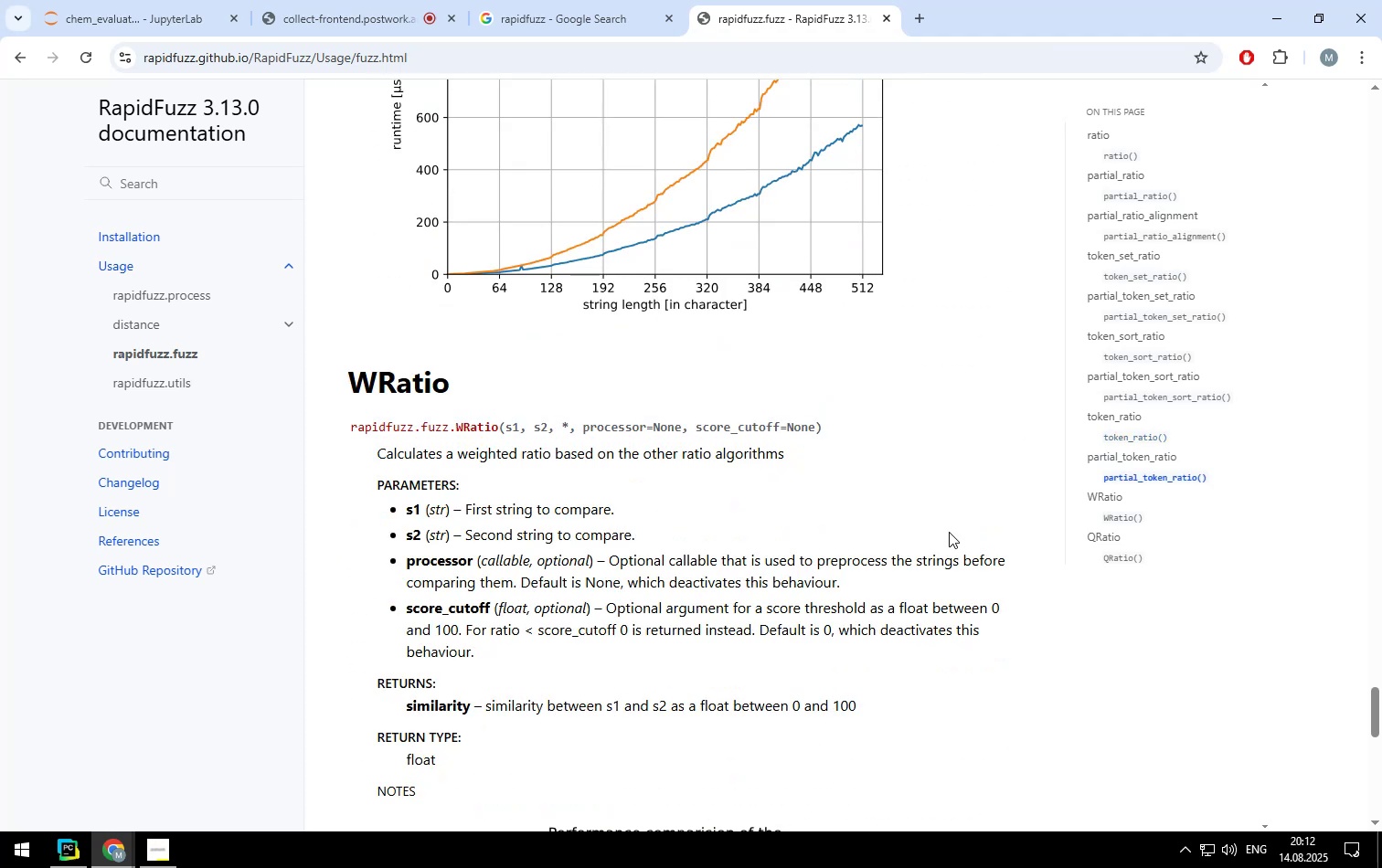 
wait(8.78)
 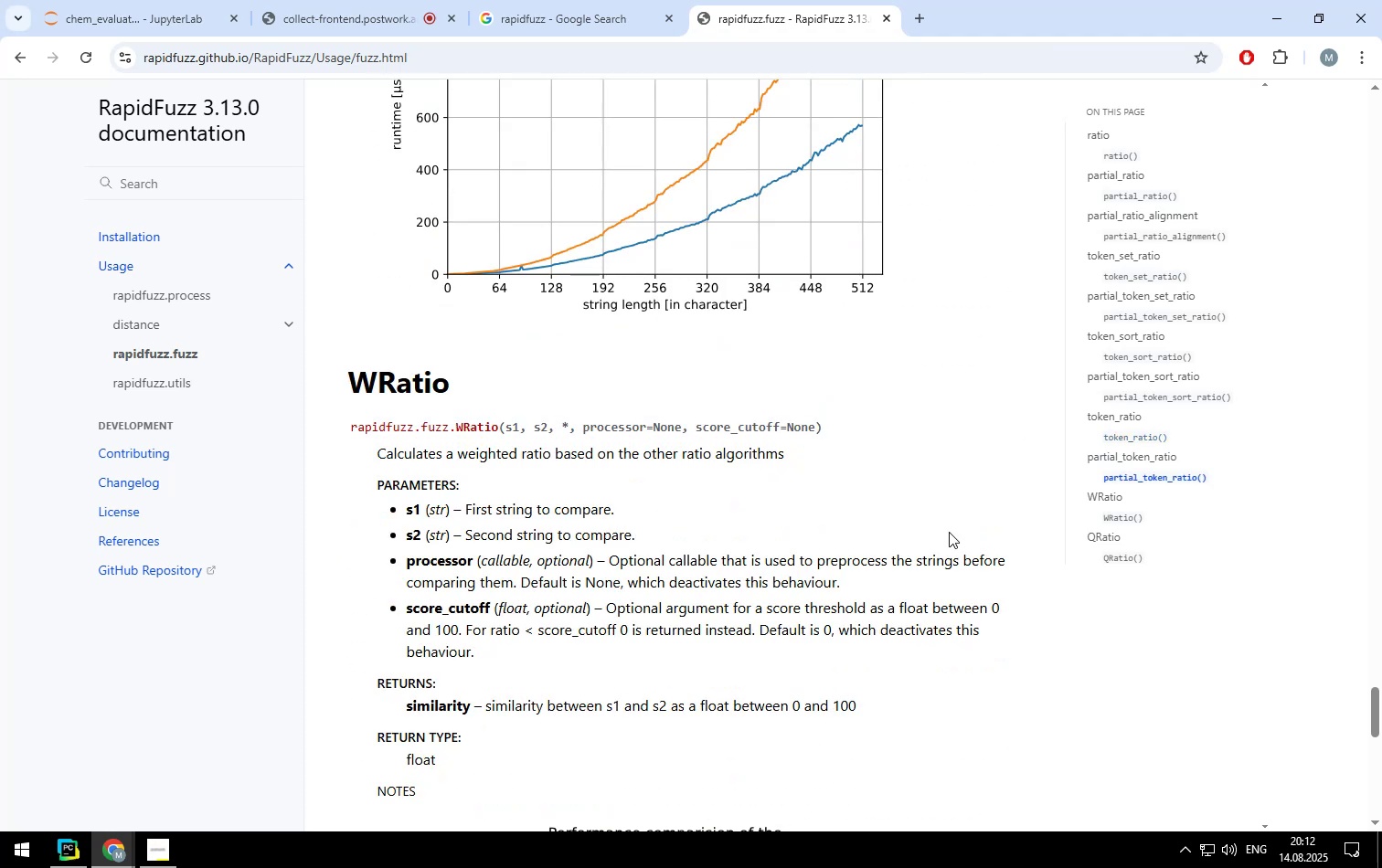 
scroll: coordinate [949, 532], scroll_direction: down, amount: 1.0
 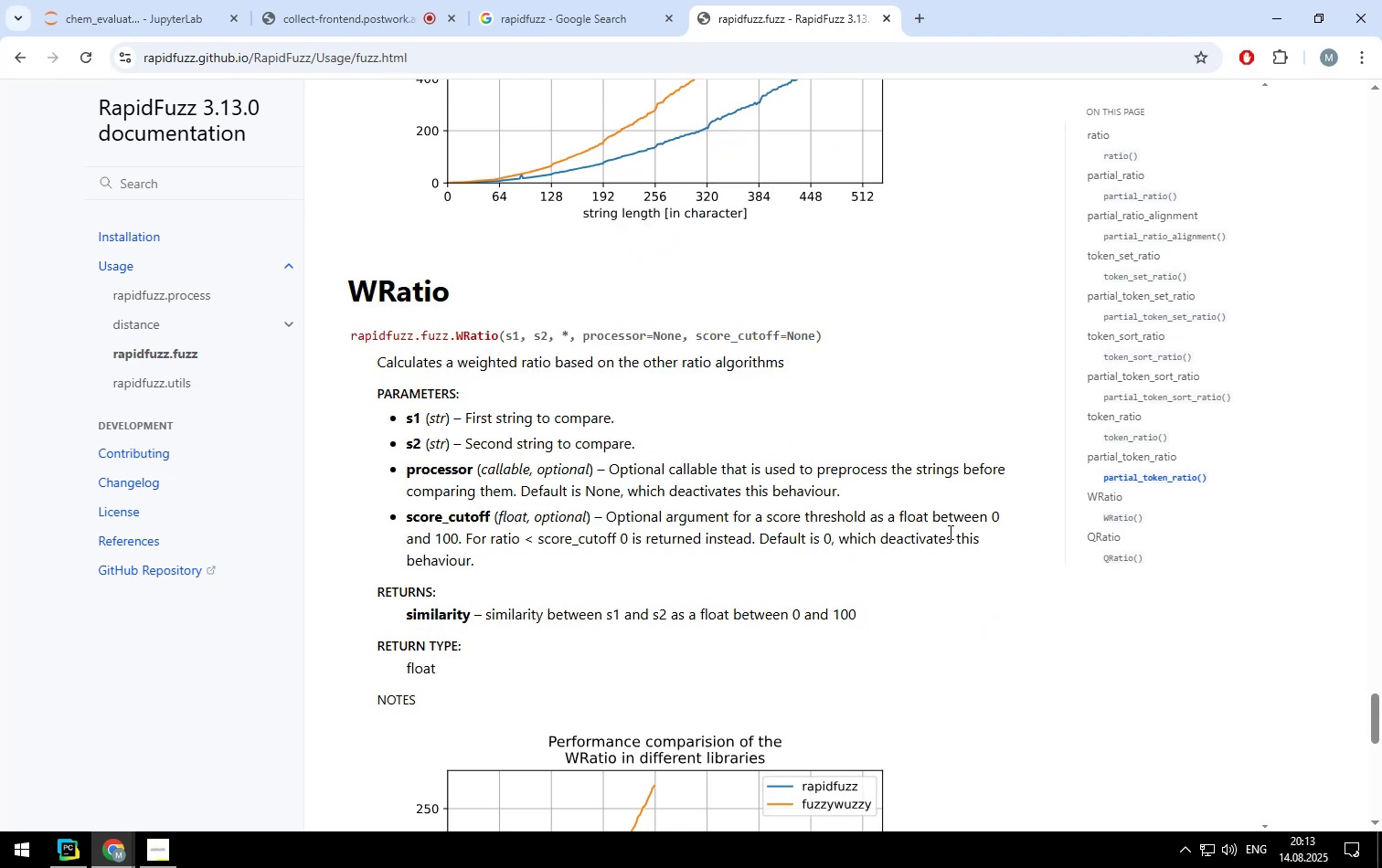 
scroll: coordinate [949, 532], scroll_direction: none, amount: 0.0
 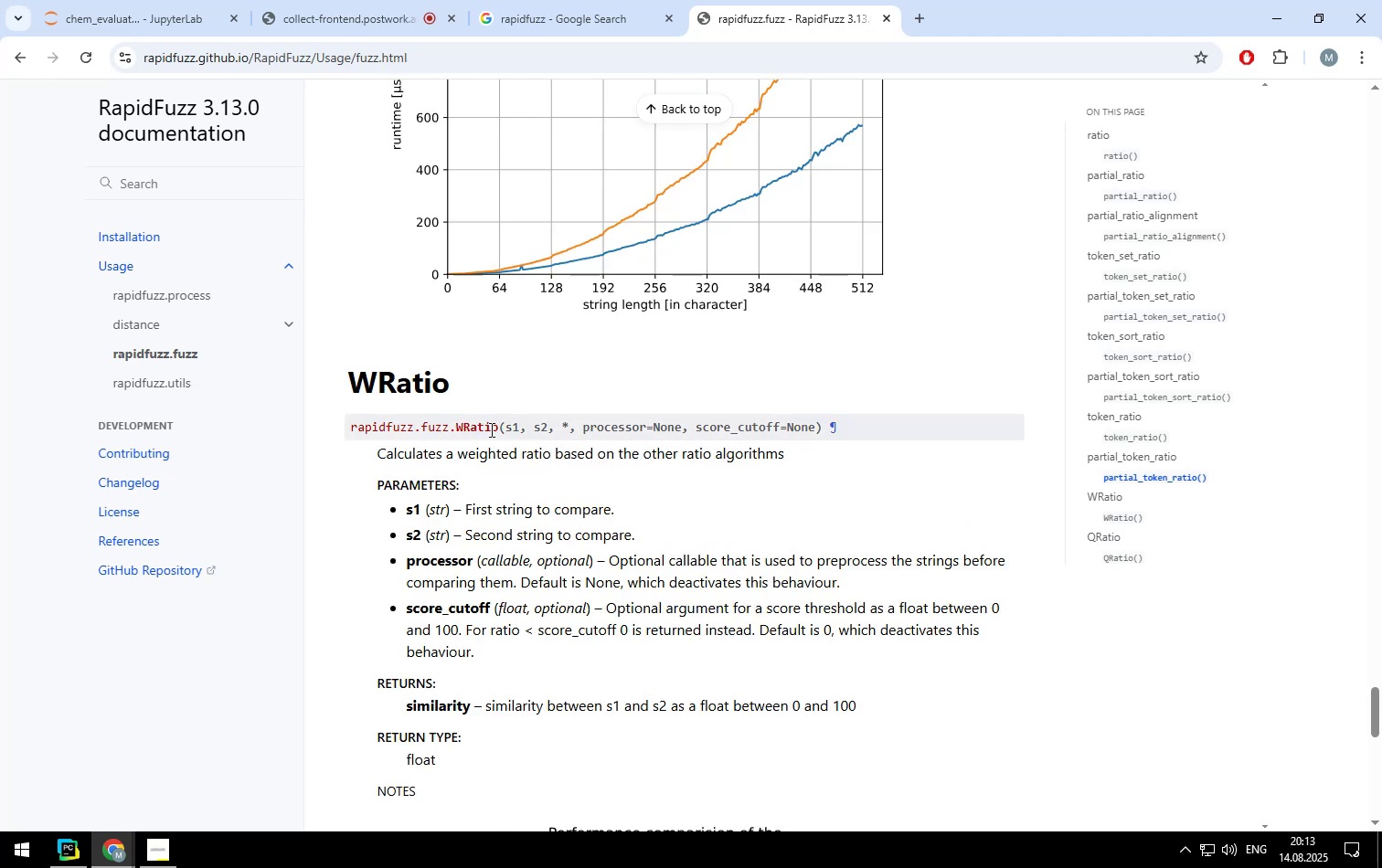 
left_click_drag(start_coordinate=[496, 430], to_coordinate=[315, 425])
 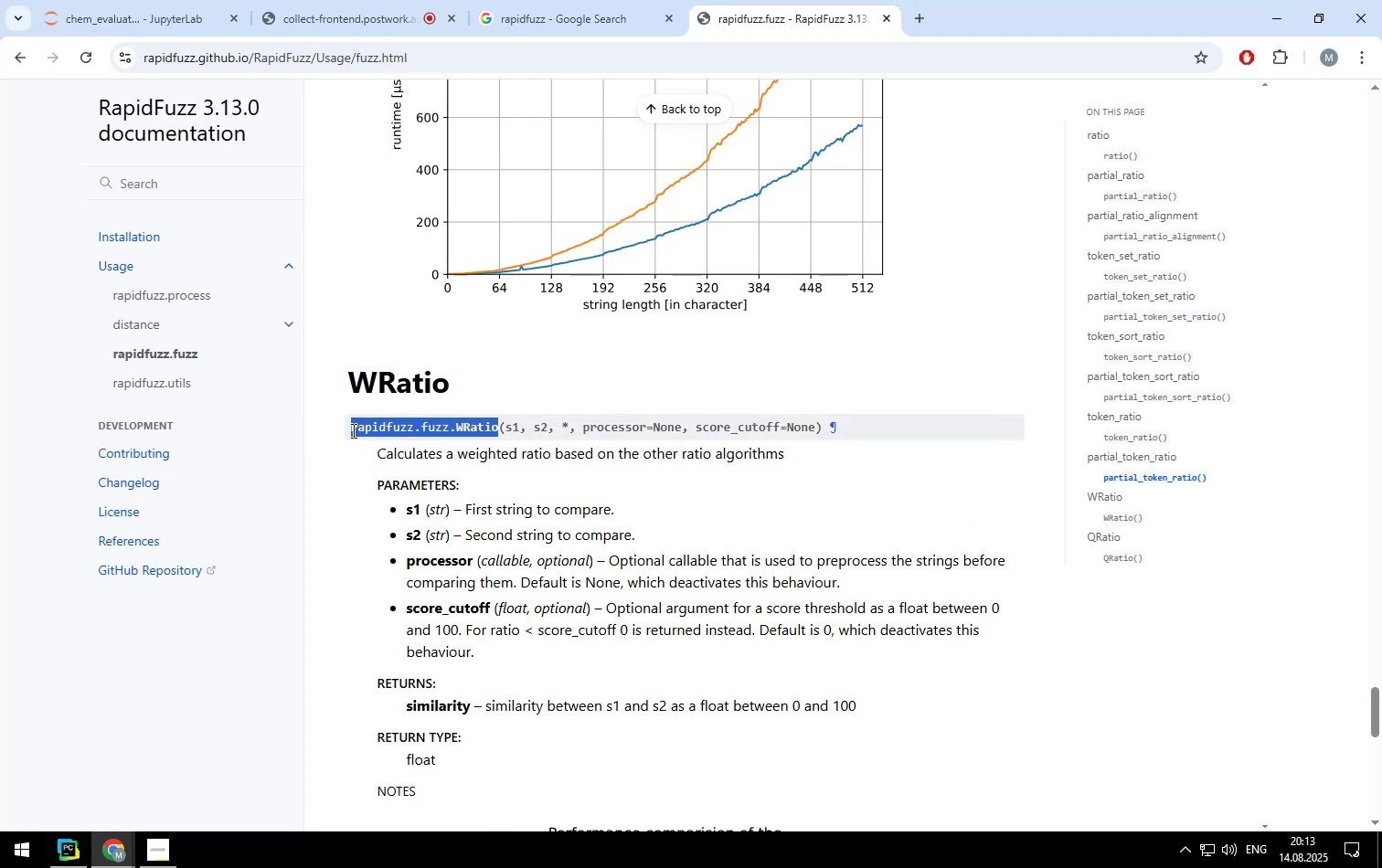 
key(Control+C)
 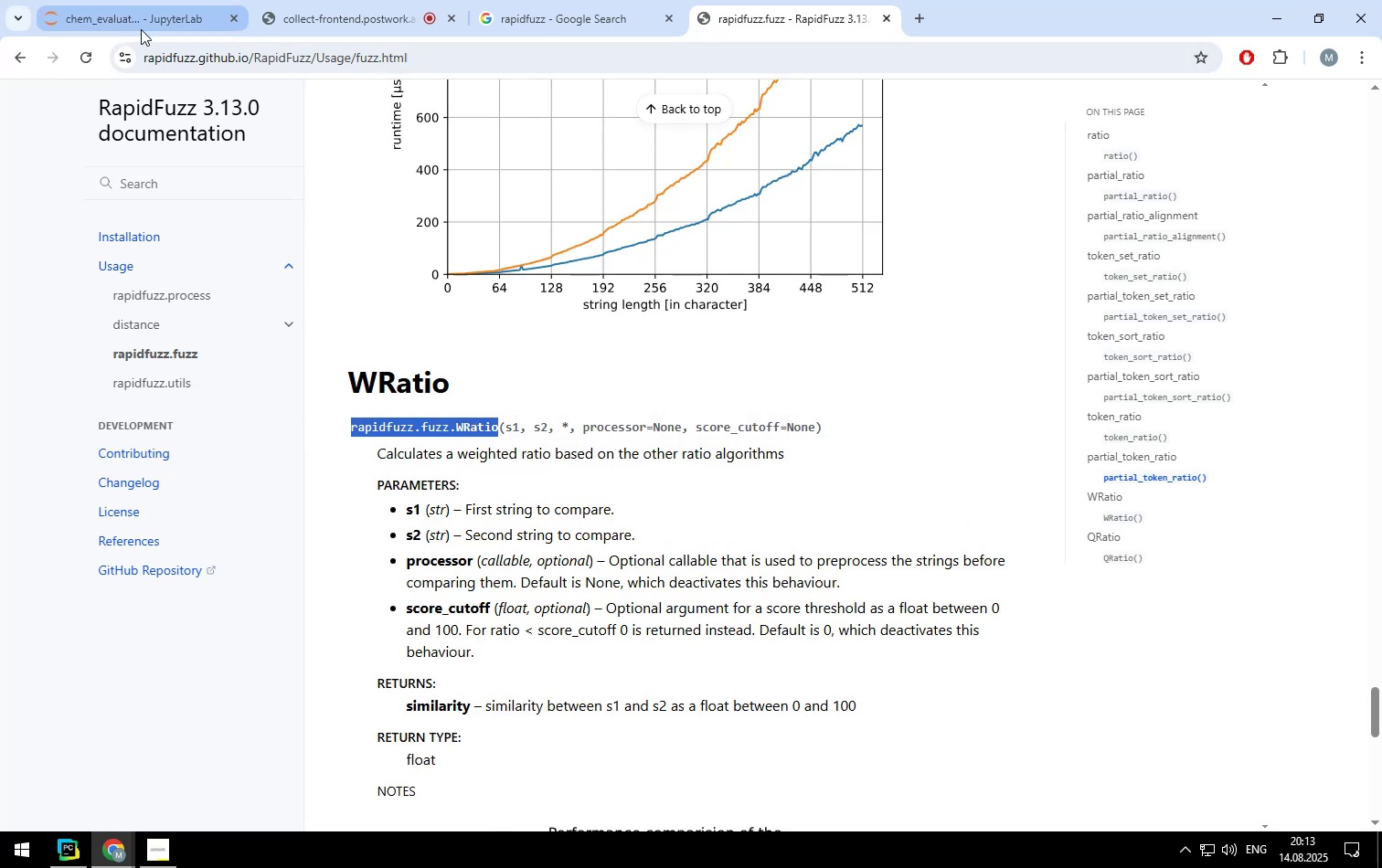 
left_click([140, 22])
 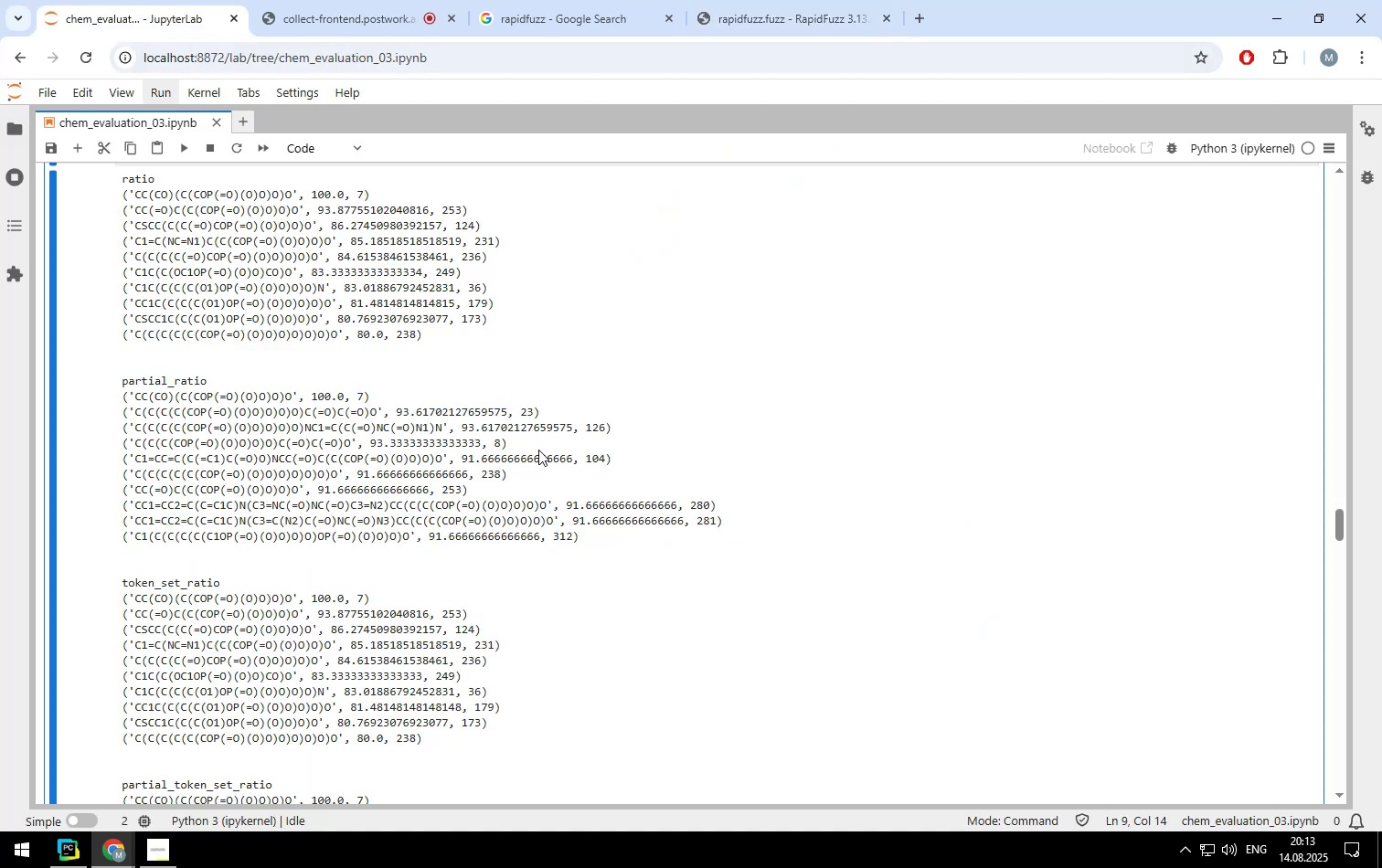 
scroll: coordinate [538, 450], scroll_direction: up, amount: 8.0
 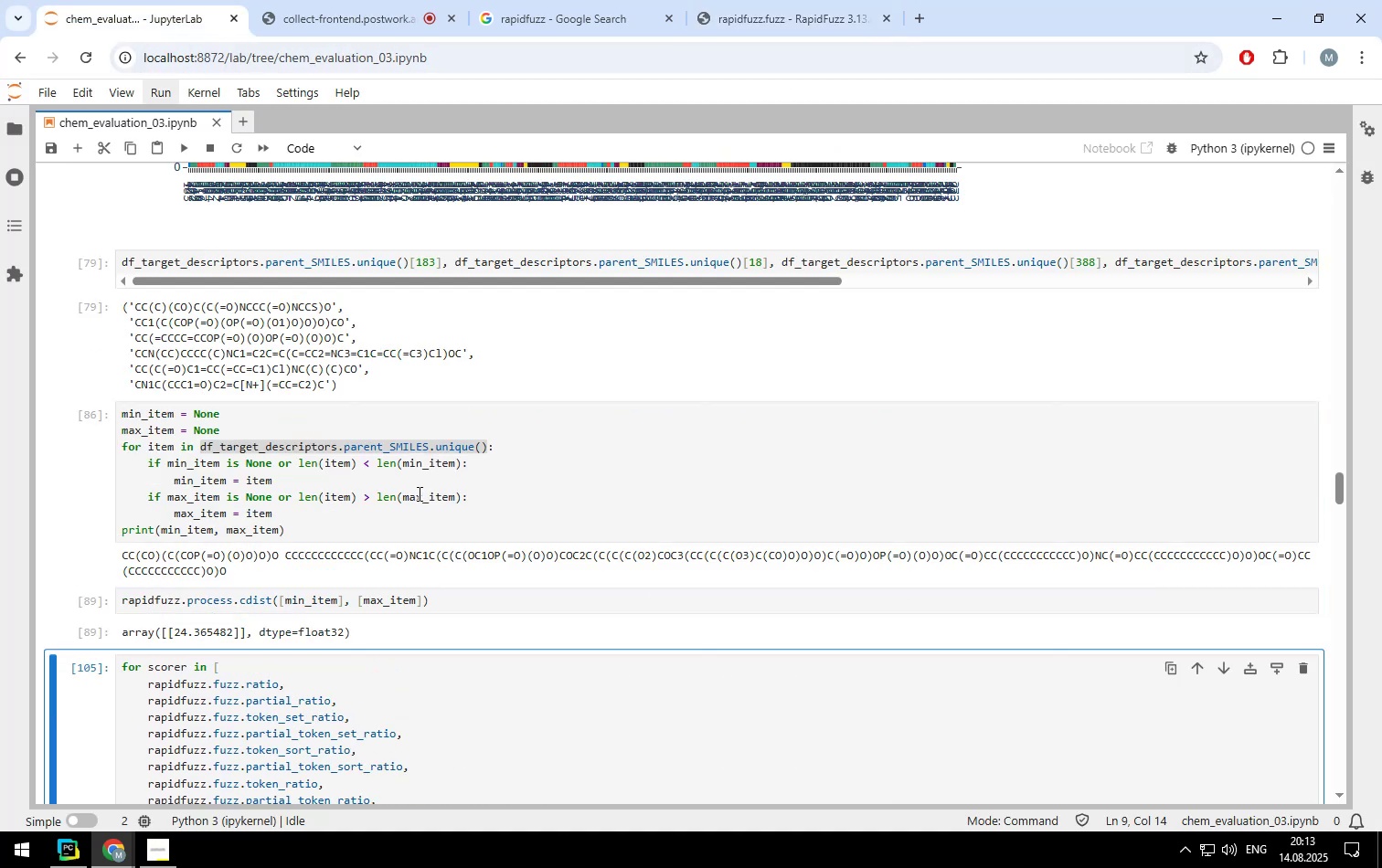 
scroll: coordinate [403, 525], scroll_direction: down, amount: 1.0
 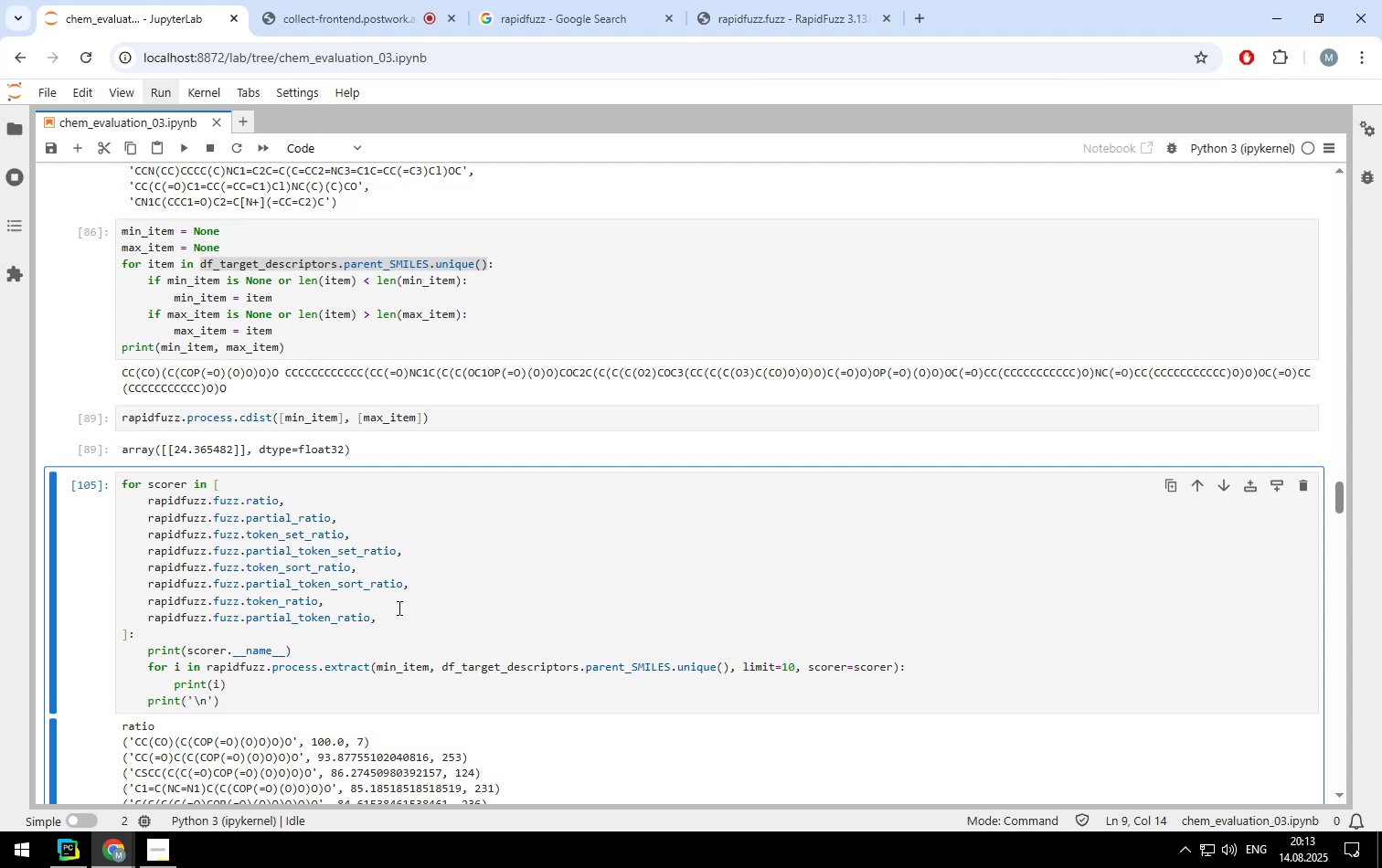 
left_click([397, 613])
 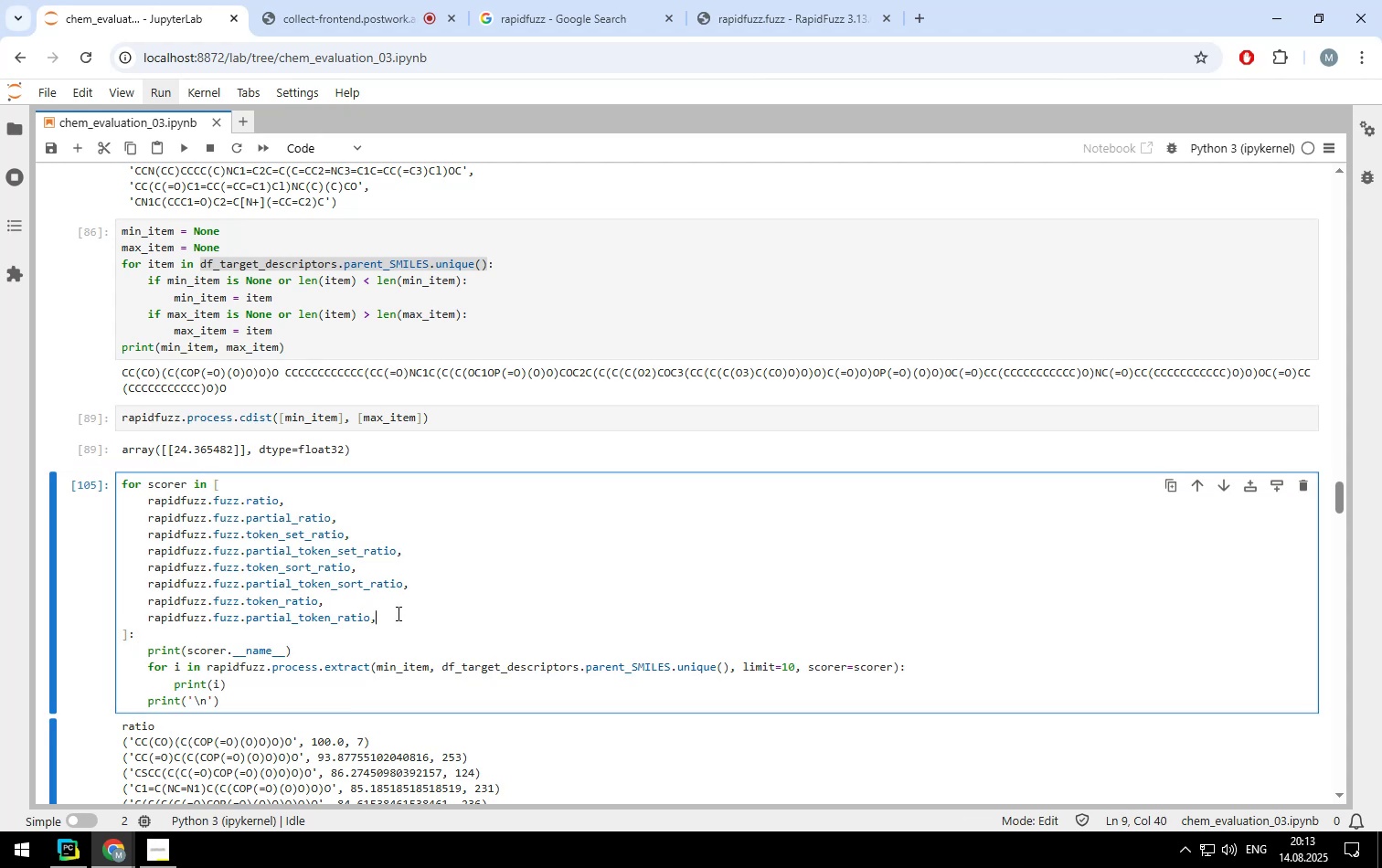 
key(Enter)
 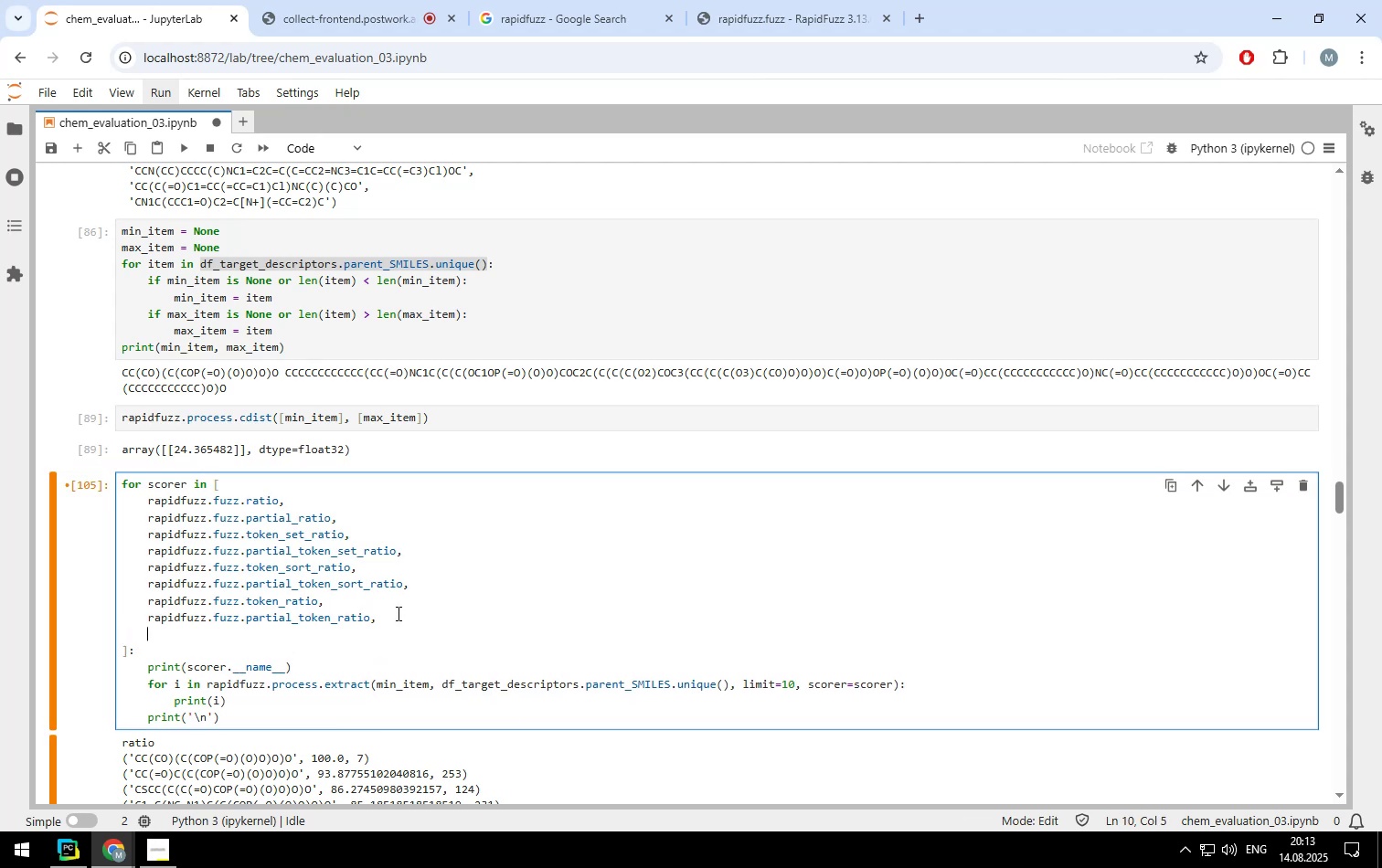 
key(Control+ControlLeft)
 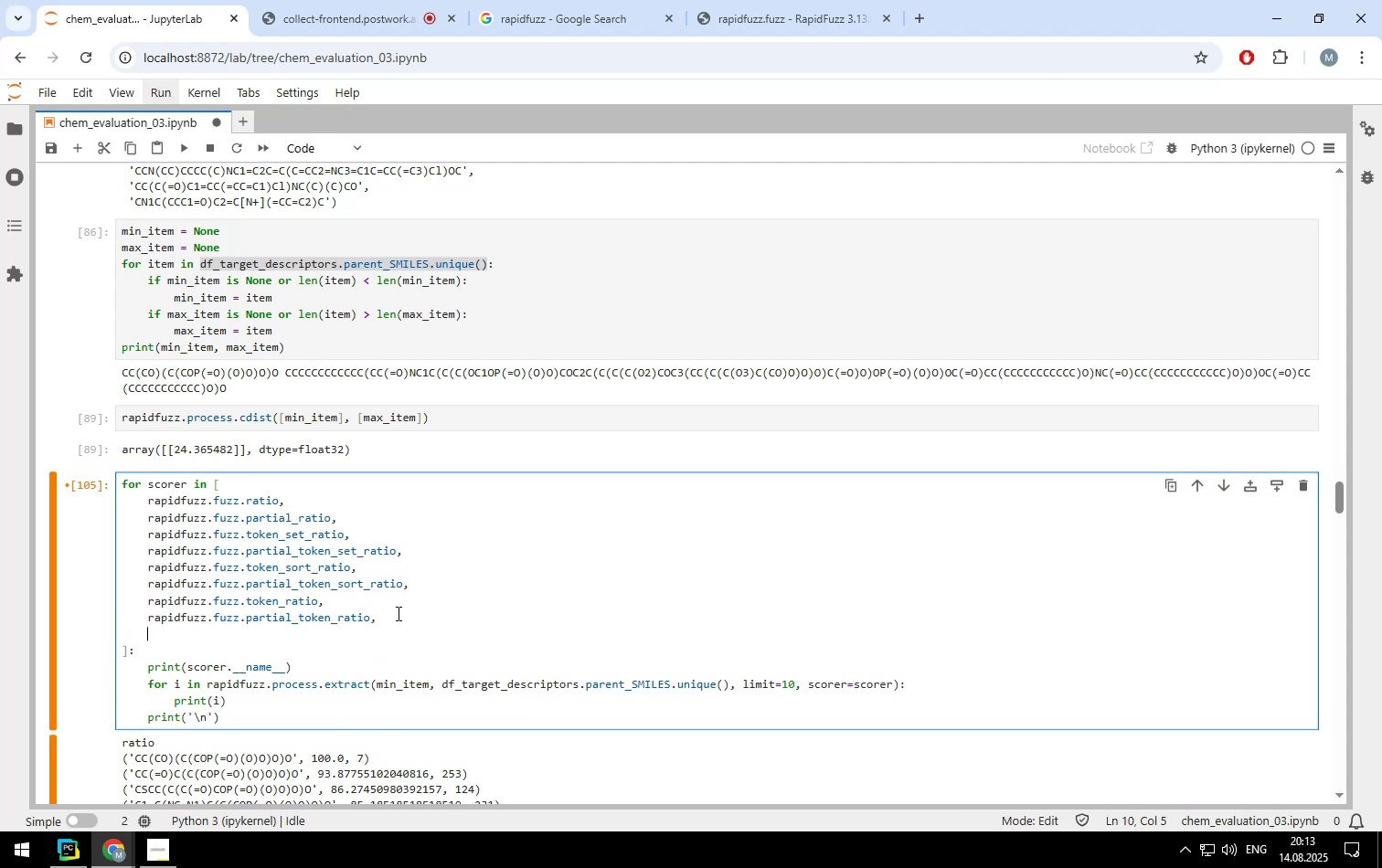 
key(Control+V)
 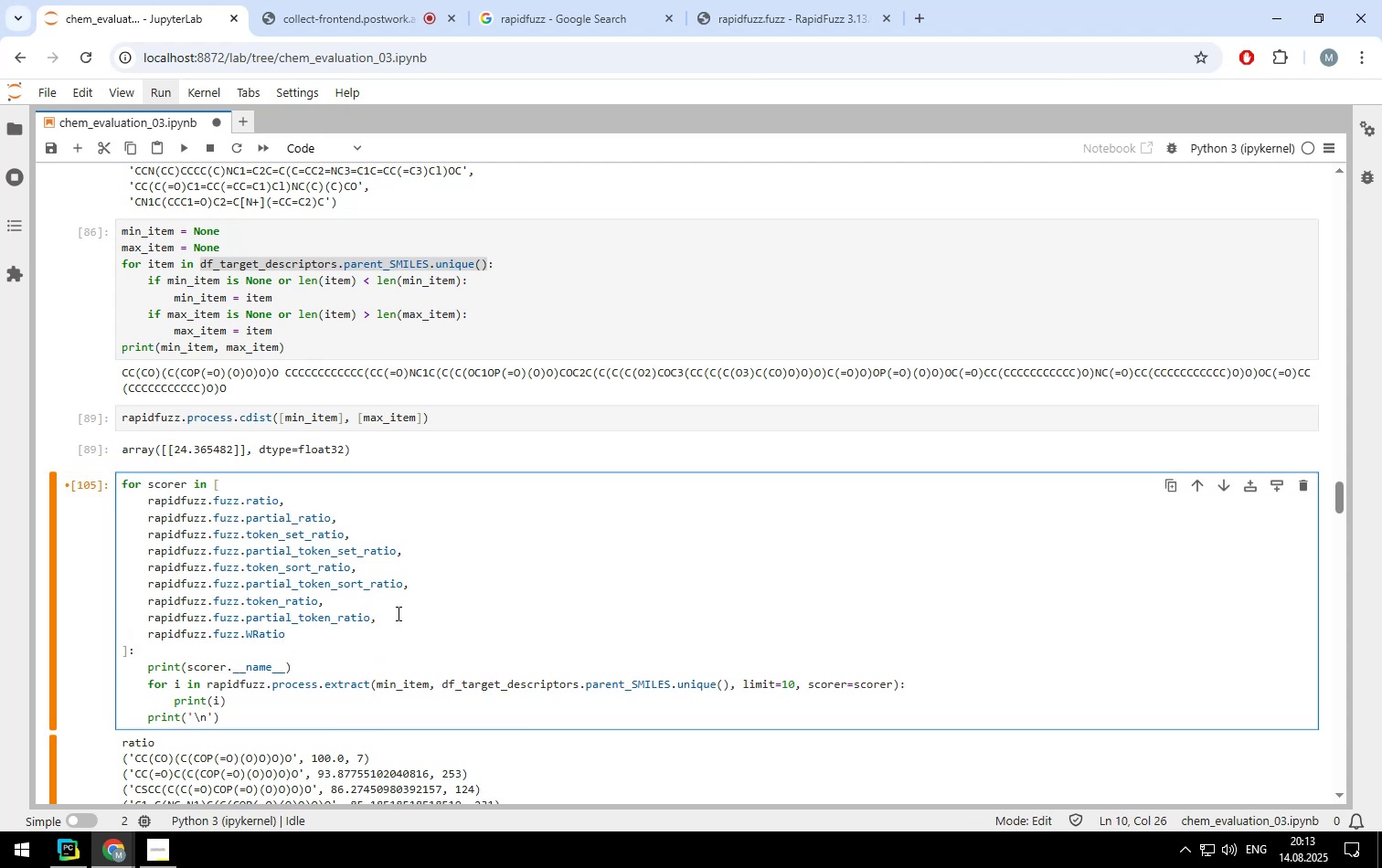 
key(Comma)
 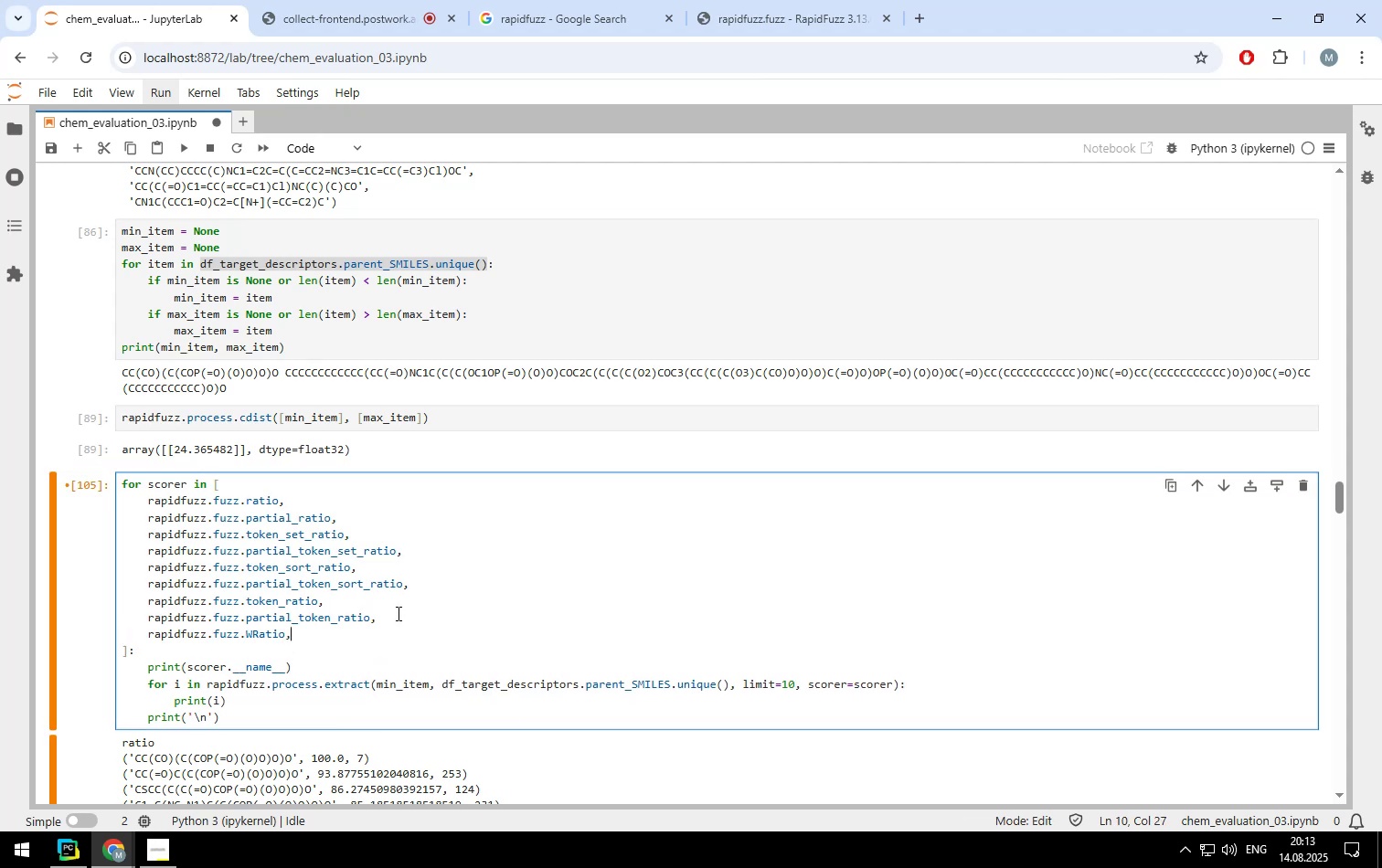 
key(Shift+ShiftLeft)
 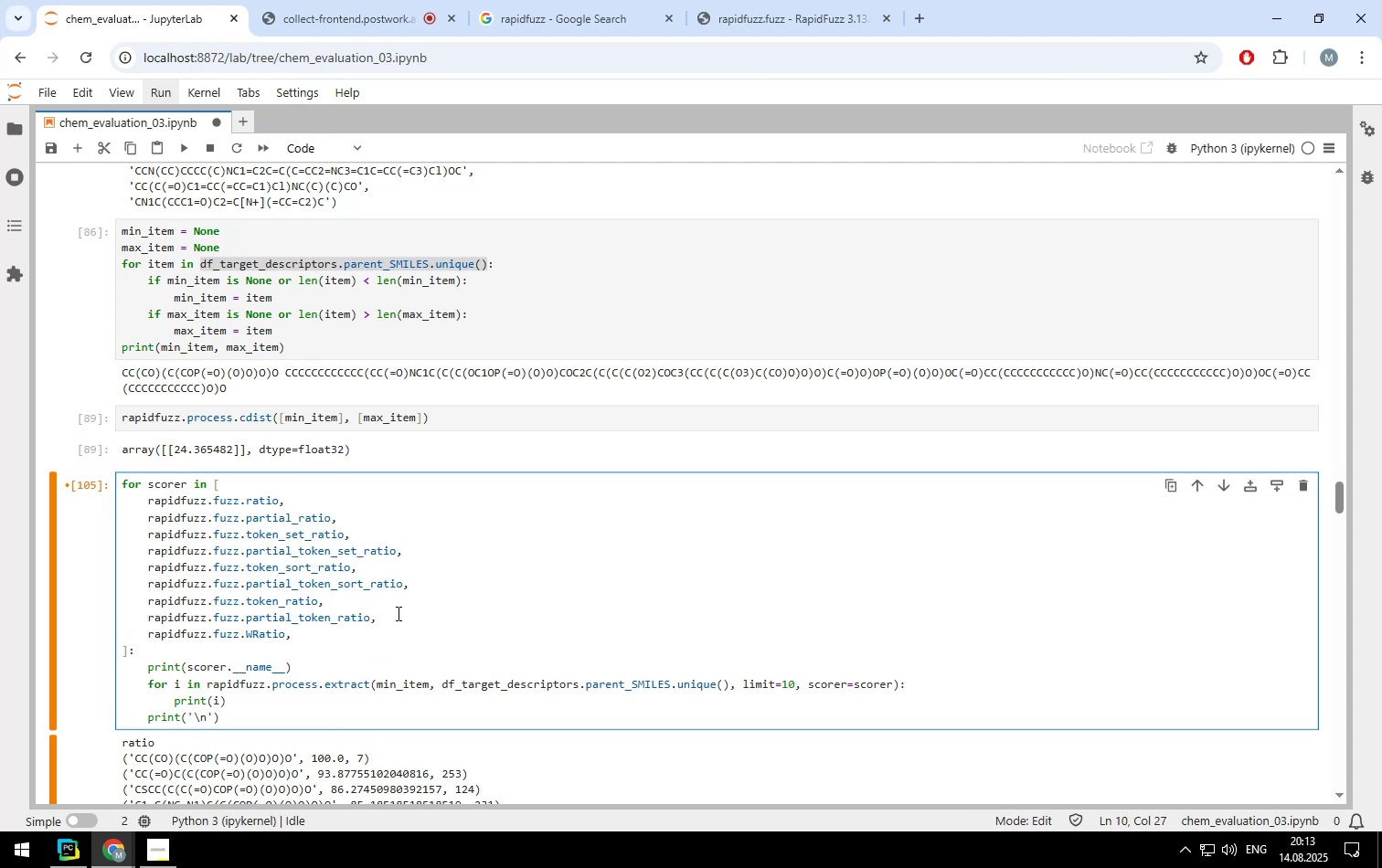 
key(Shift+Enter)
 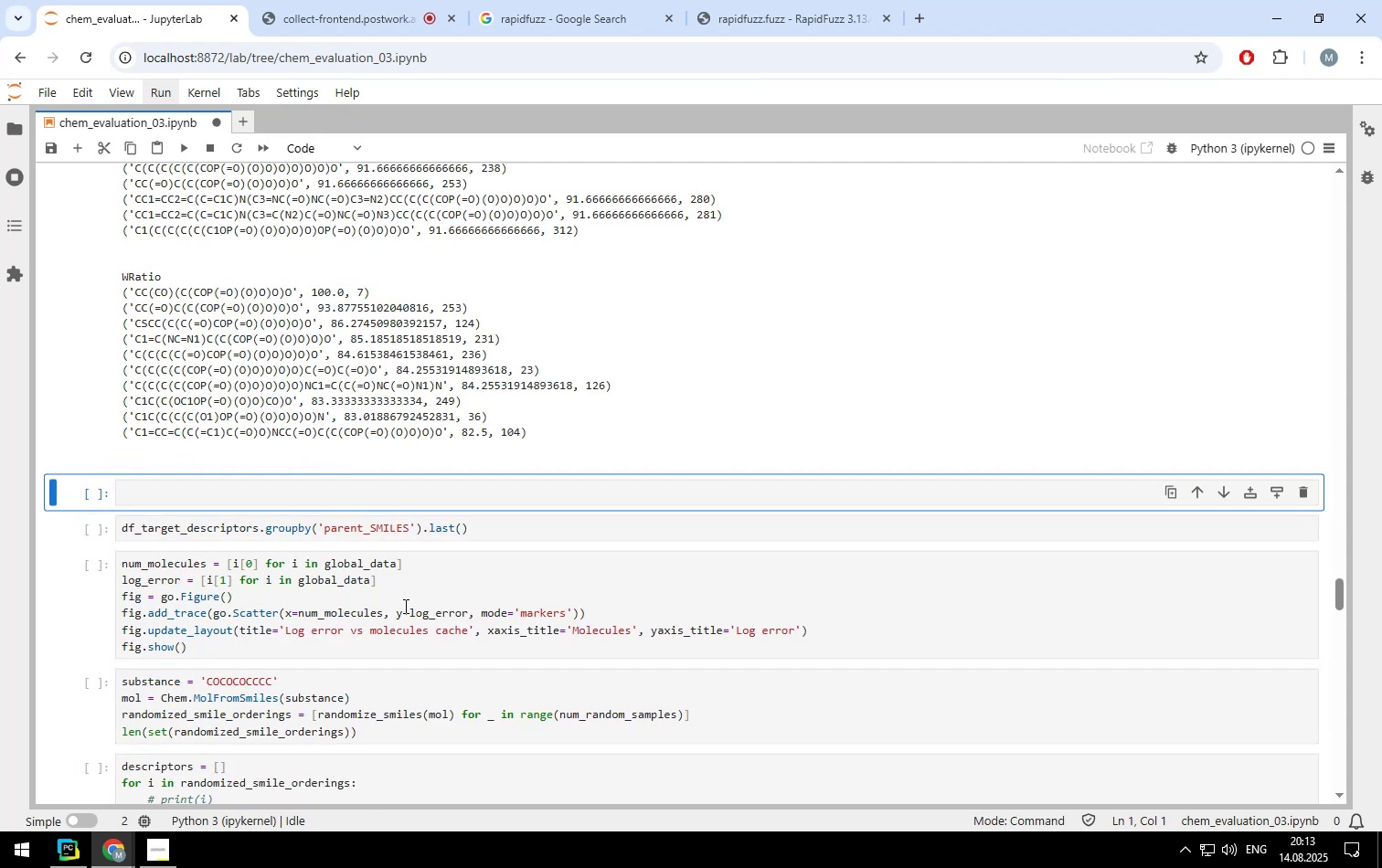 
scroll: coordinate [462, 505], scroll_direction: none, amount: 0.0
 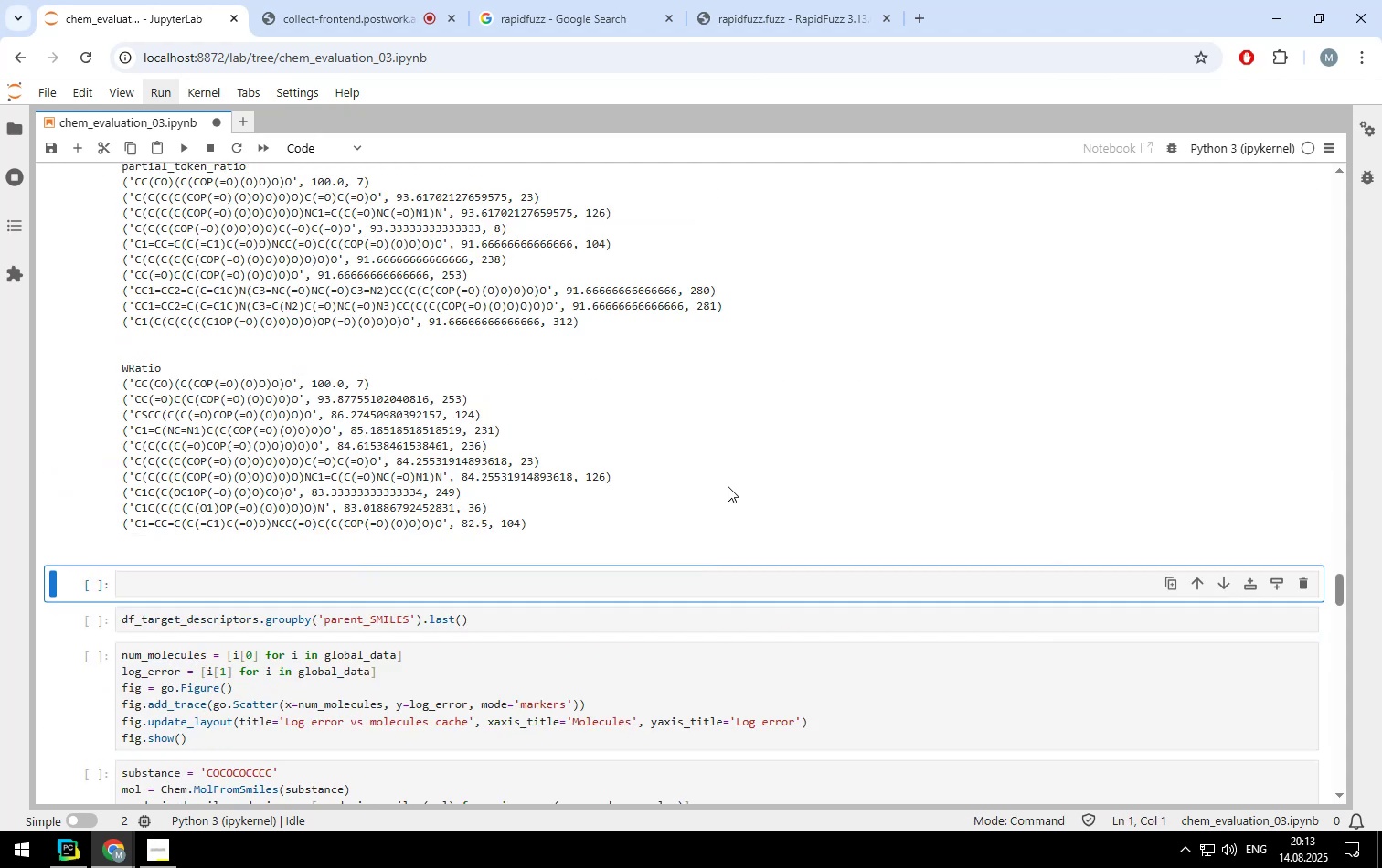 
scroll: coordinate [728, 486], scroll_direction: up, amount: 1.0
 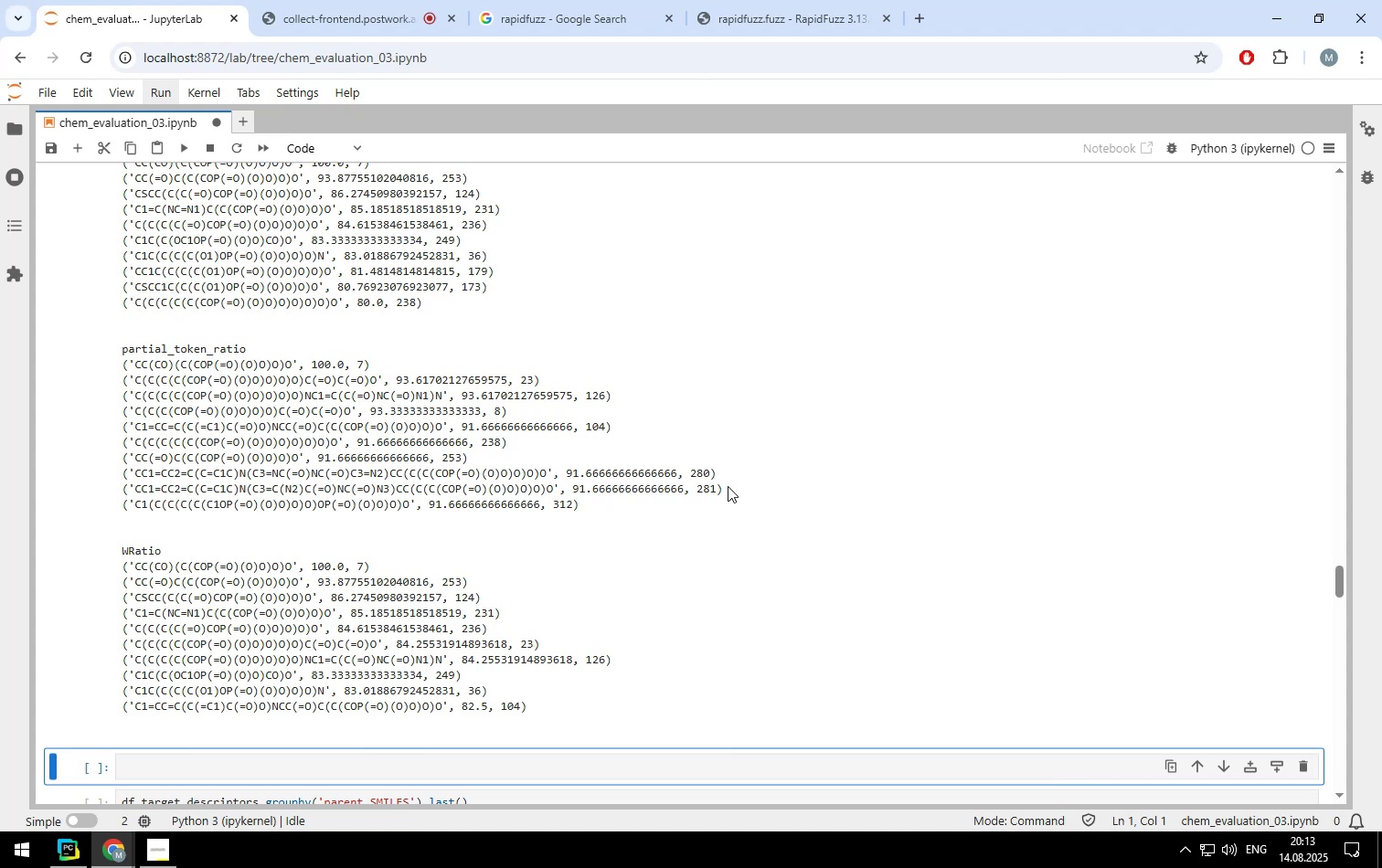 
wait(5.13)
 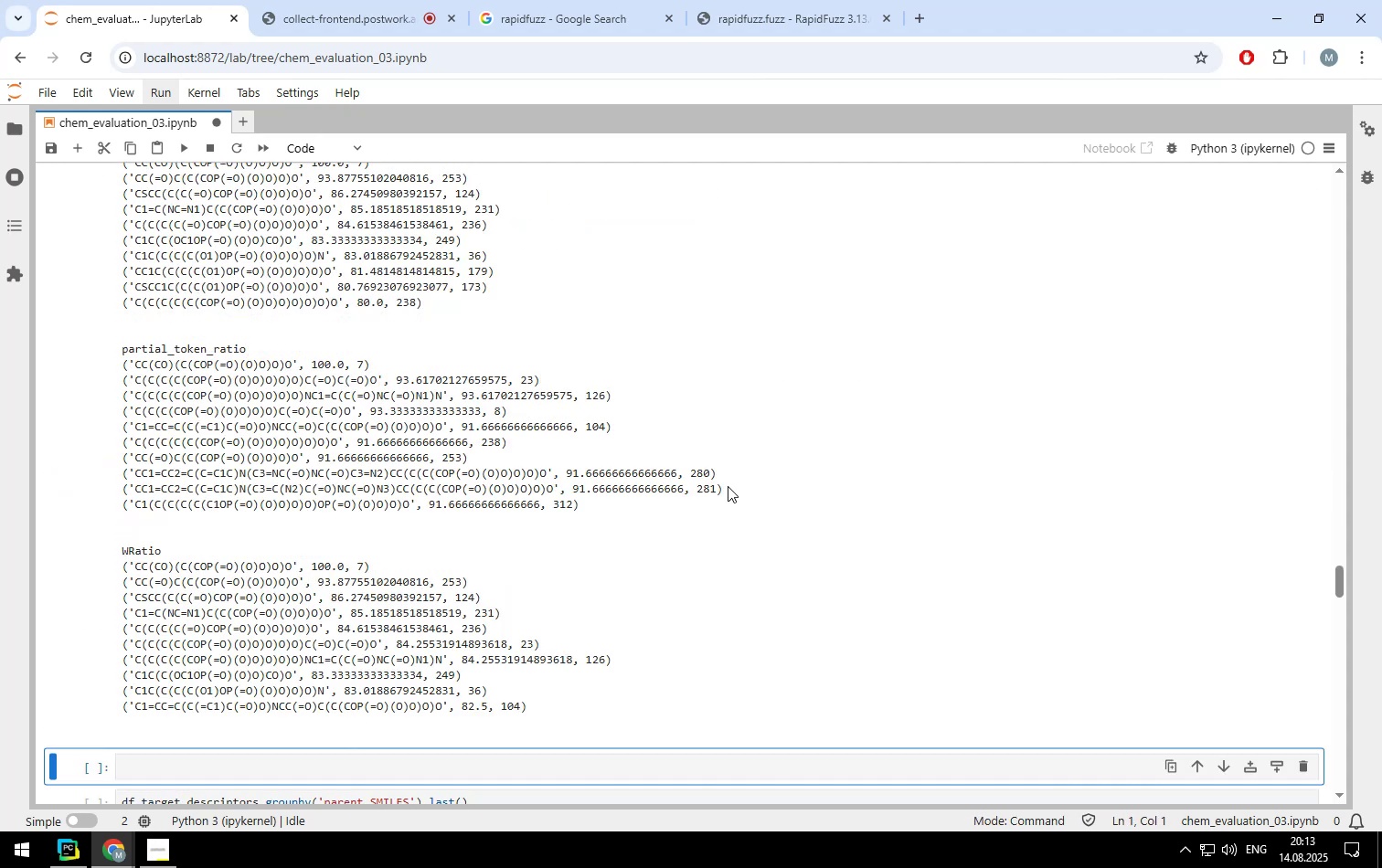 
scroll: coordinate [728, 486], scroll_direction: up, amount: 10.0
 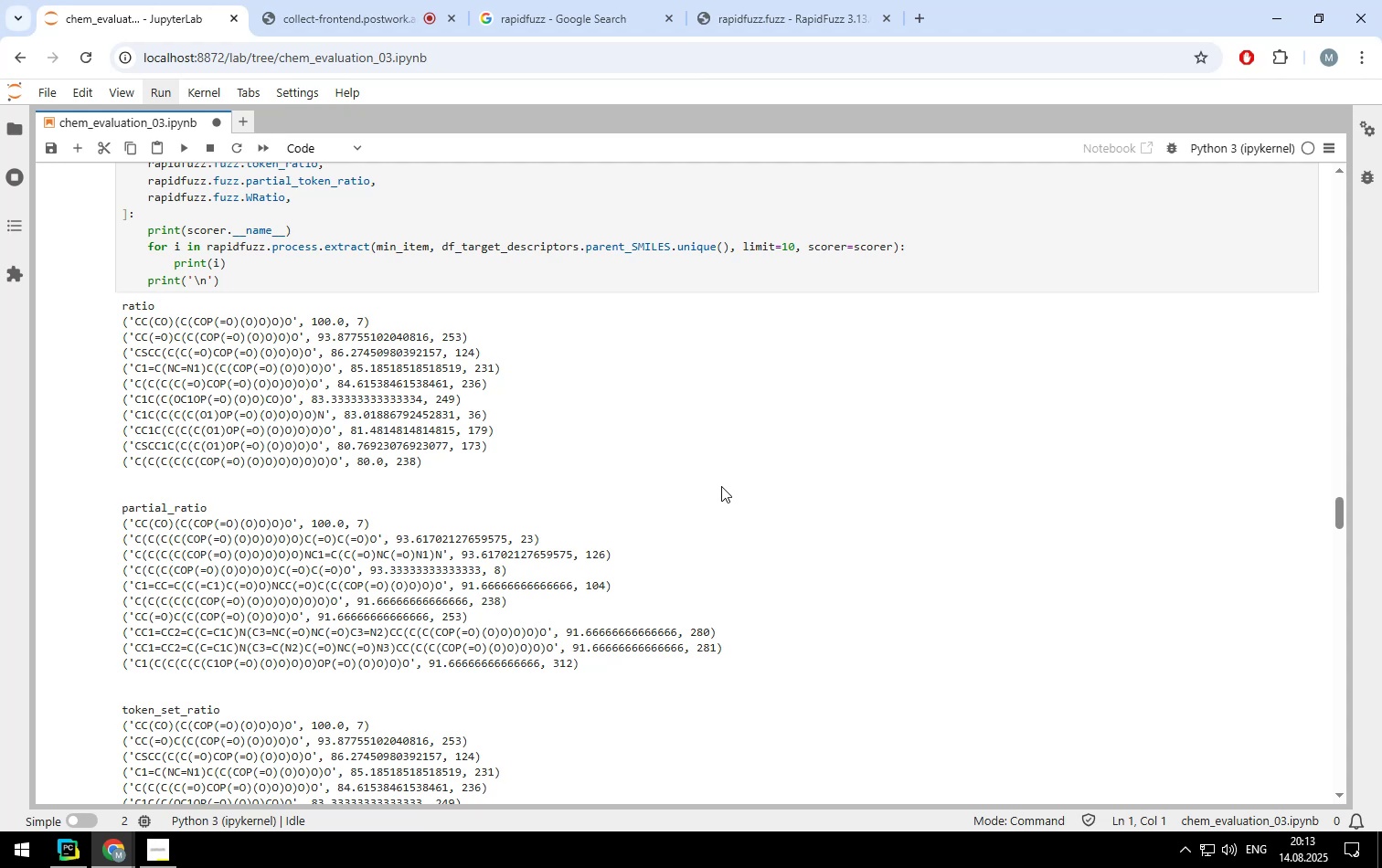 
wait(5.76)
 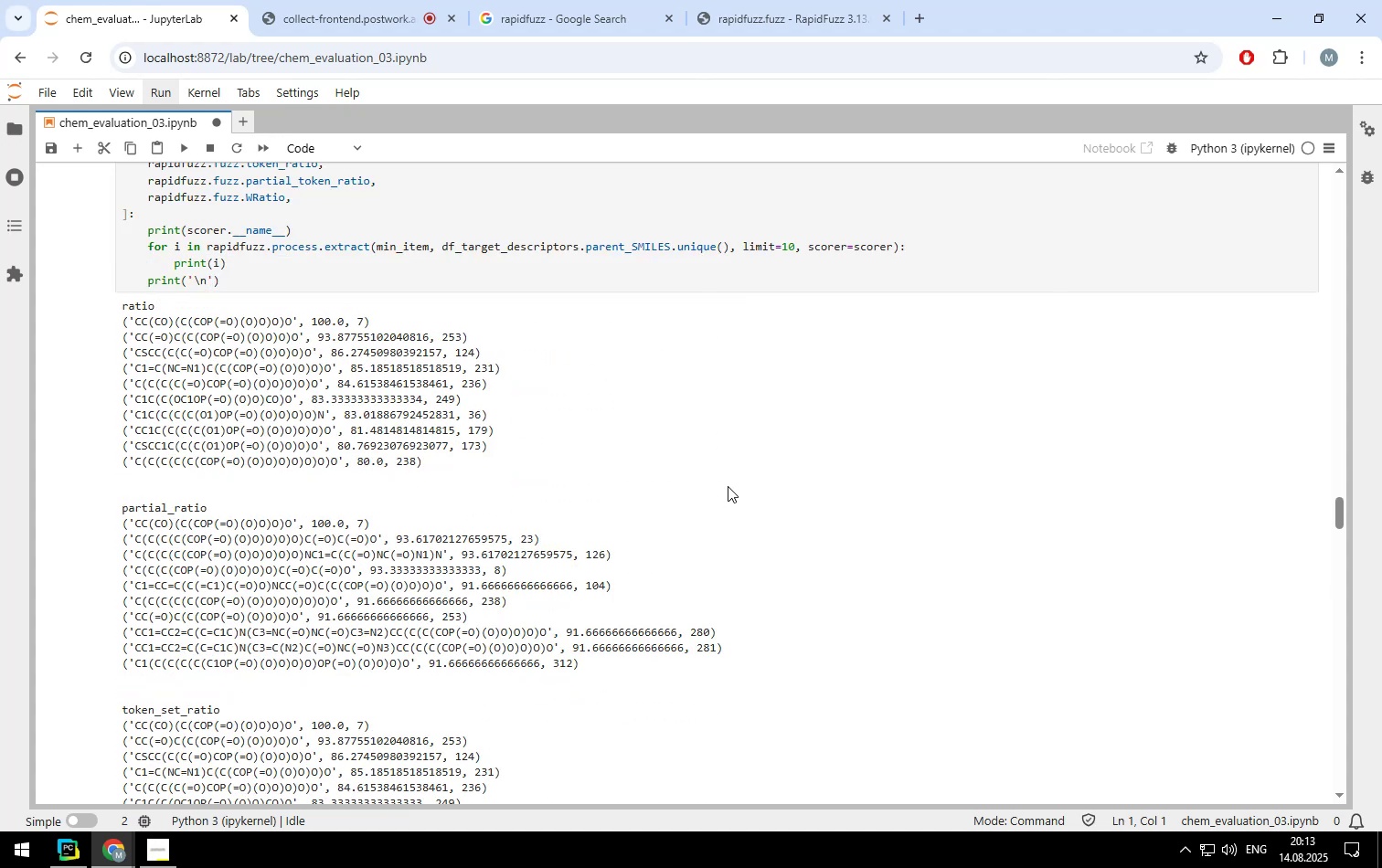 
left_click([778, 18])
 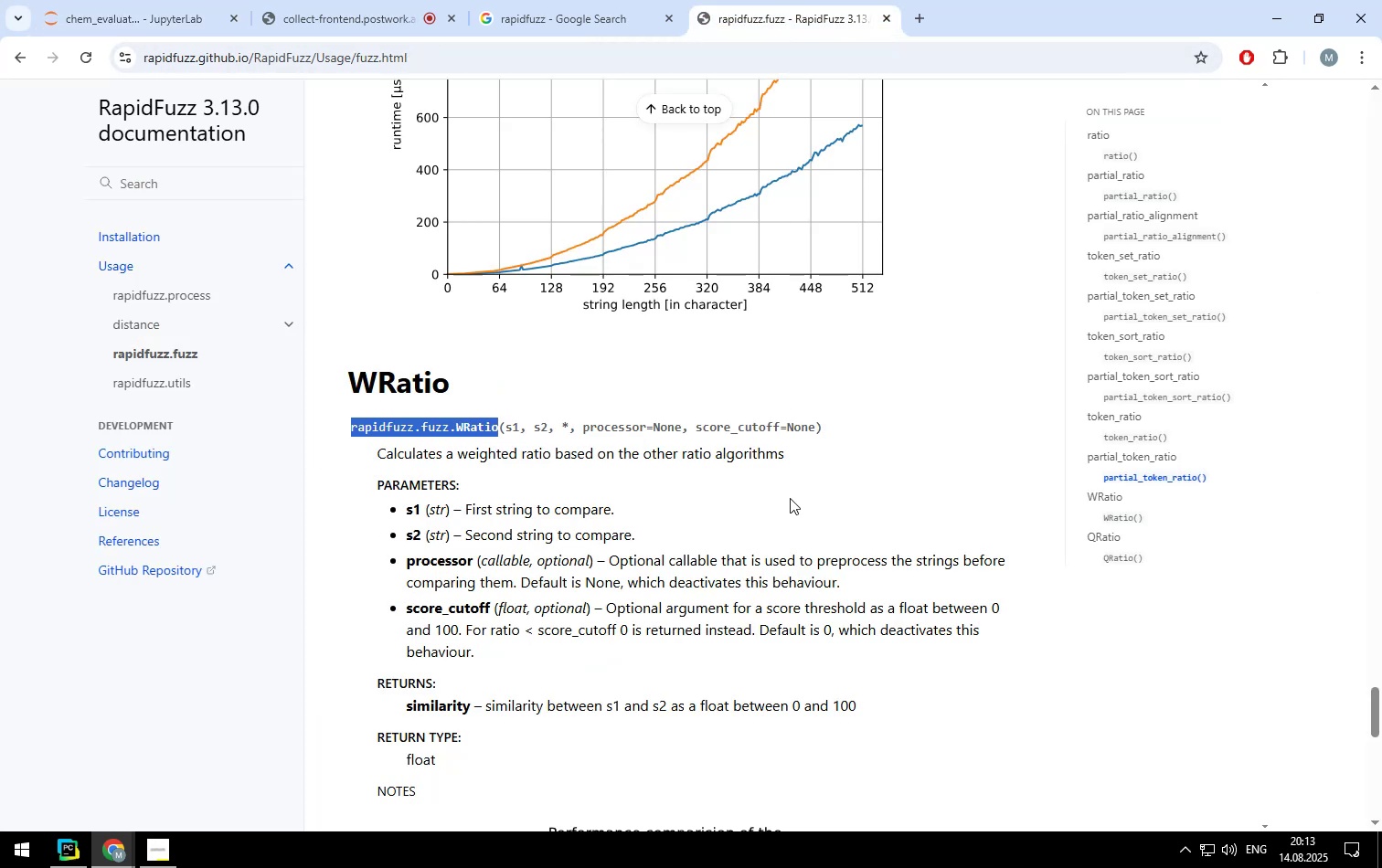 
left_click([790, 501])
 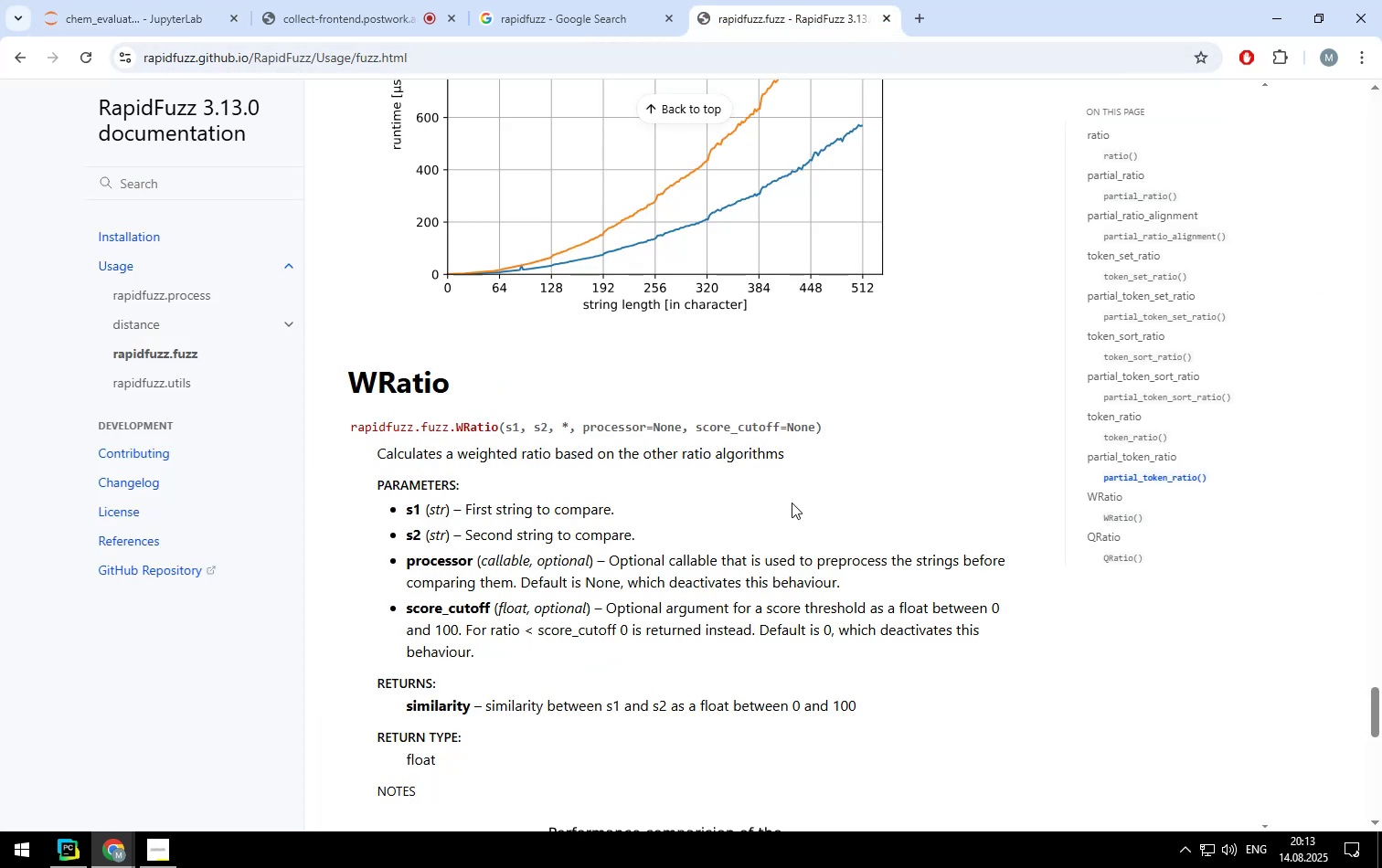 
scroll: coordinate [792, 503], scroll_direction: down, amount: 9.0
 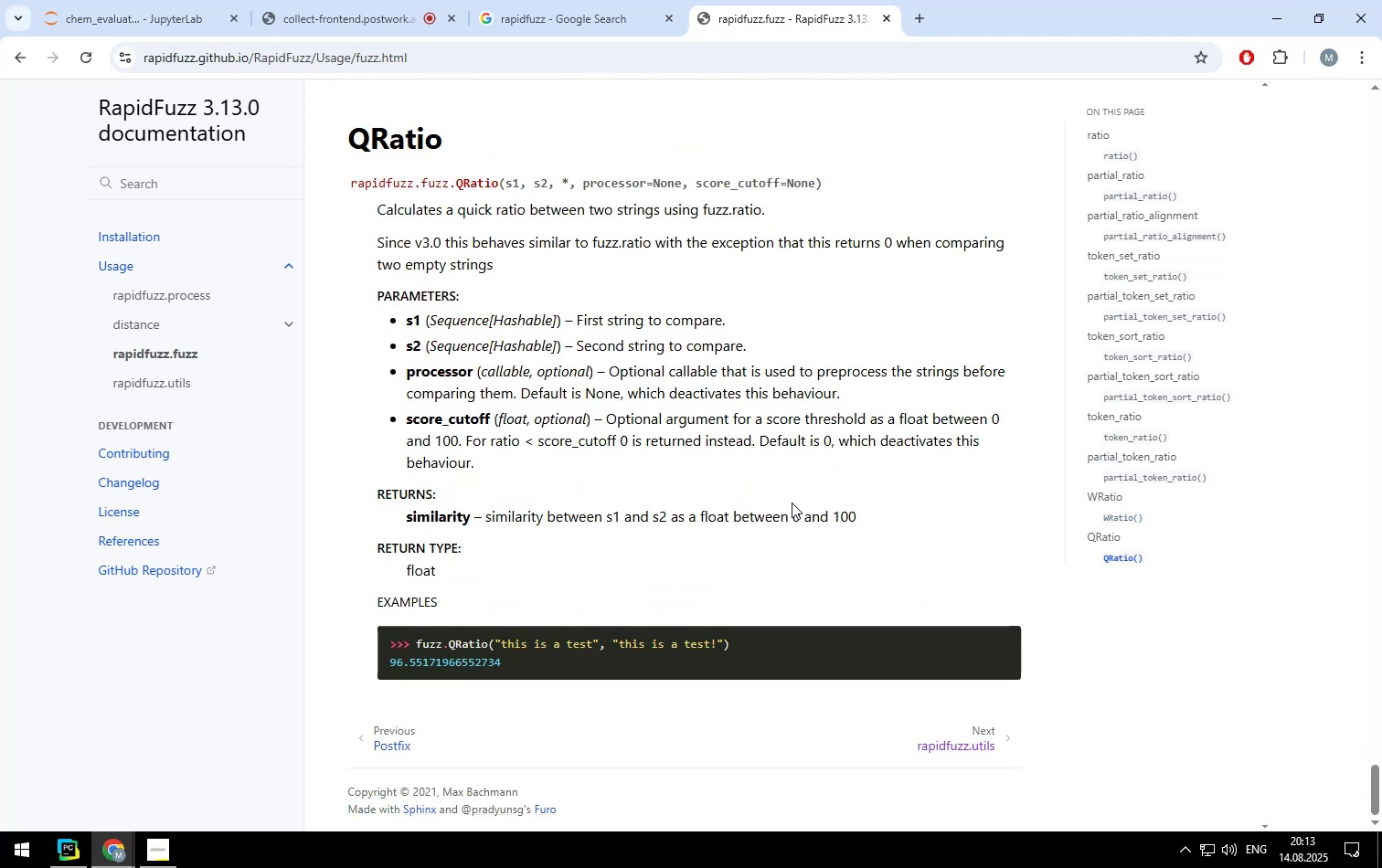 
scroll: coordinate [792, 503], scroll_direction: up, amount: 41.0
 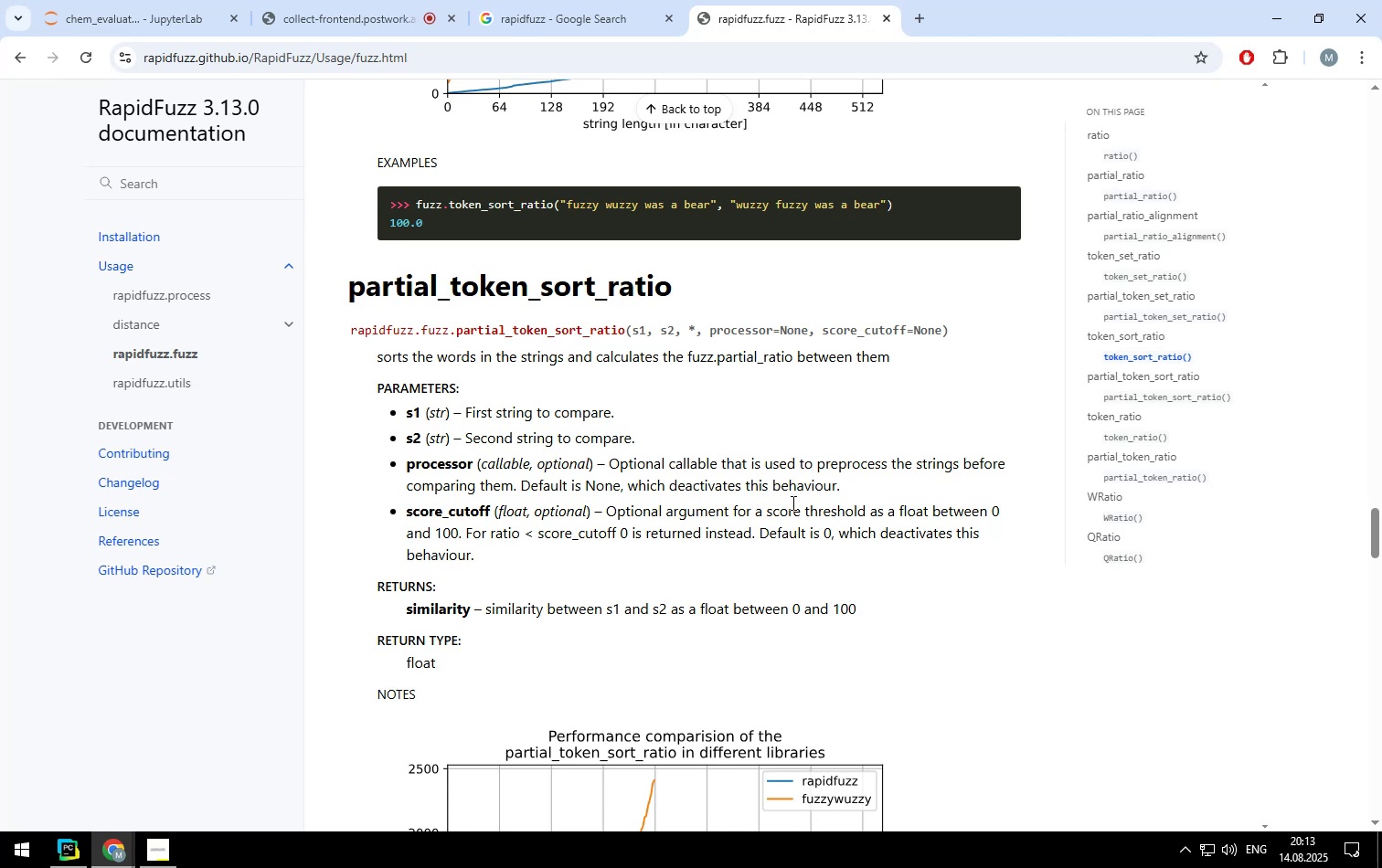 
wait(9.03)
 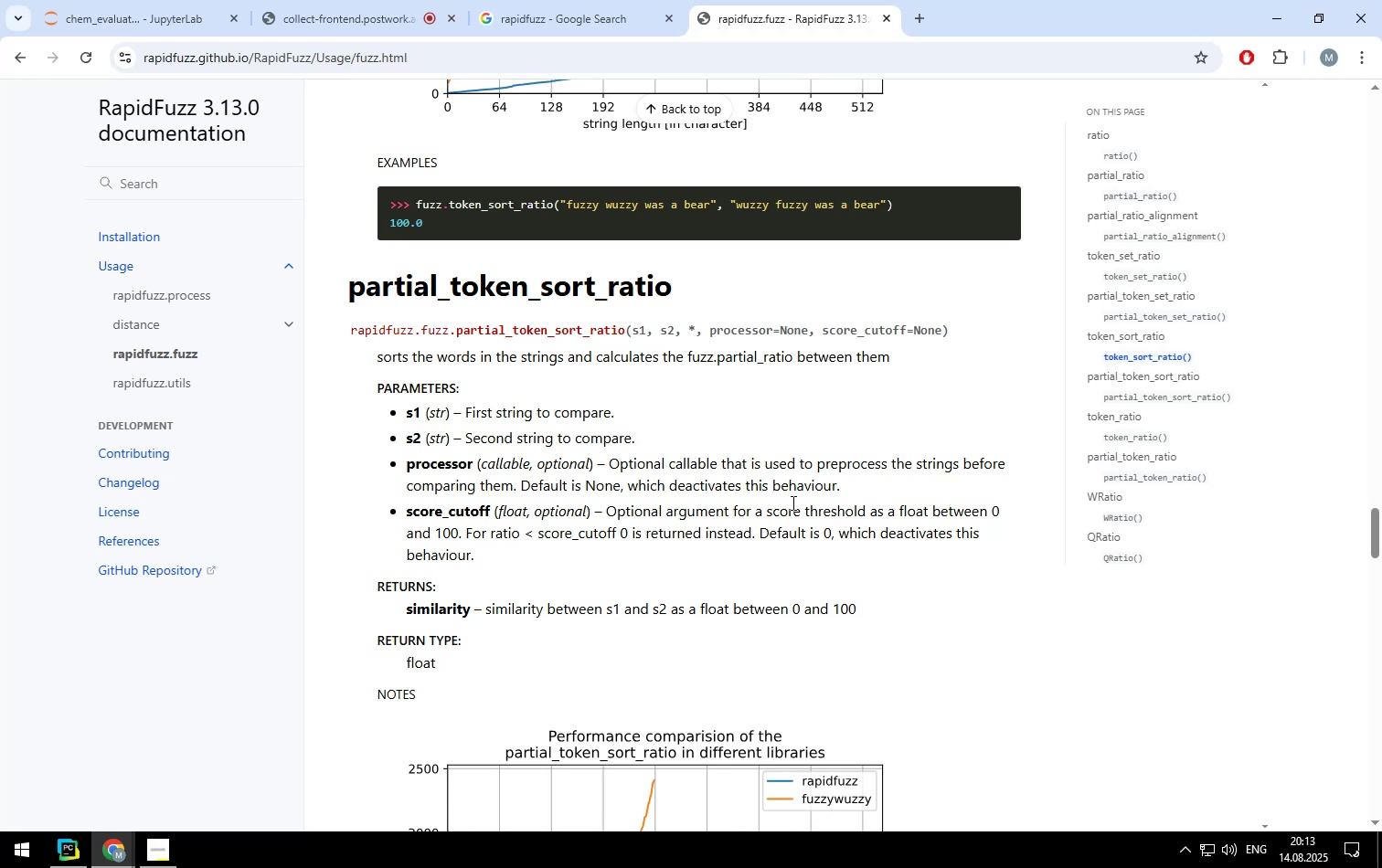 
left_click([141, 13])
 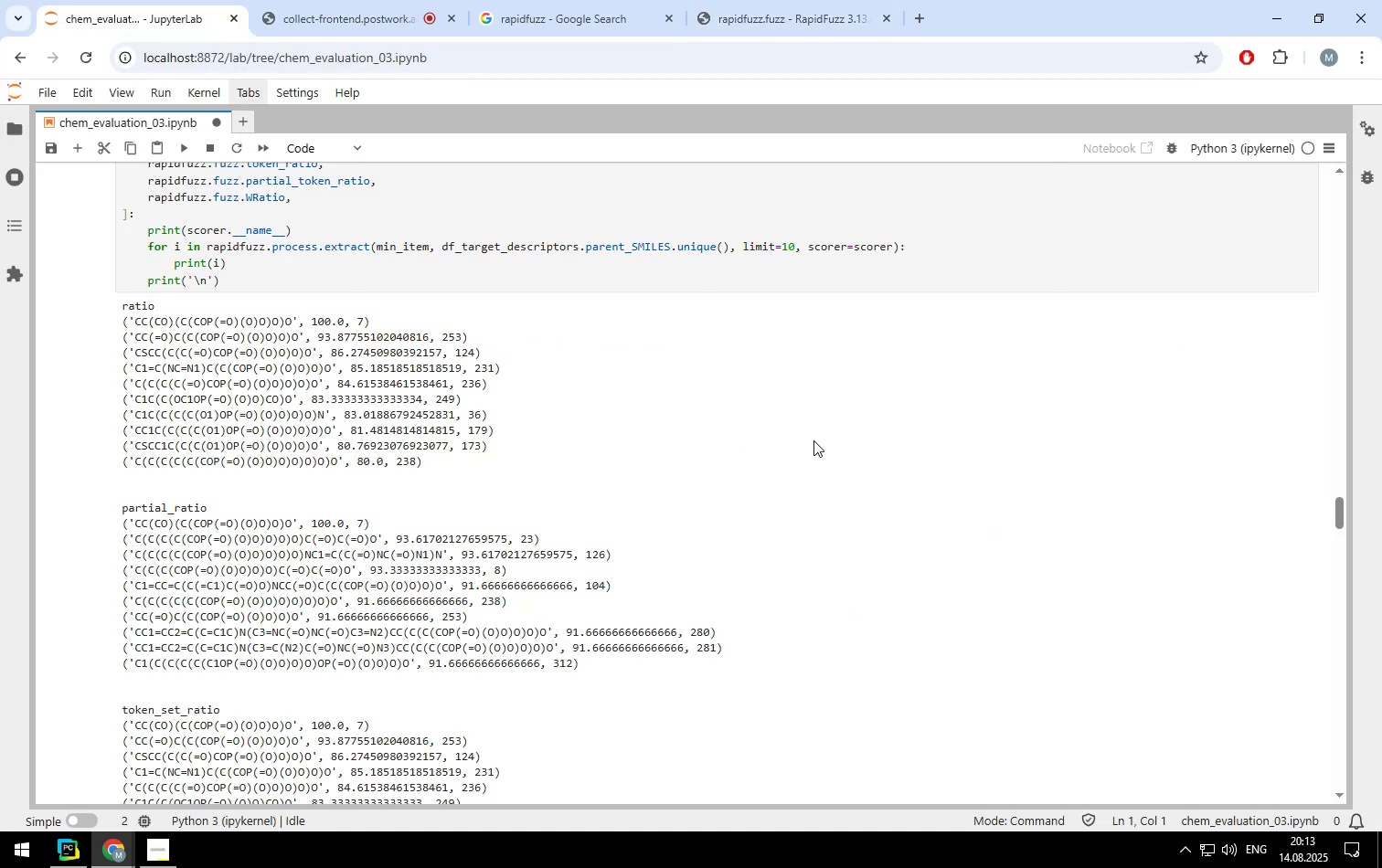 
left_click([813, 440])
 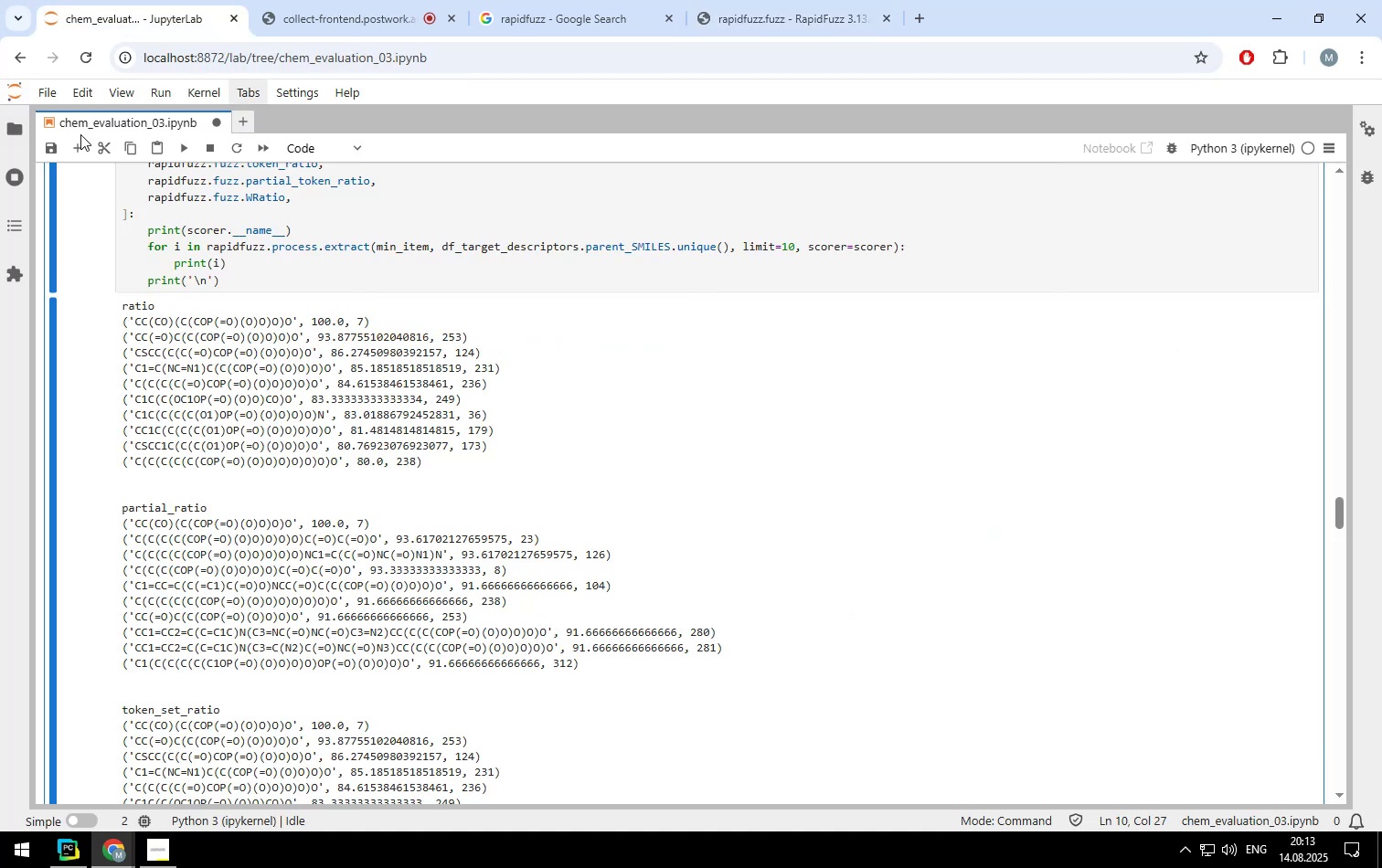 
left_click([185, 143])
 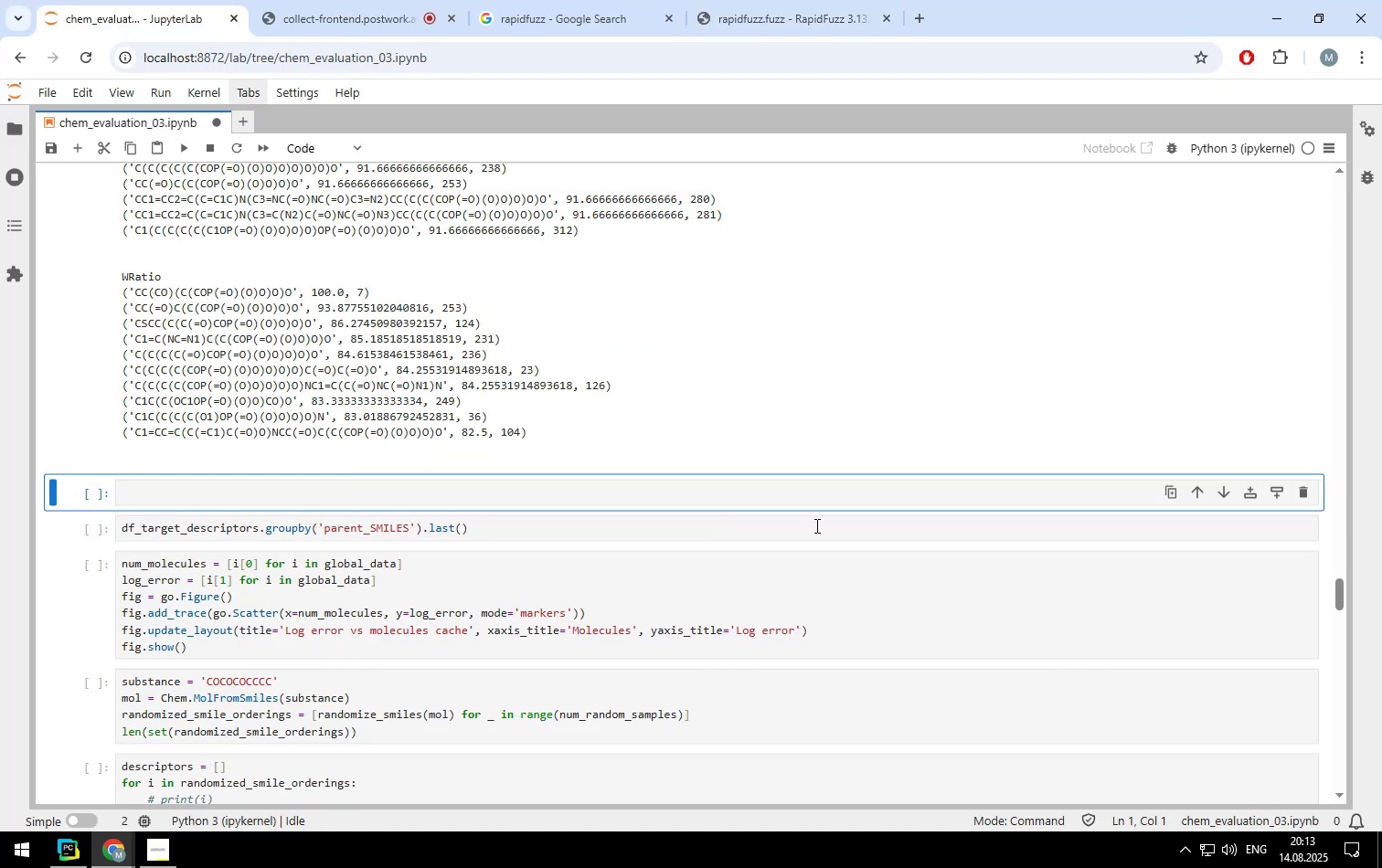 
scroll: coordinate [815, 525], scroll_direction: up, amount: 21.0
 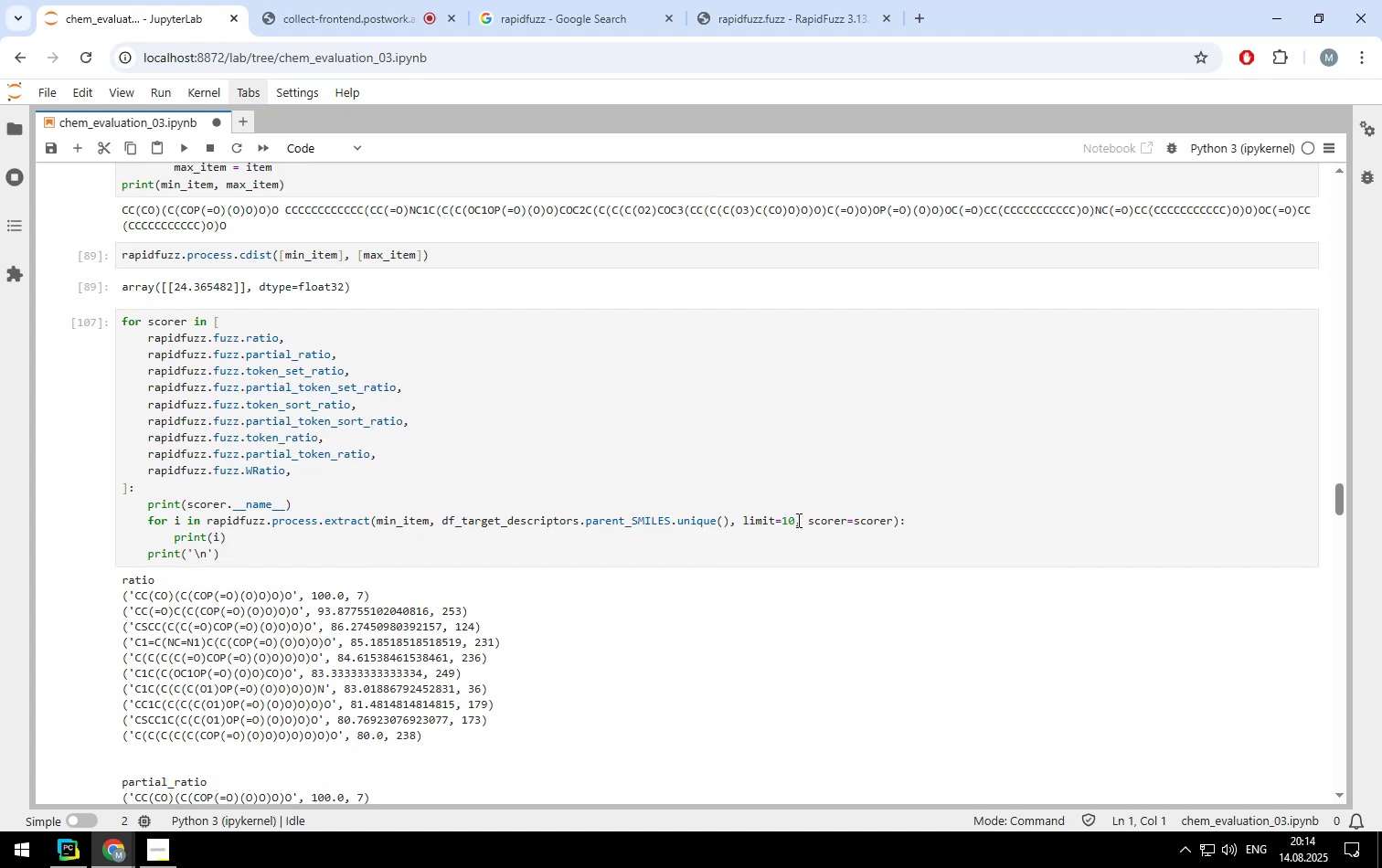 
left_click([797, 520])
 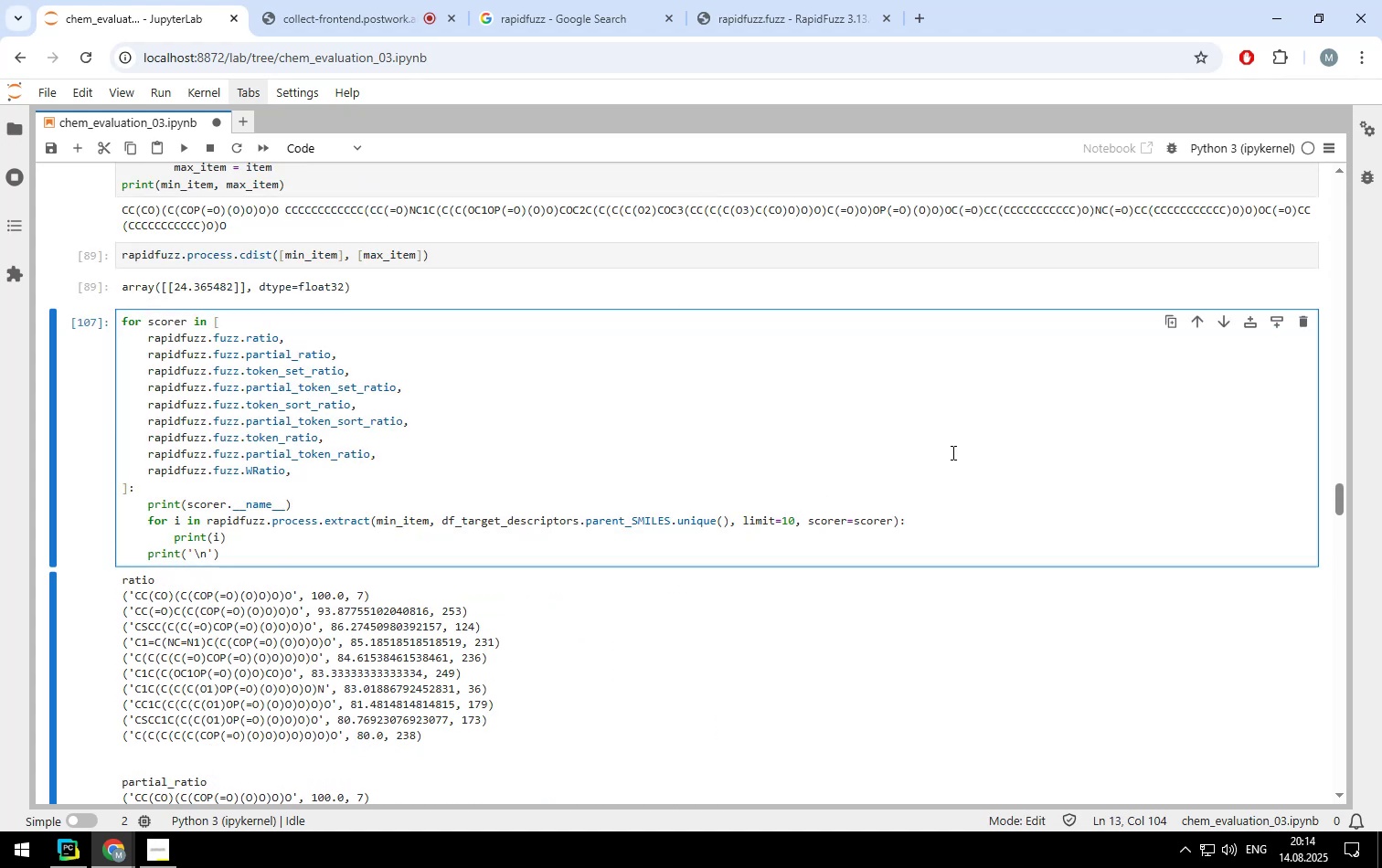 
key(Backspace)
key(Backspace)
type(20)
 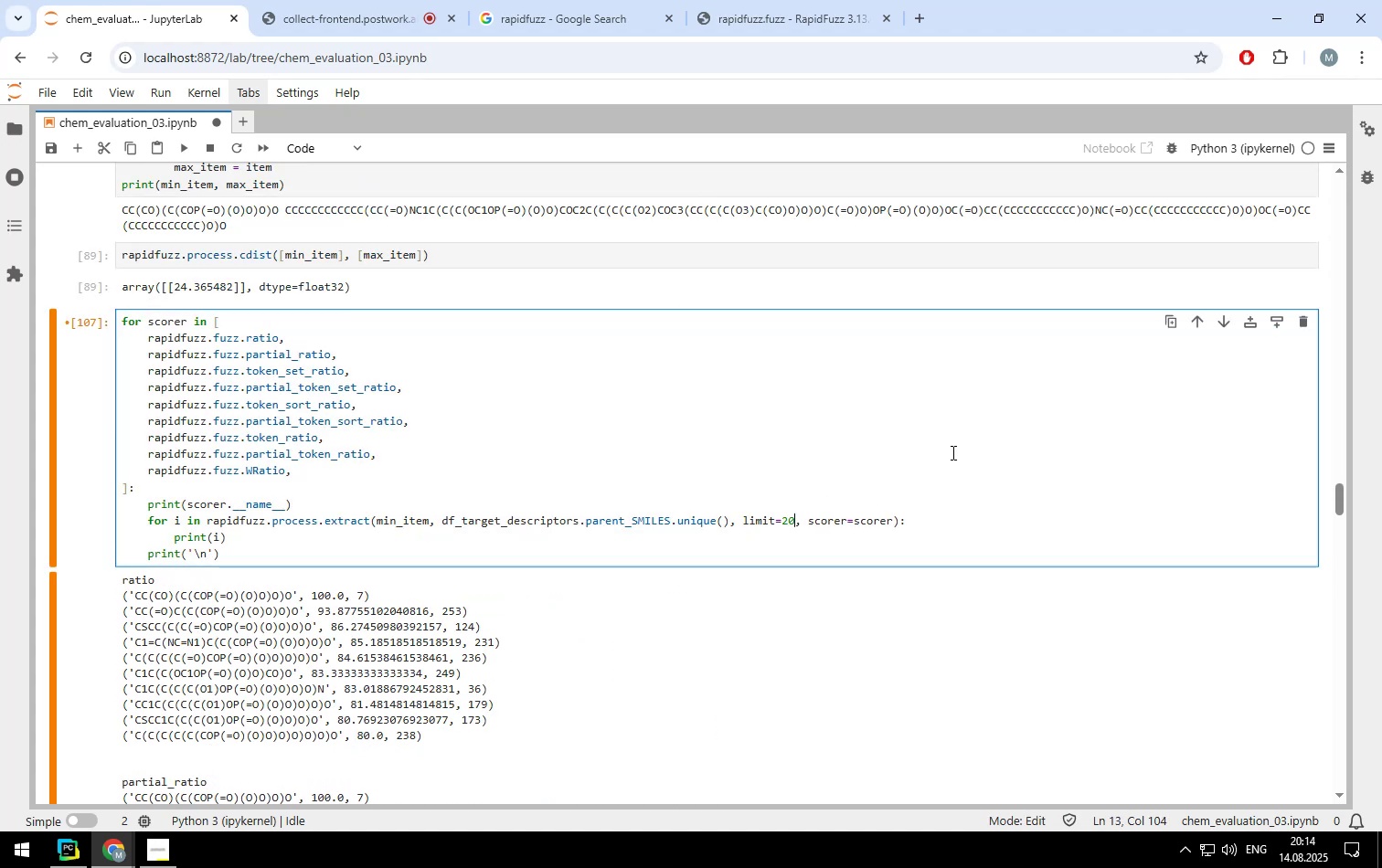 
key(Control+ControlLeft)
 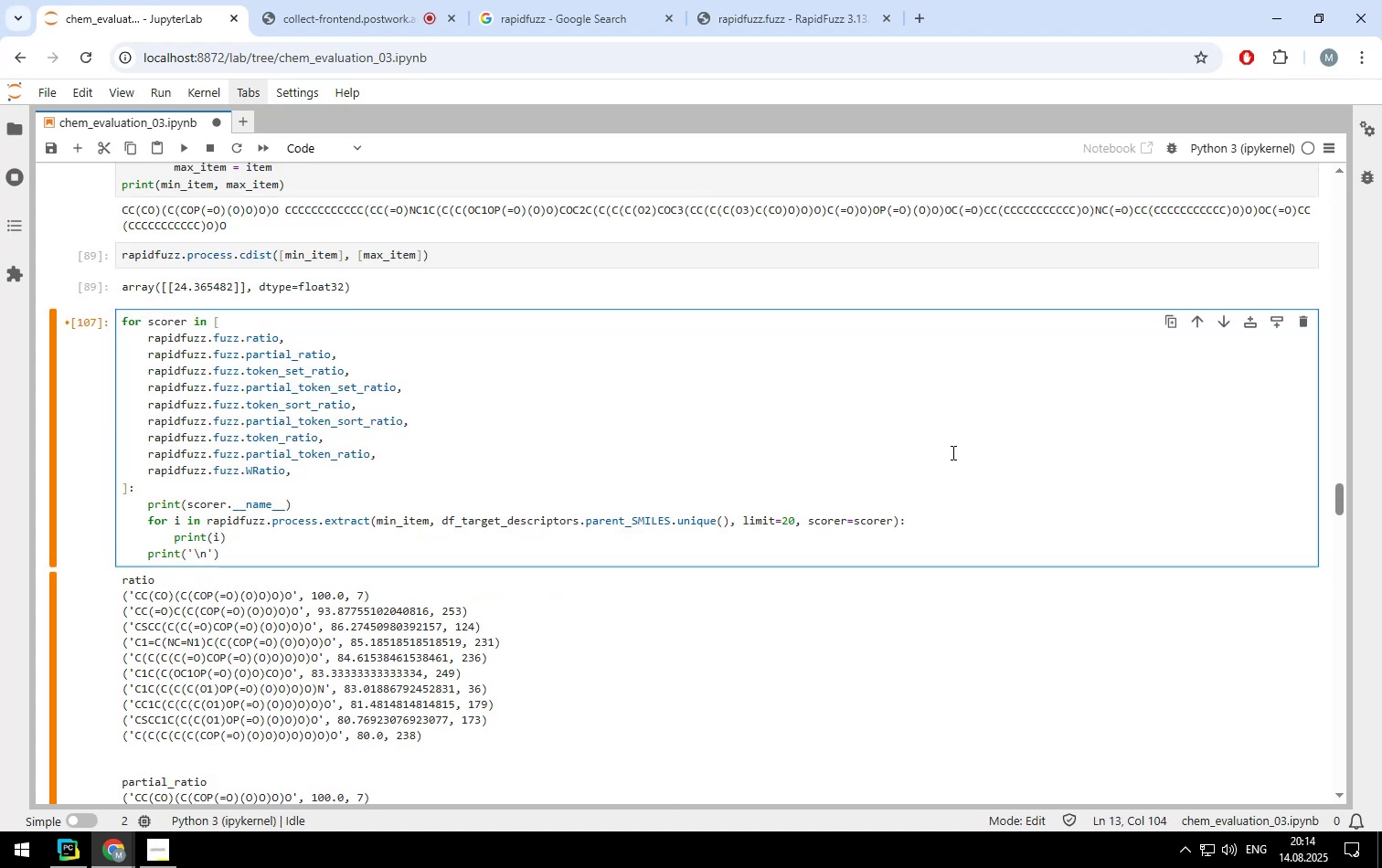 
key(Control+Enter)
 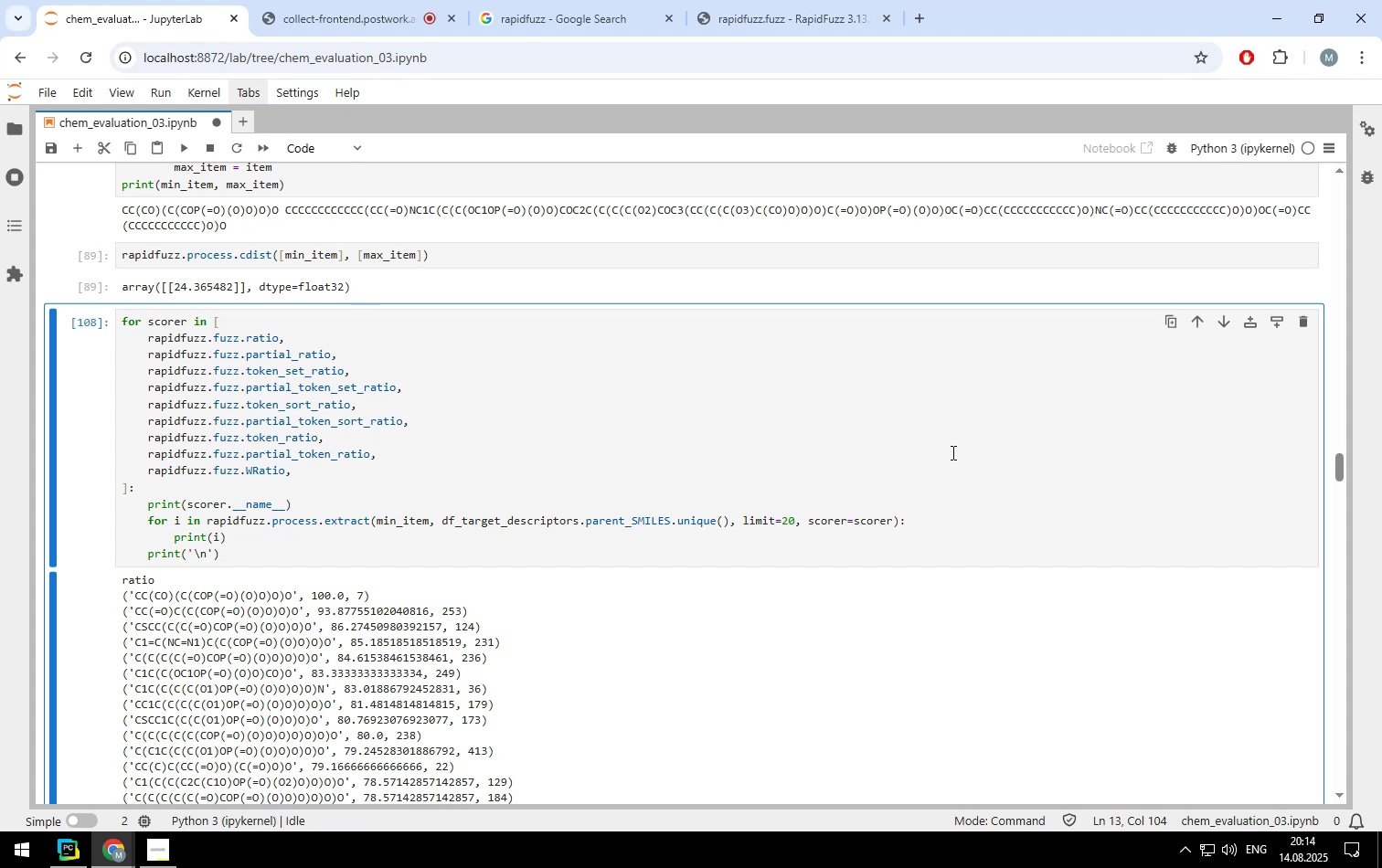 
scroll: coordinate [951, 452], scroll_direction: down, amount: 1.0
 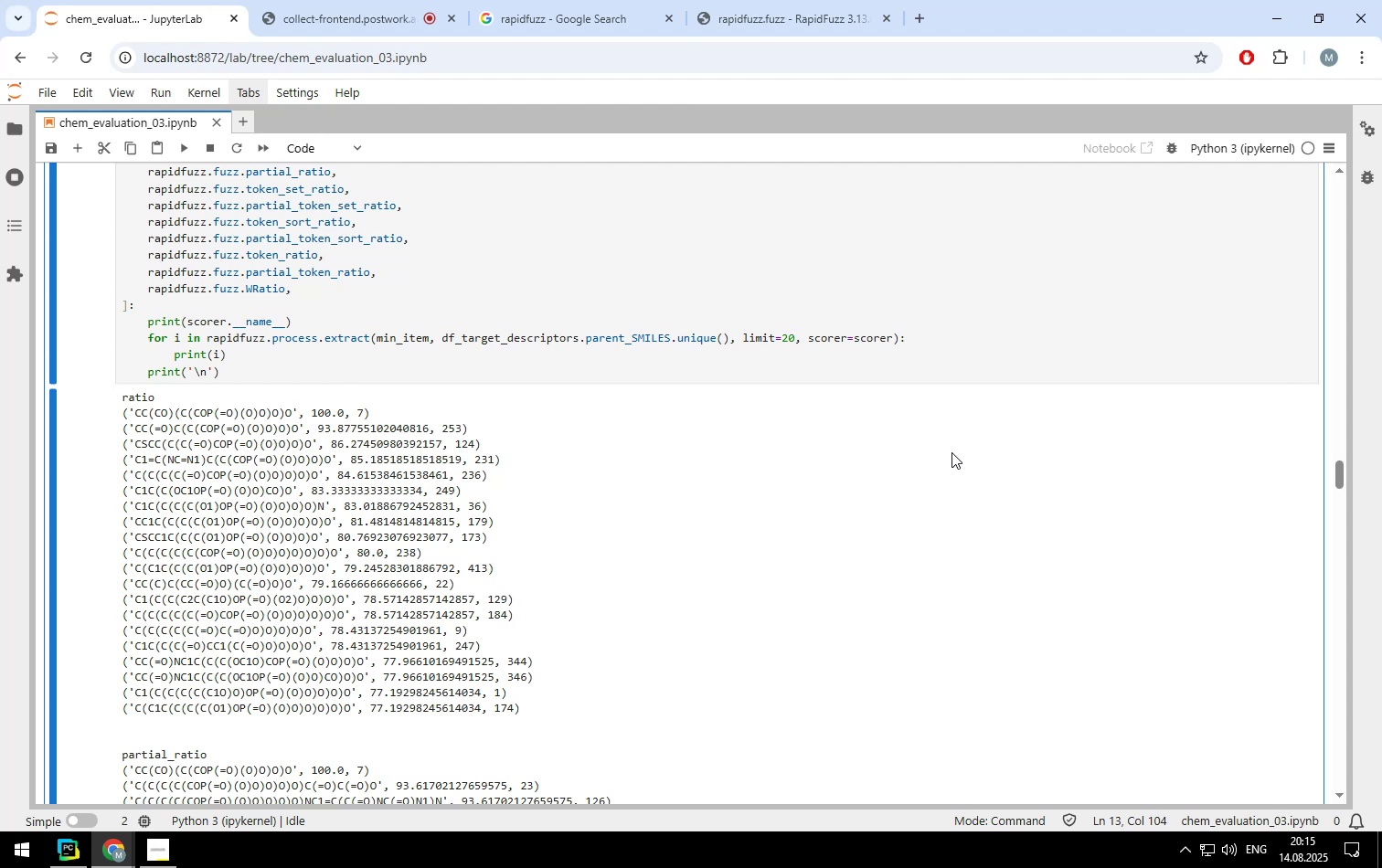 
wait(95.03)
 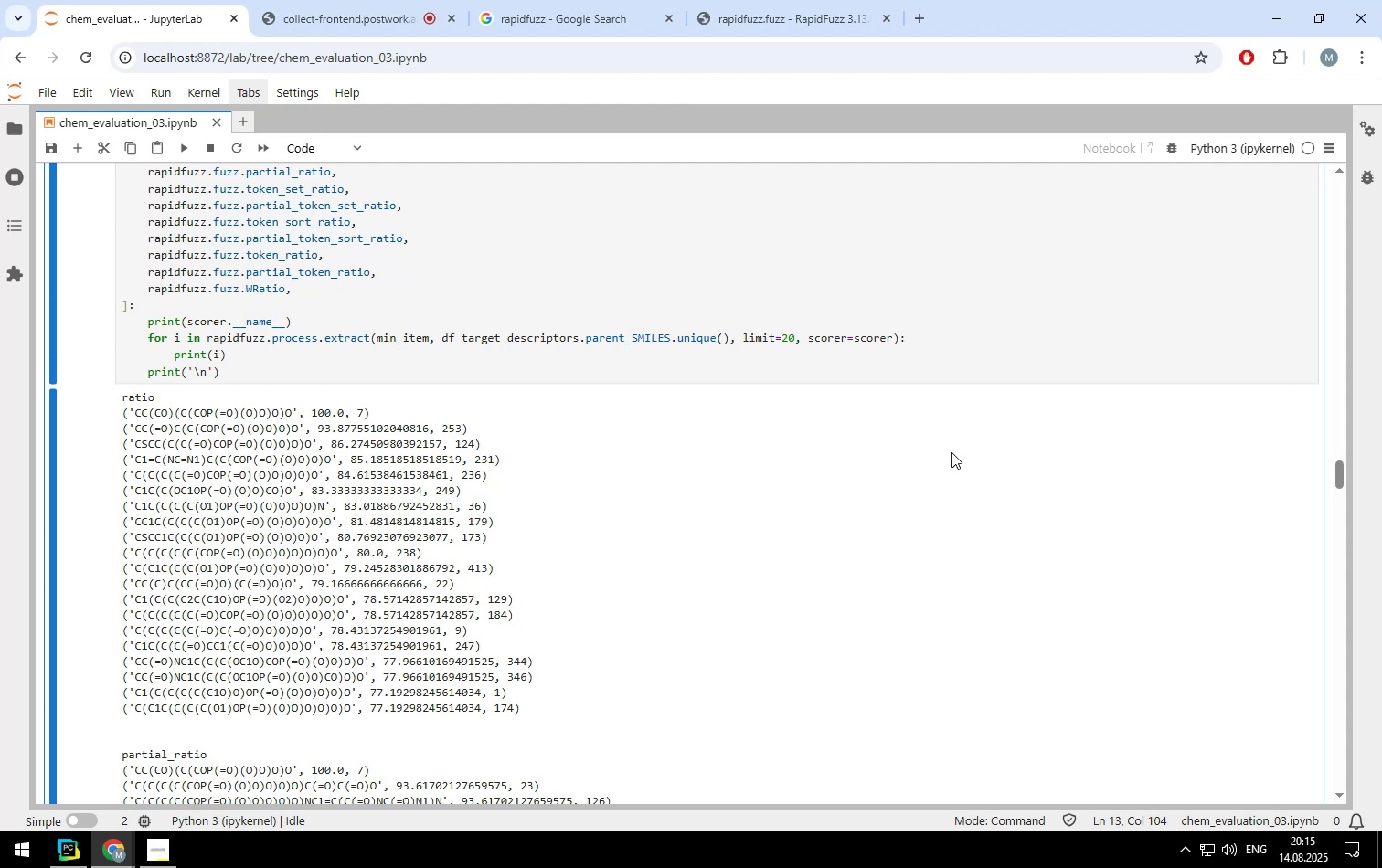 
scroll: coordinate [951, 452], scroll_direction: none, amount: 0.0
 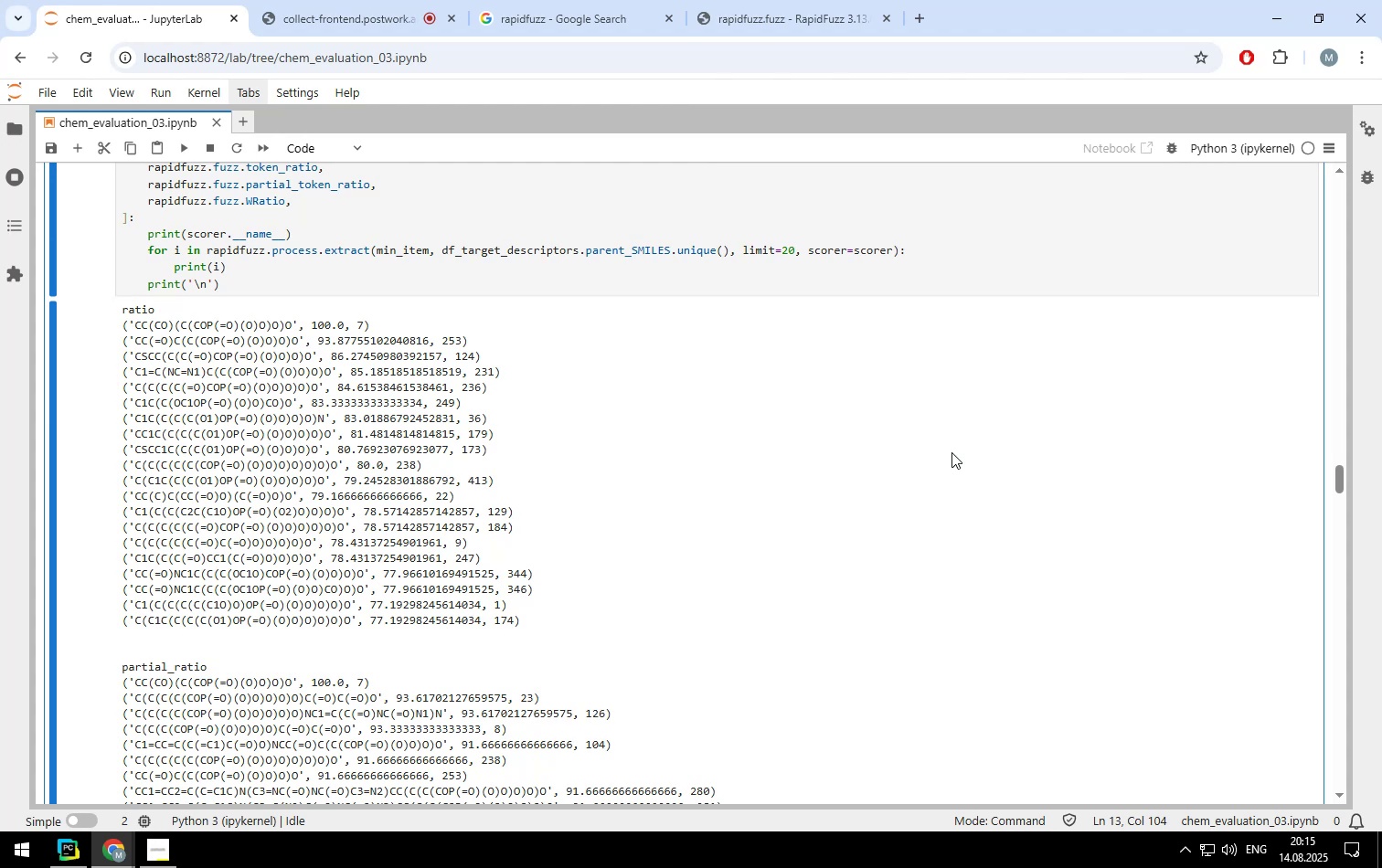 
wait(17.8)
 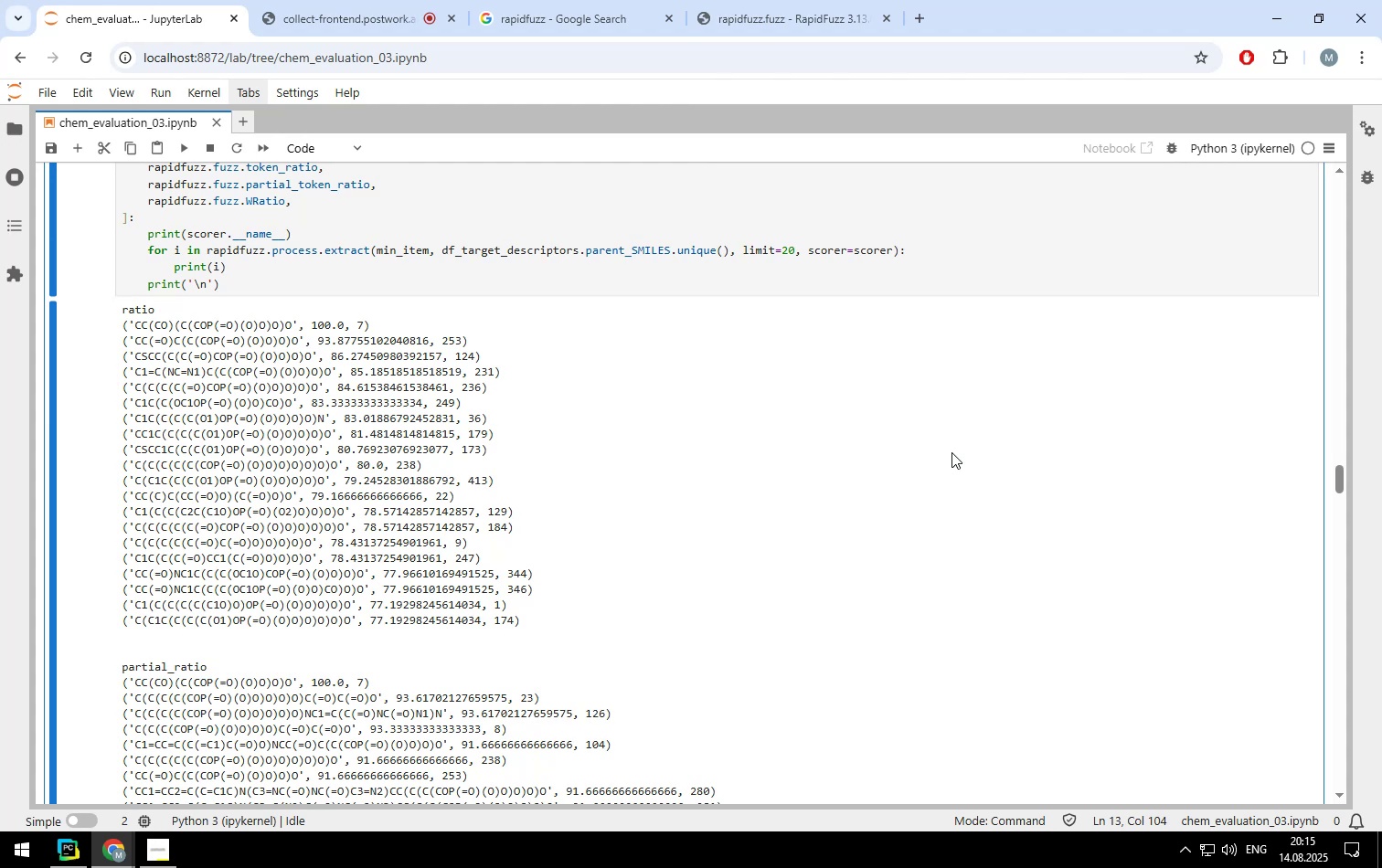 
scroll: coordinate [967, 433], scroll_direction: down, amount: 6.0
 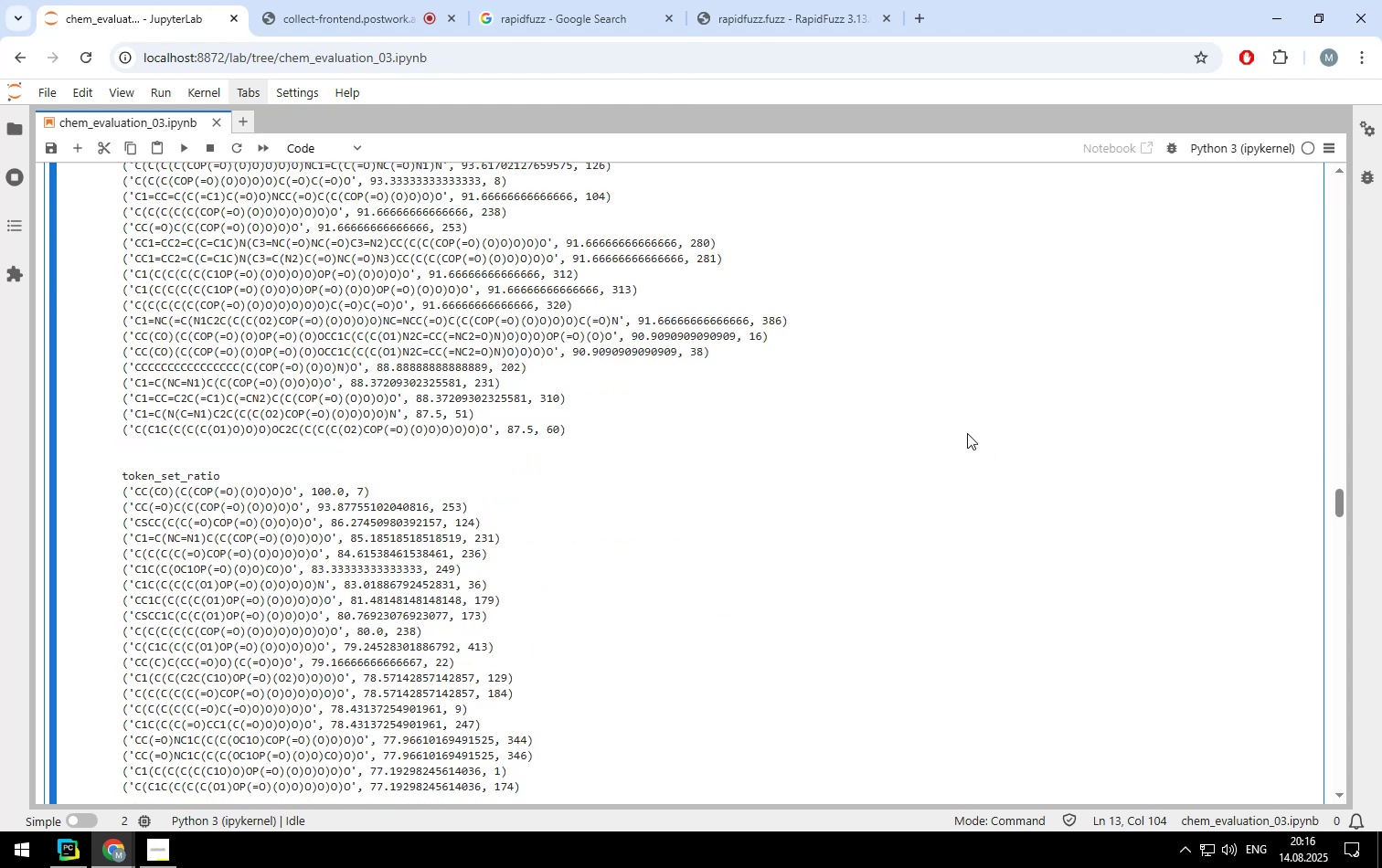 
scroll: coordinate [967, 433], scroll_direction: up, amount: 2.0
 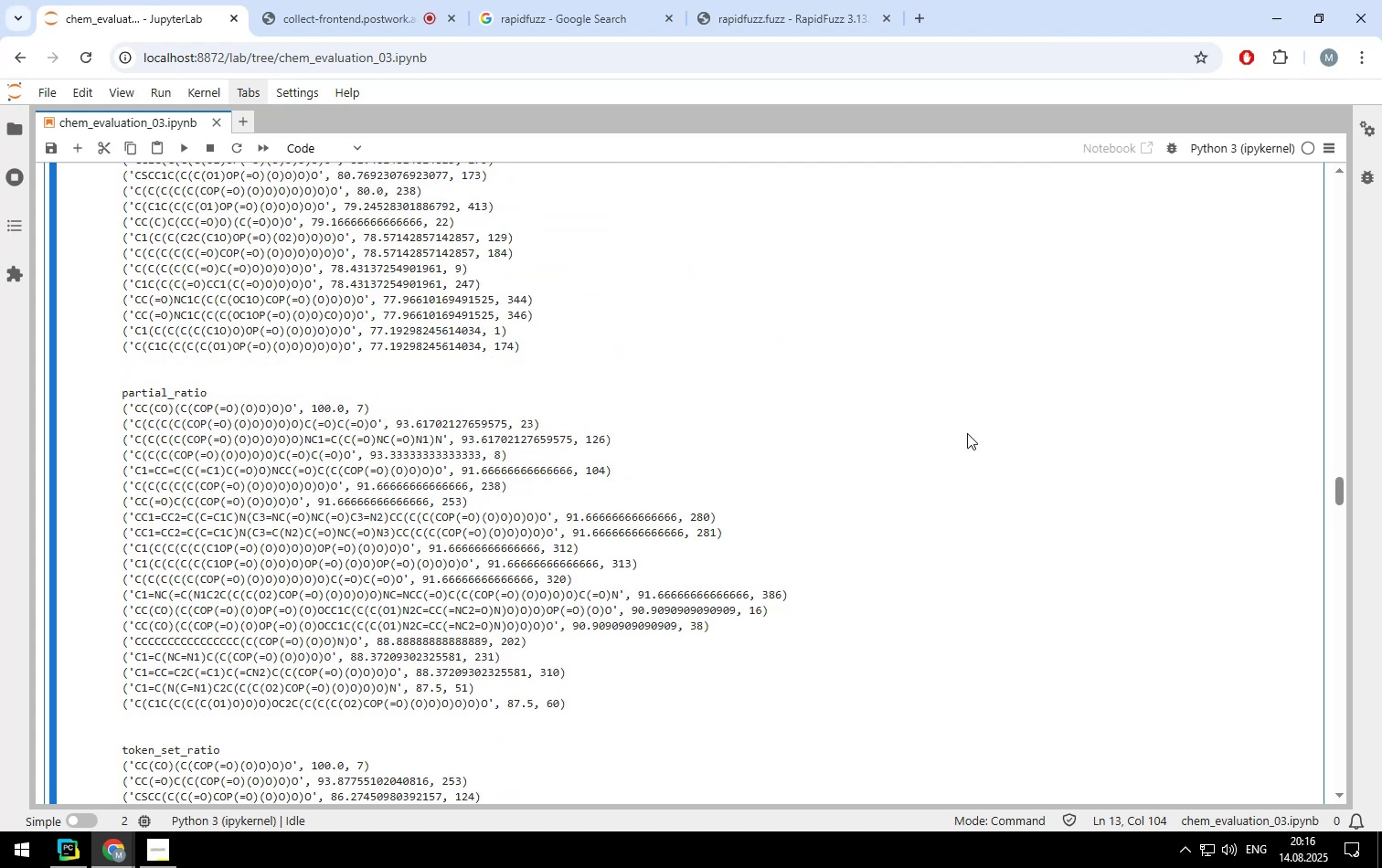 
scroll: coordinate [967, 433], scroll_direction: down, amount: 5.0
 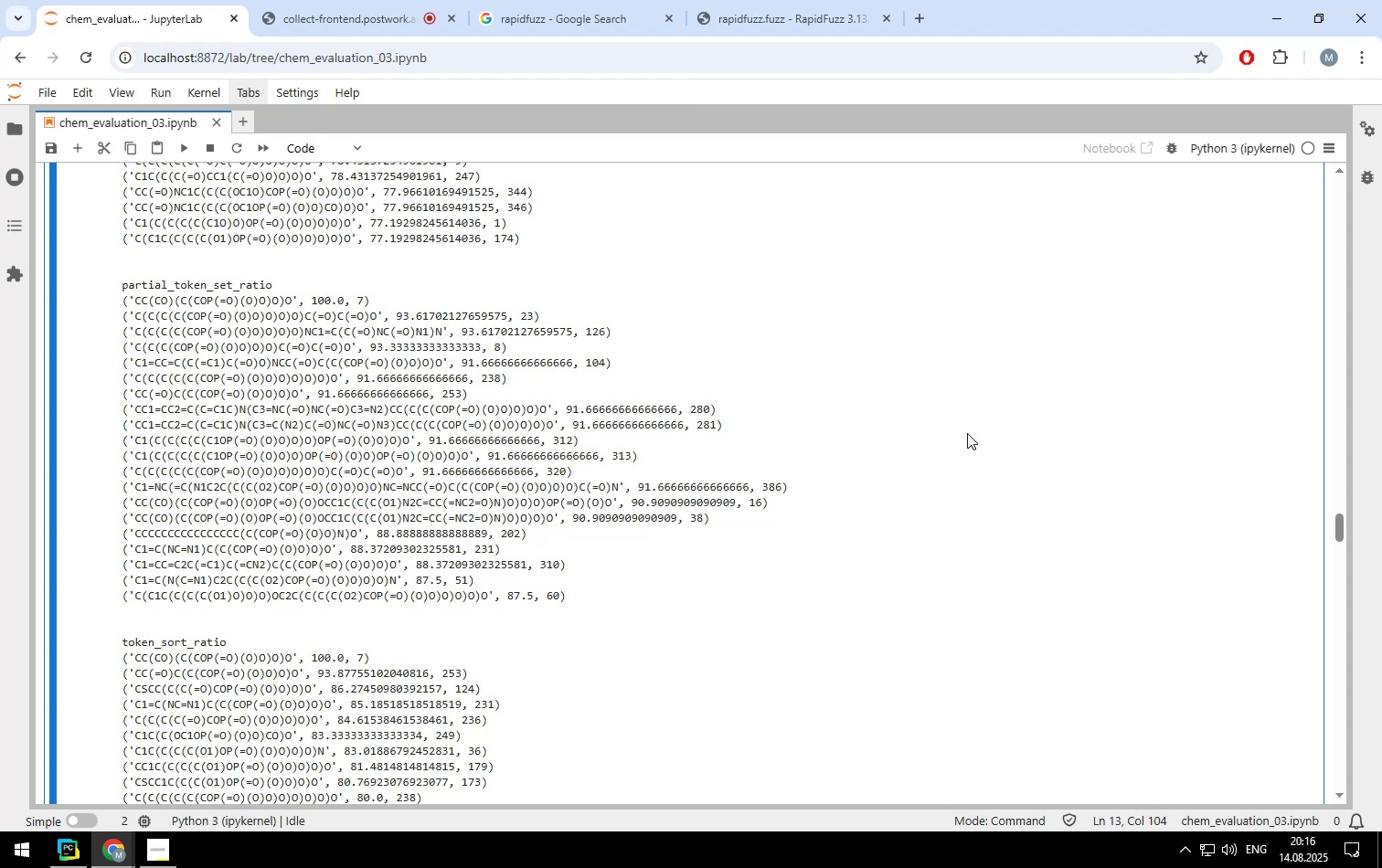 
wait(5.01)
 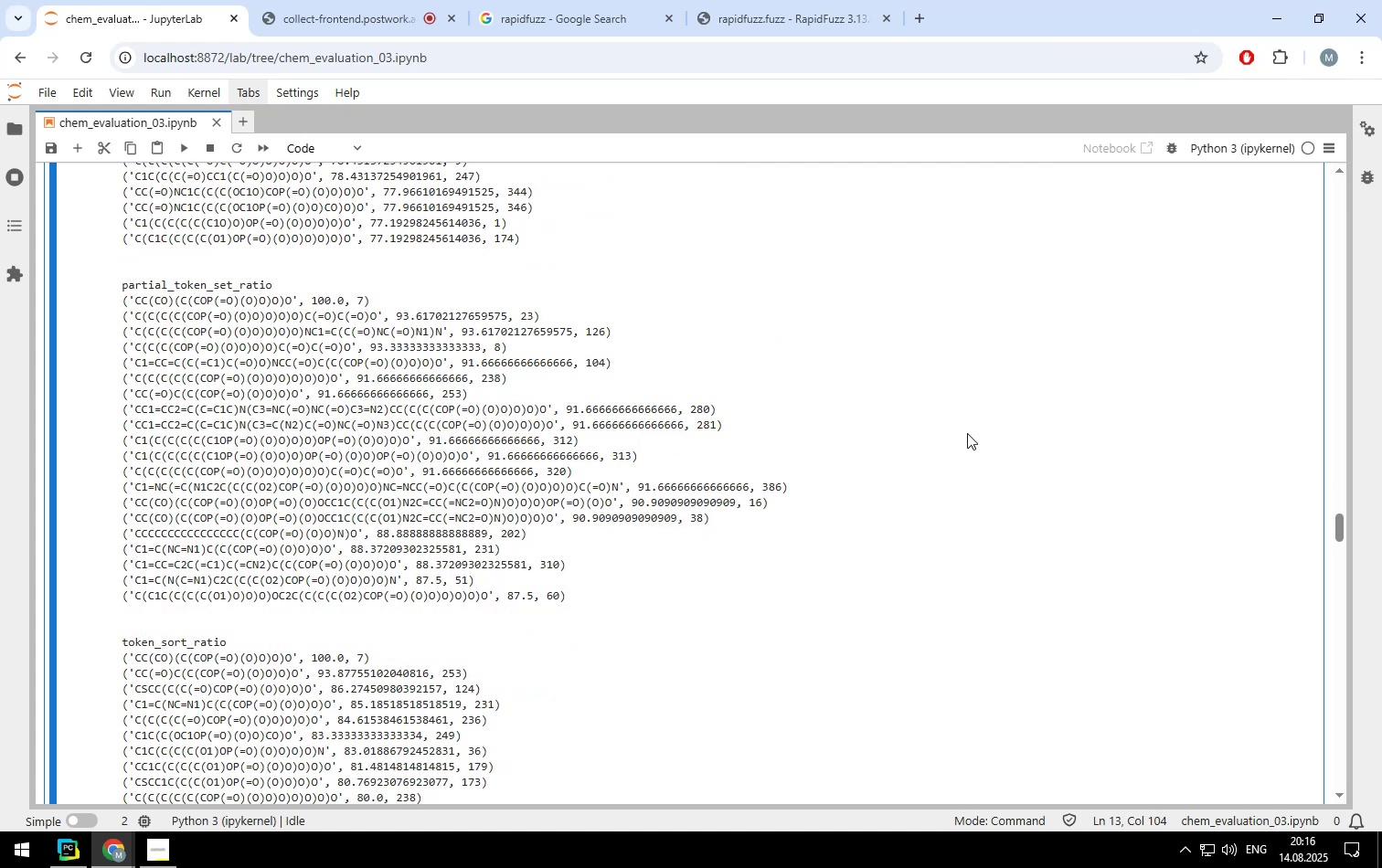 
scroll: coordinate [971, 434], scroll_direction: down, amount: 3.0
 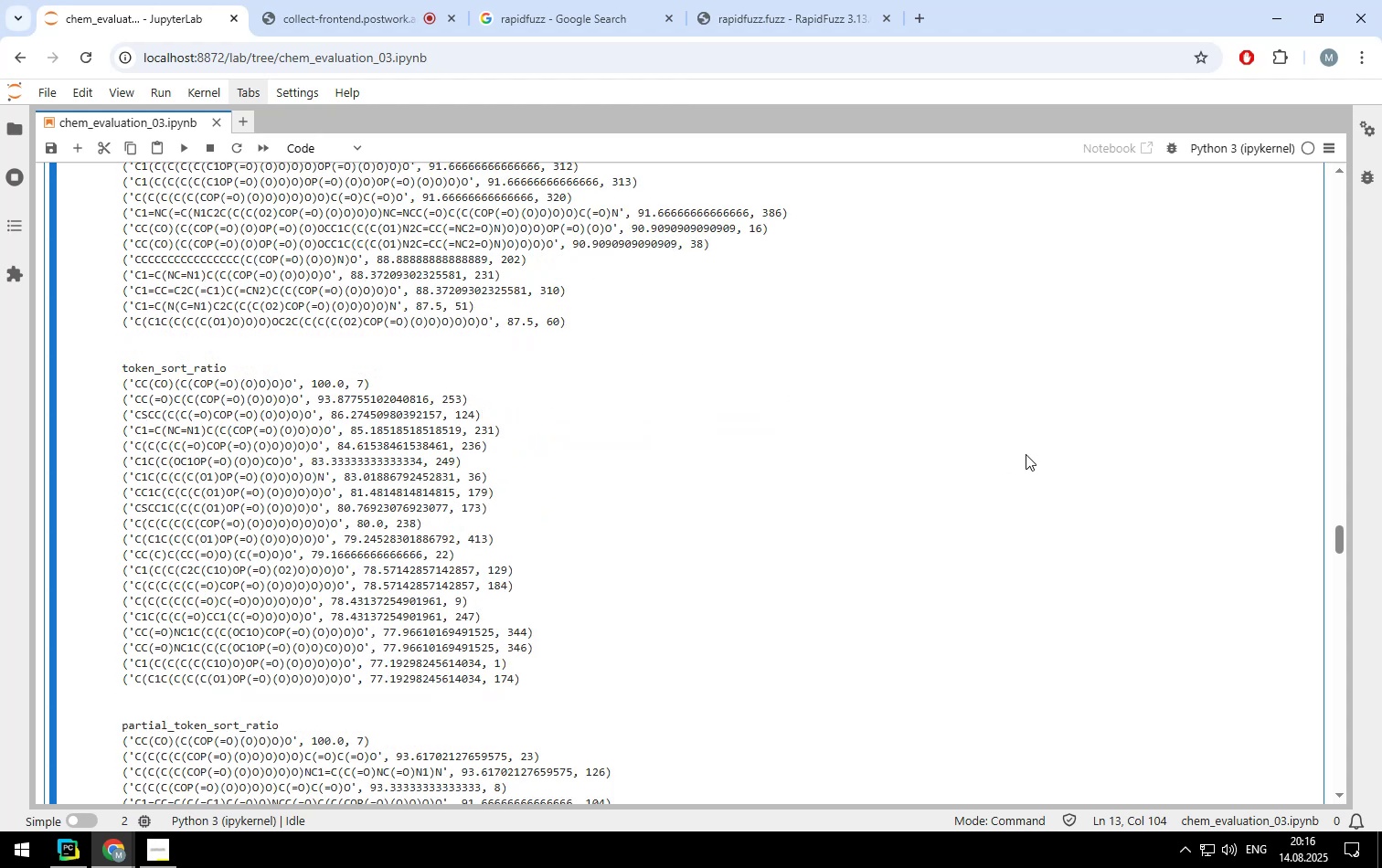 
scroll: coordinate [1024, 457], scroll_direction: none, amount: 0.0
 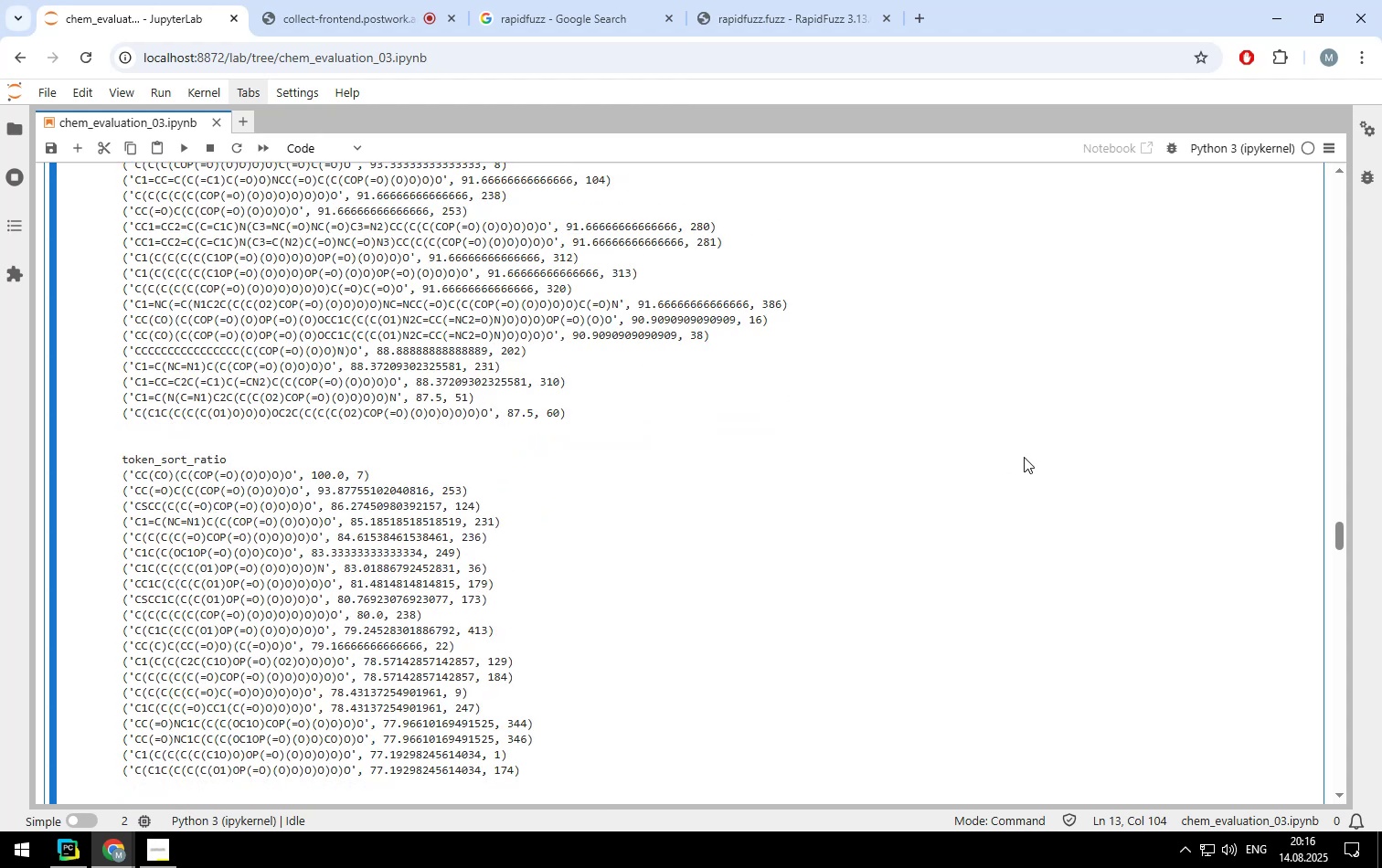 
scroll: coordinate [1024, 457], scroll_direction: up, amount: 11.0
 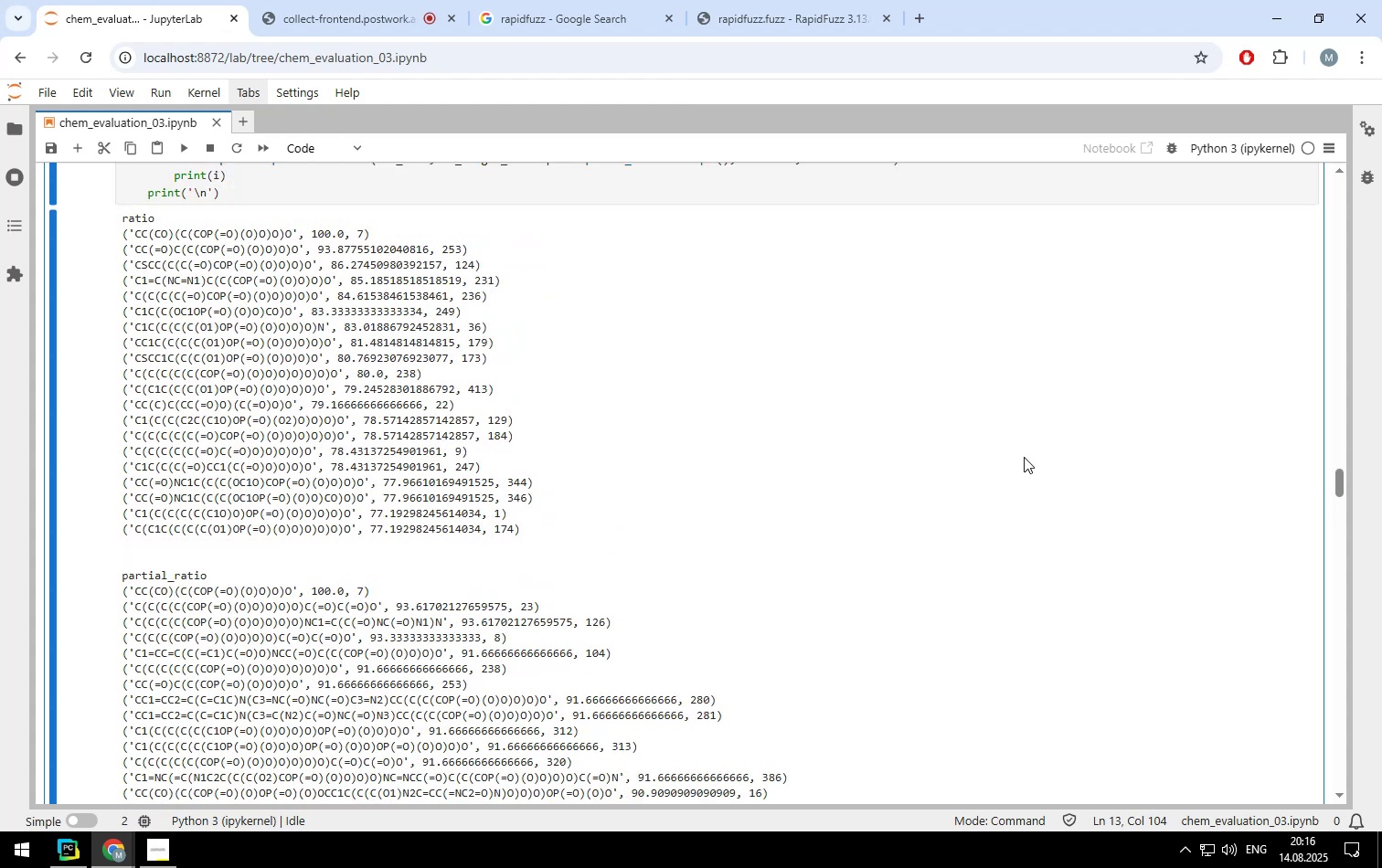 
scroll: coordinate [1024, 457], scroll_direction: down, amount: 13.0
 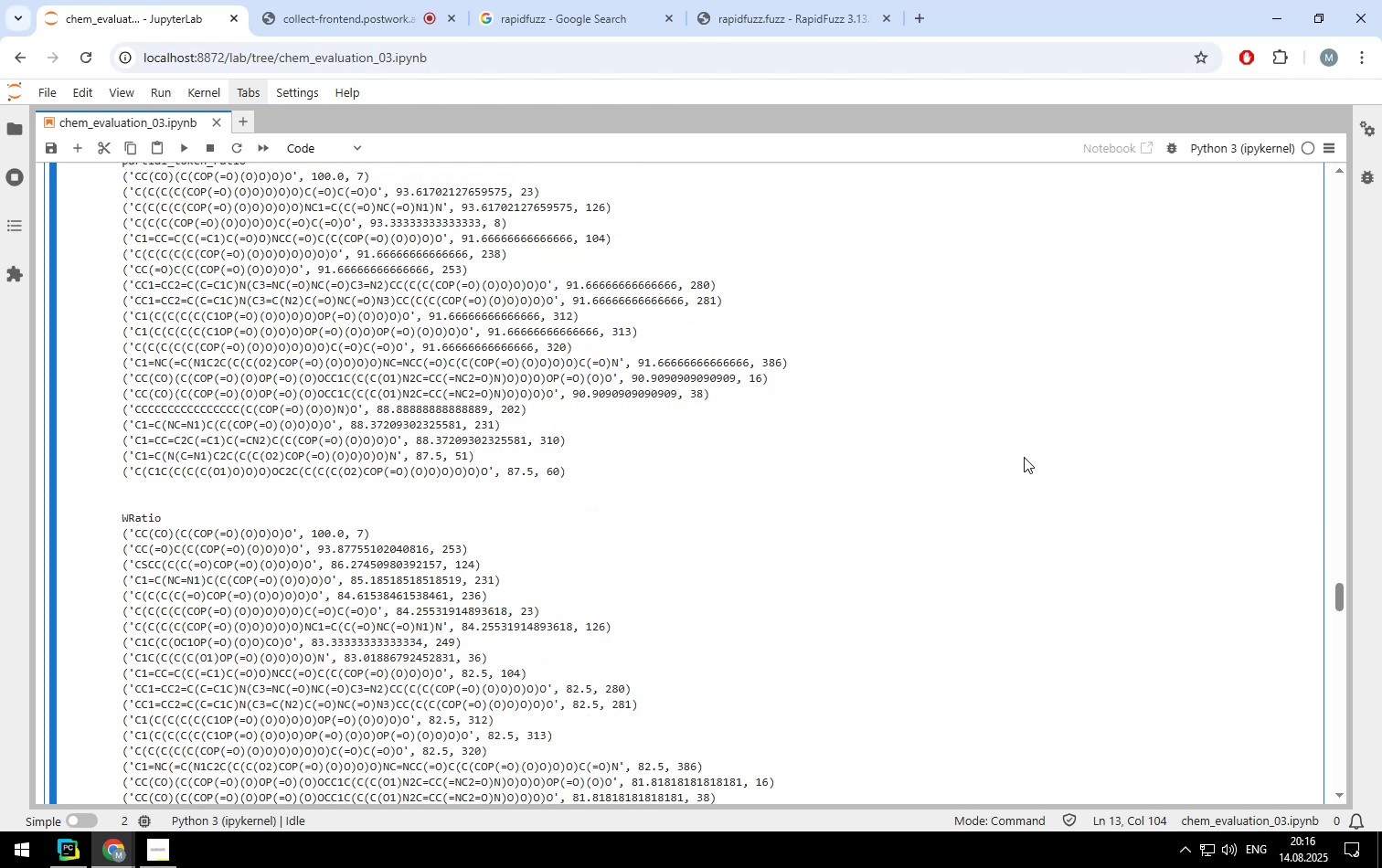 
scroll: coordinate [1024, 457], scroll_direction: none, amount: 0.0
 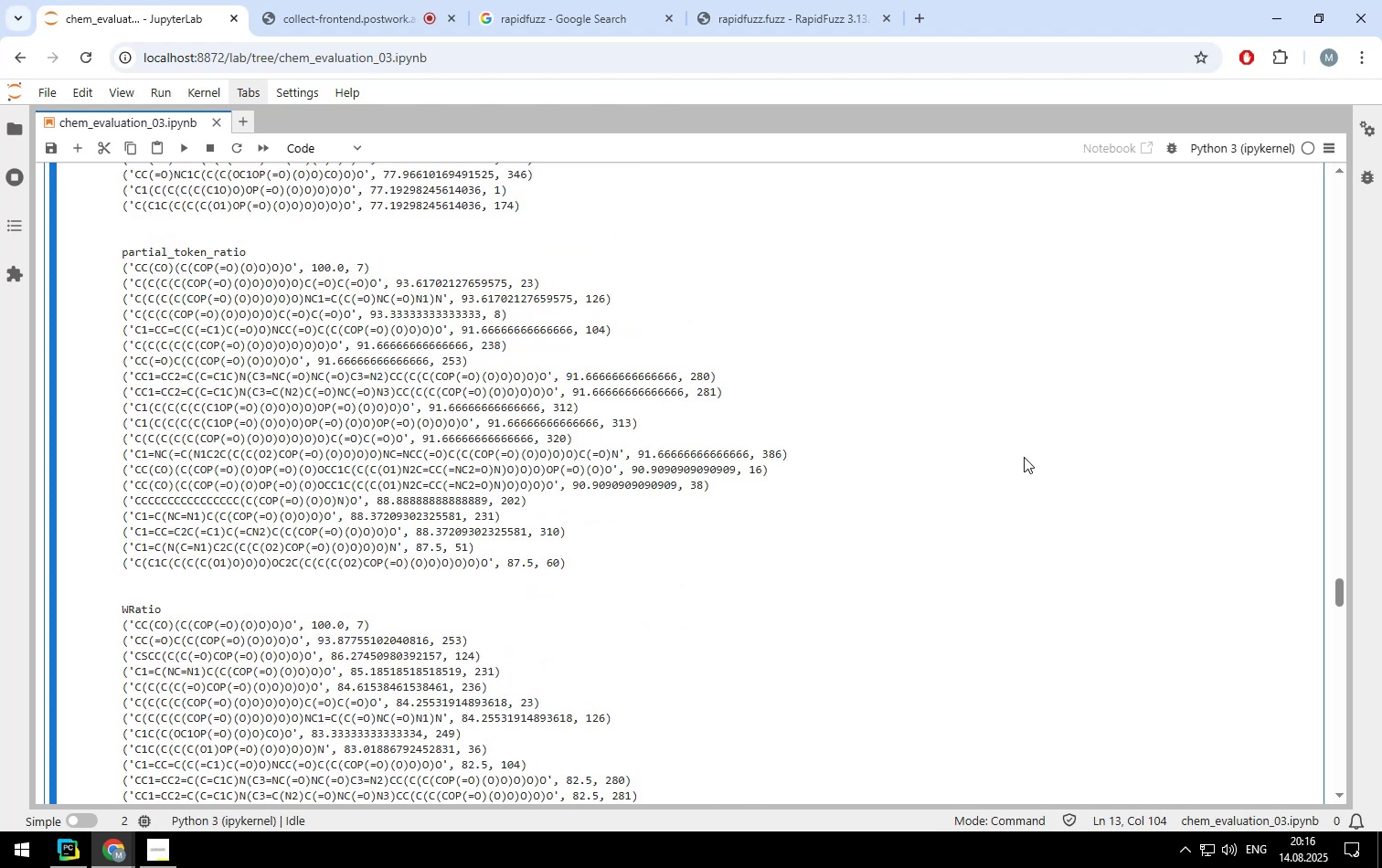 
scroll: coordinate [1024, 457], scroll_direction: down, amount: 3.0
 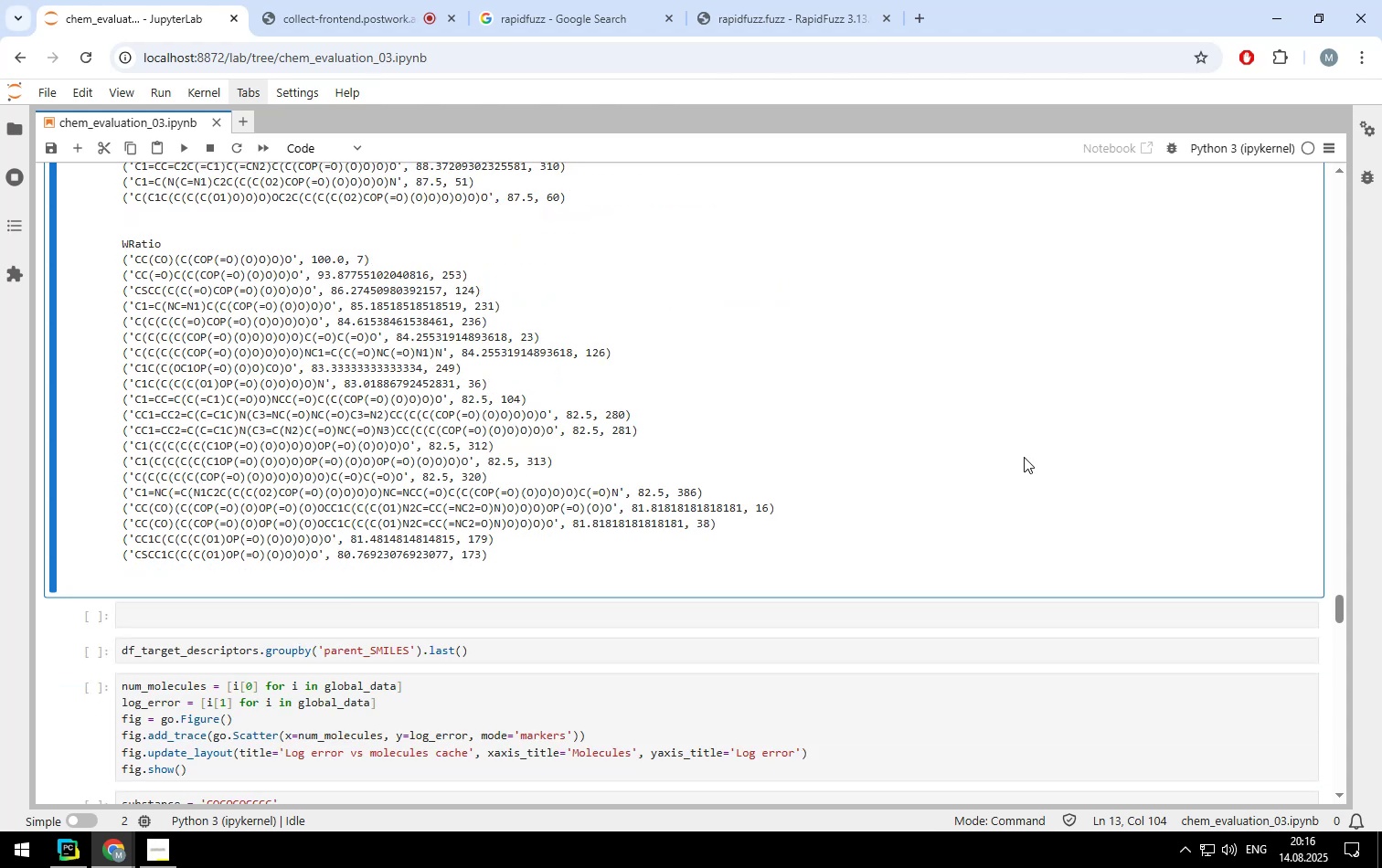 
wait(6.79)
 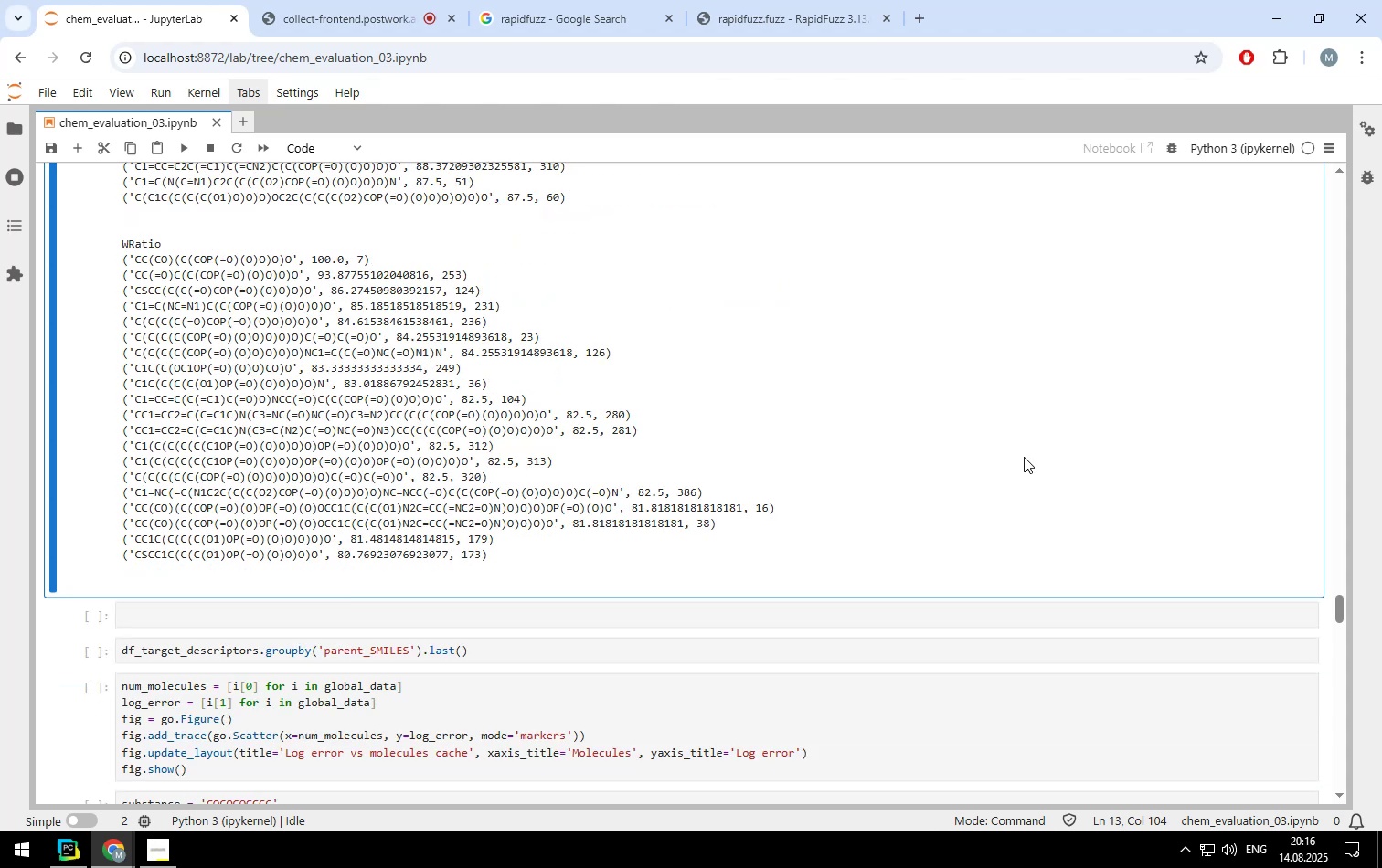 
scroll: coordinate [1024, 457], scroll_direction: none, amount: 0.0
 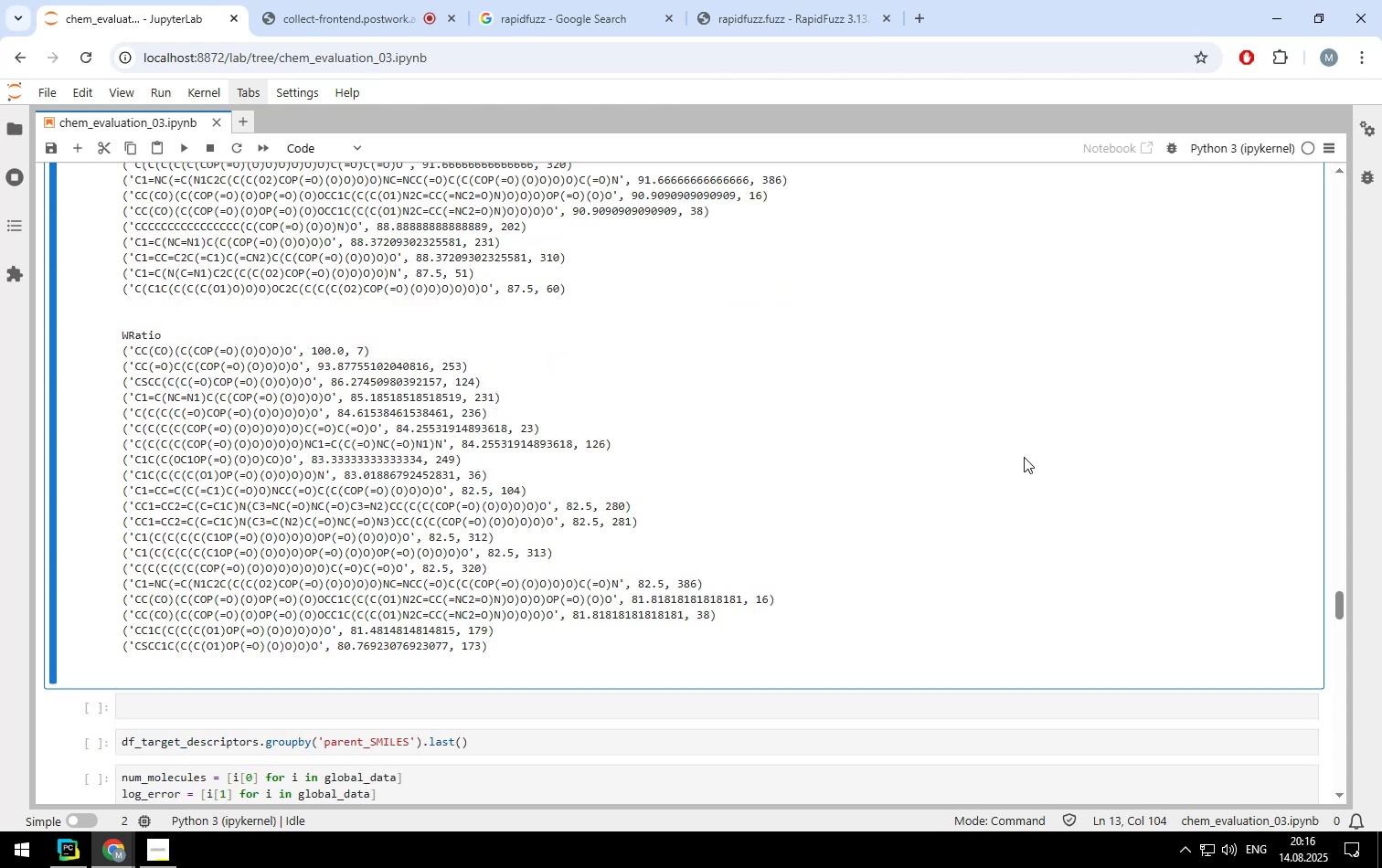 
scroll: coordinate [1024, 457], scroll_direction: up, amount: 1.0
 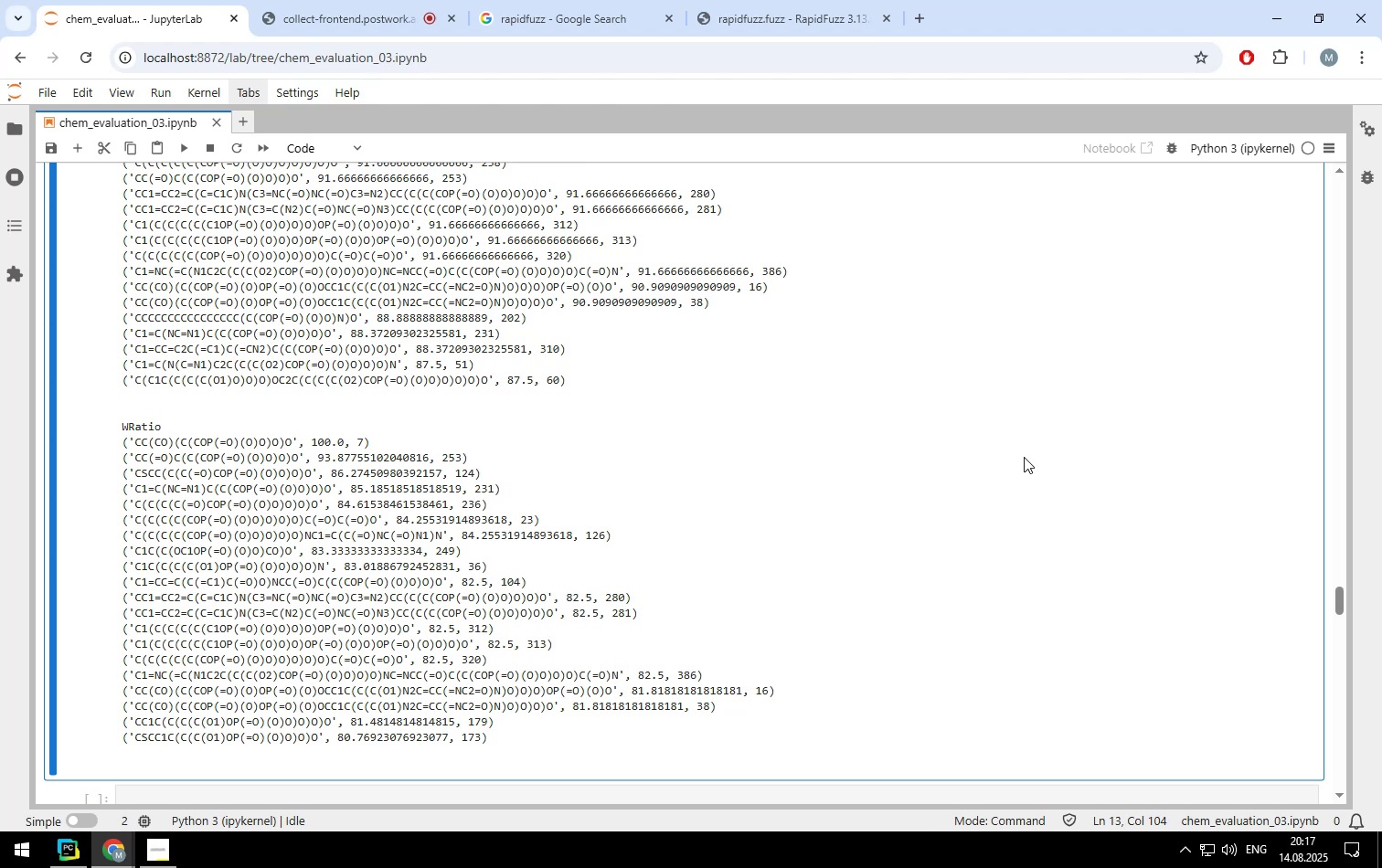 
wait(7.14)
 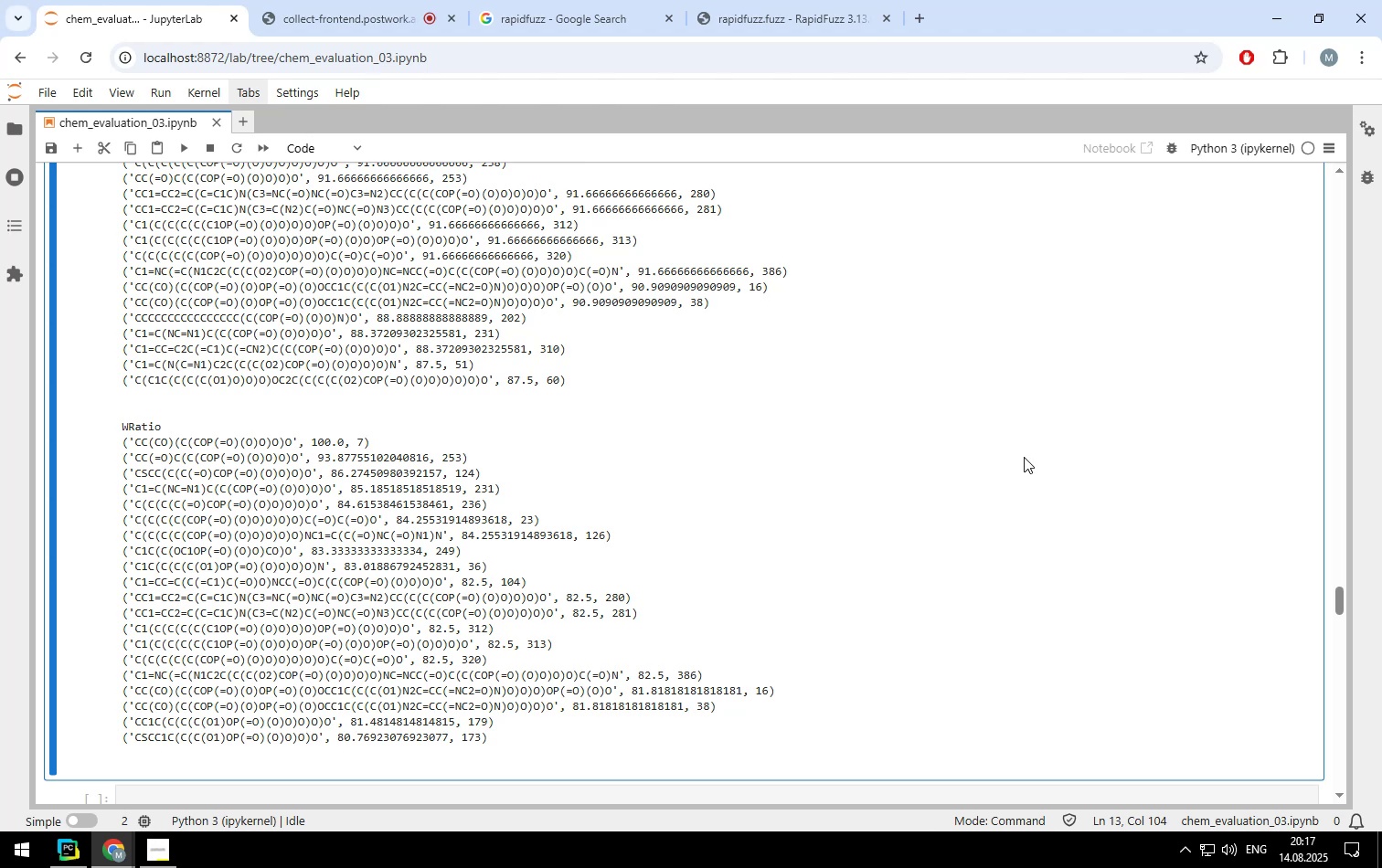 
scroll: coordinate [1024, 457], scroll_direction: up, amount: 7.0
 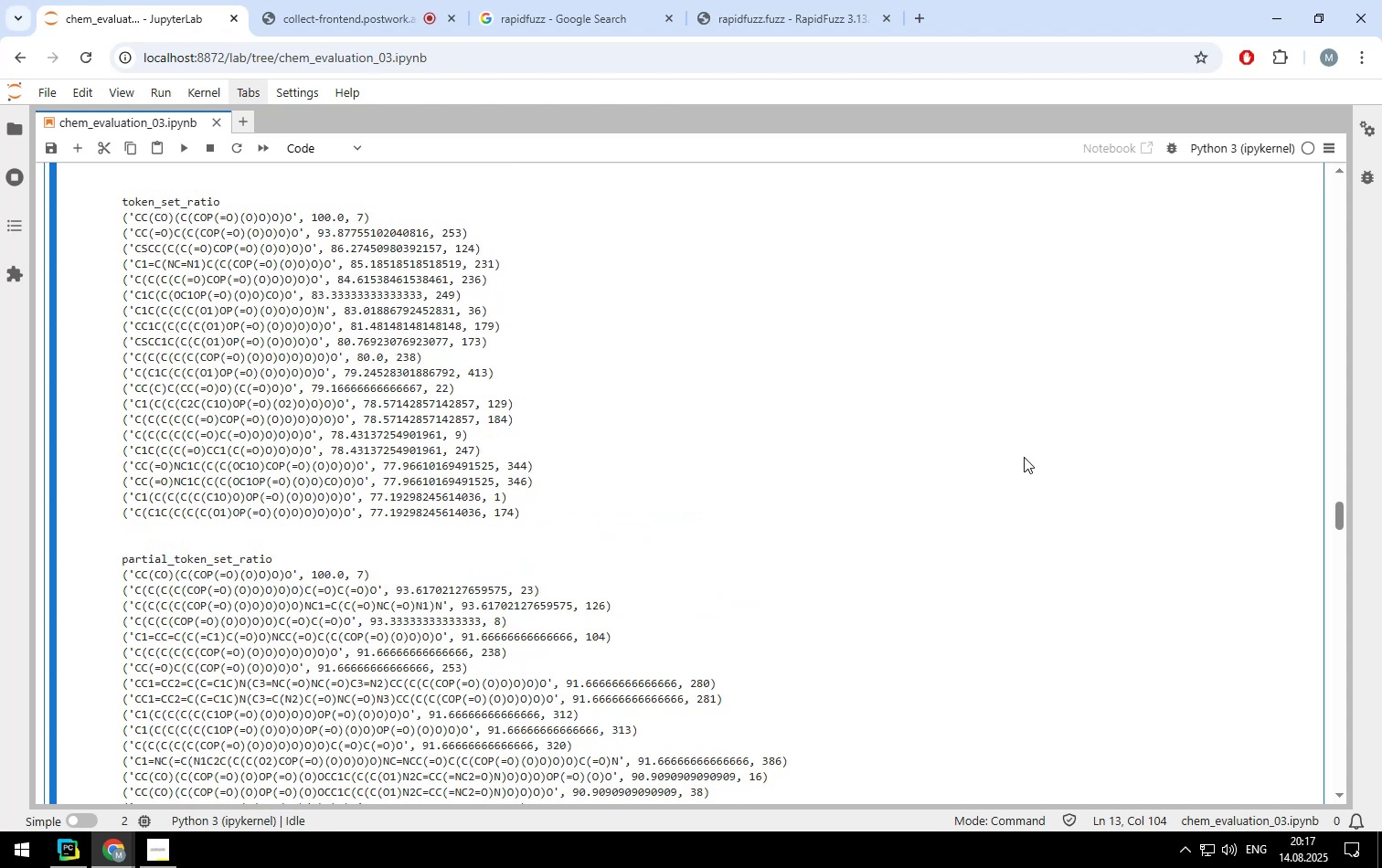 
wait(7.41)
 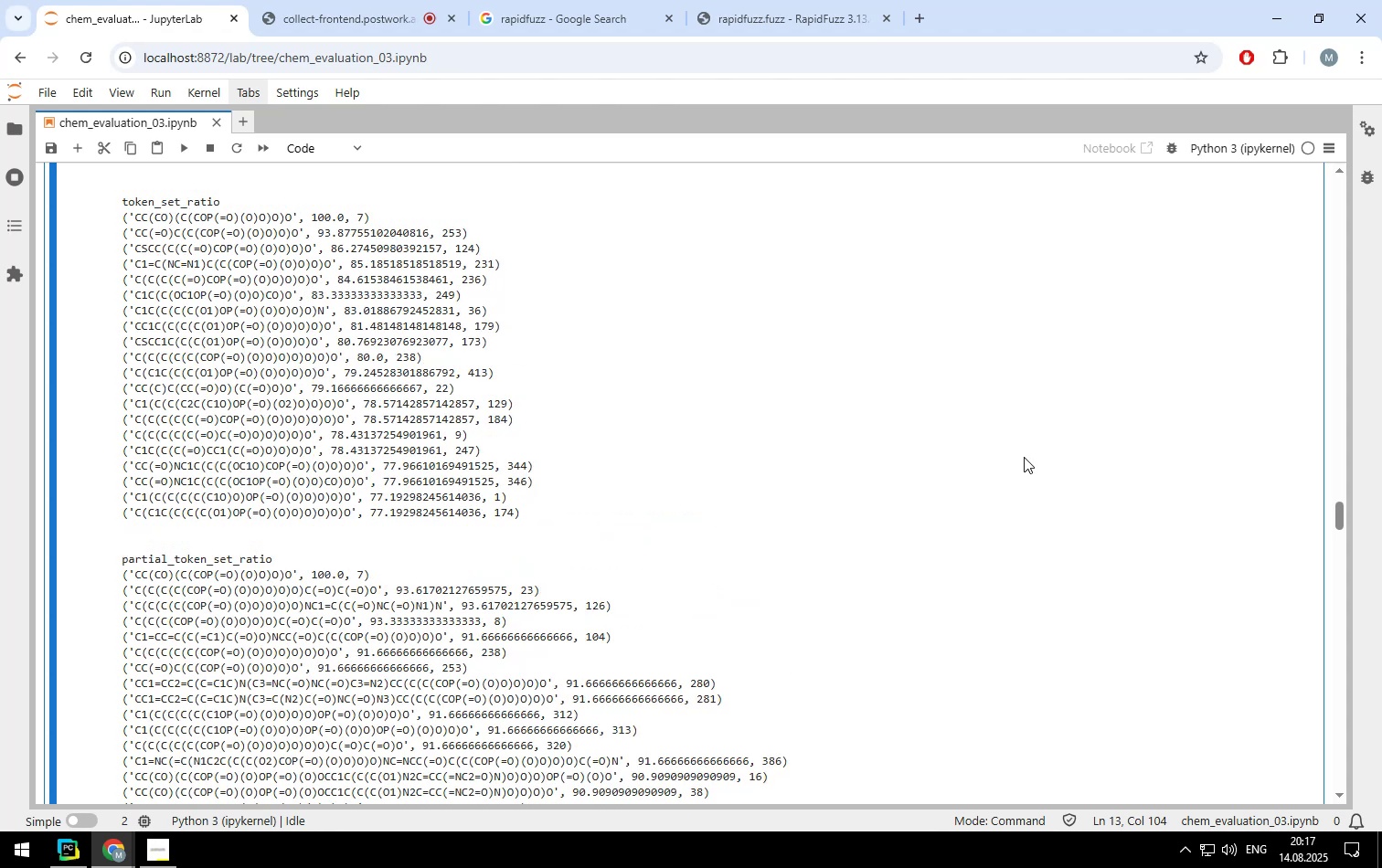 
scroll: coordinate [1024, 457], scroll_direction: up, amount: 1.0
 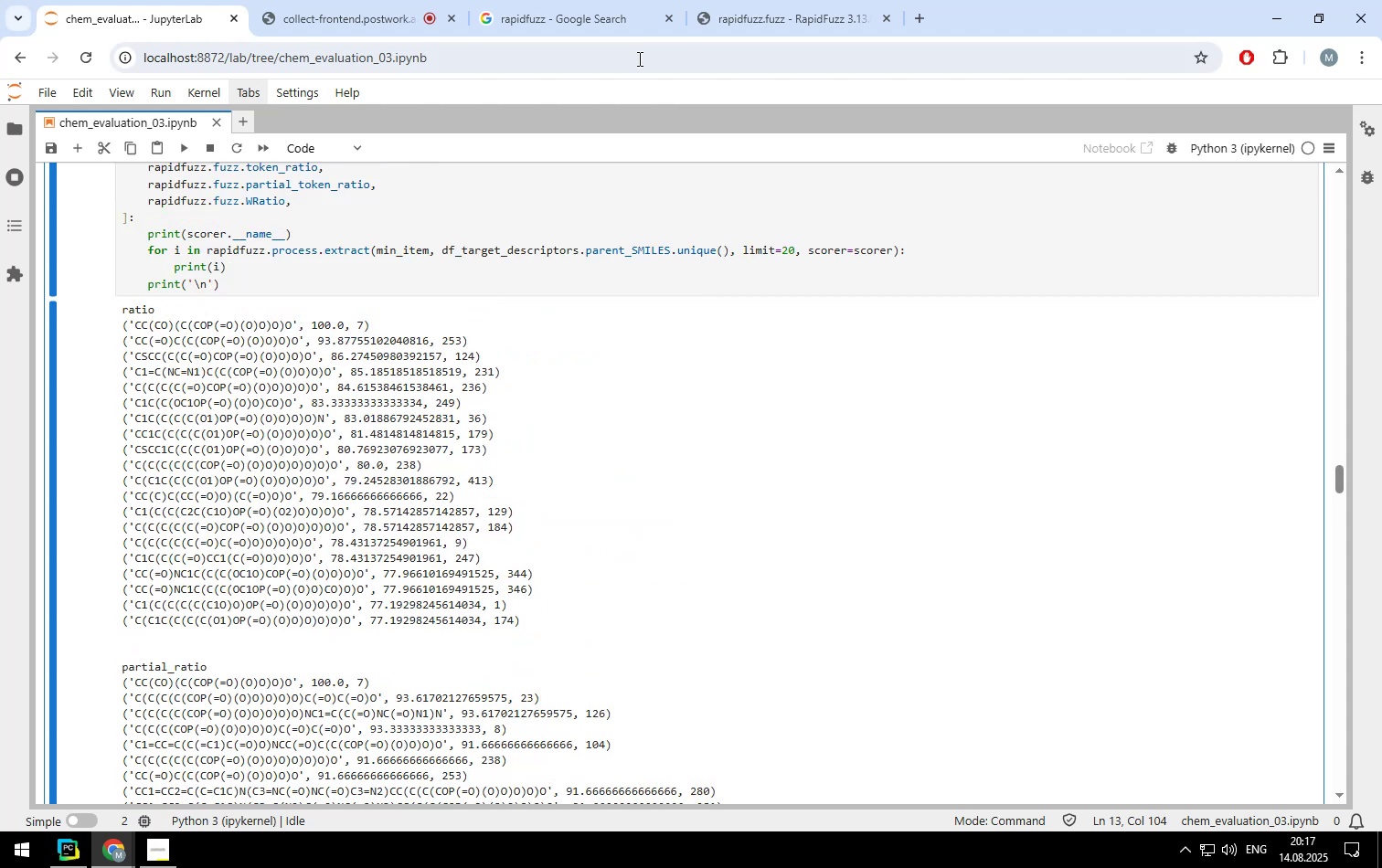 
left_click([633, 32])
 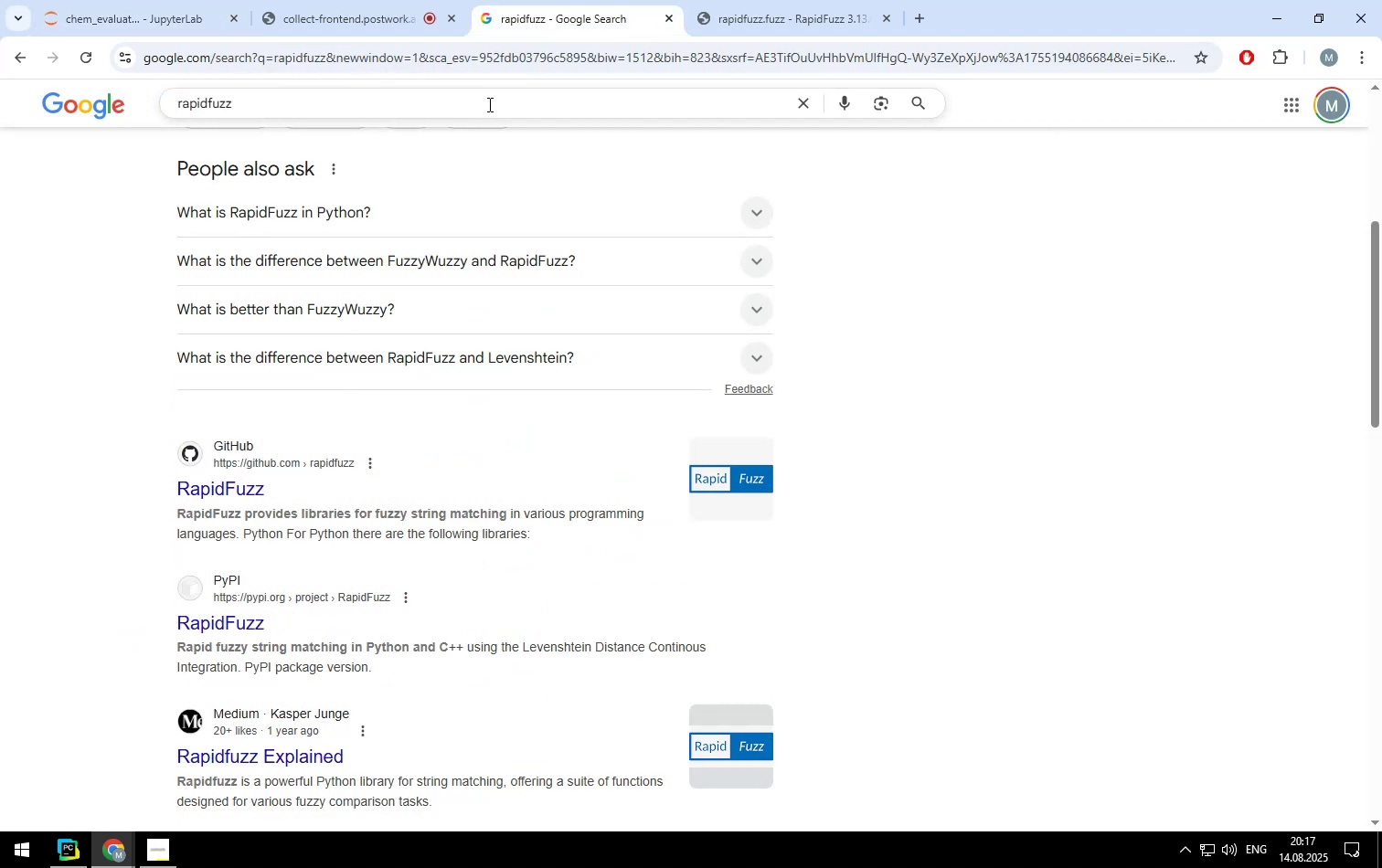 
double_click([489, 104])
 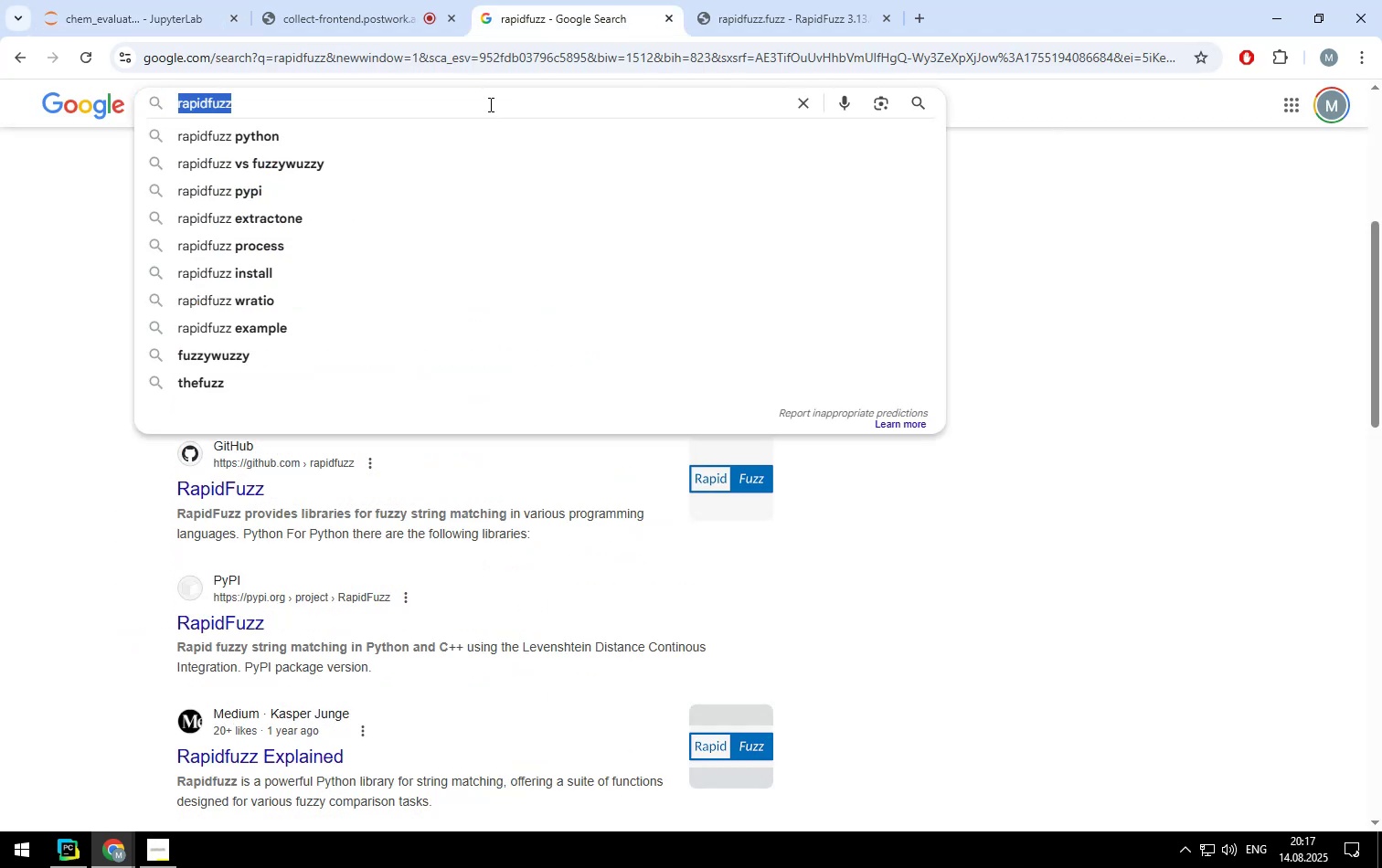 
triple_click([489, 104])
 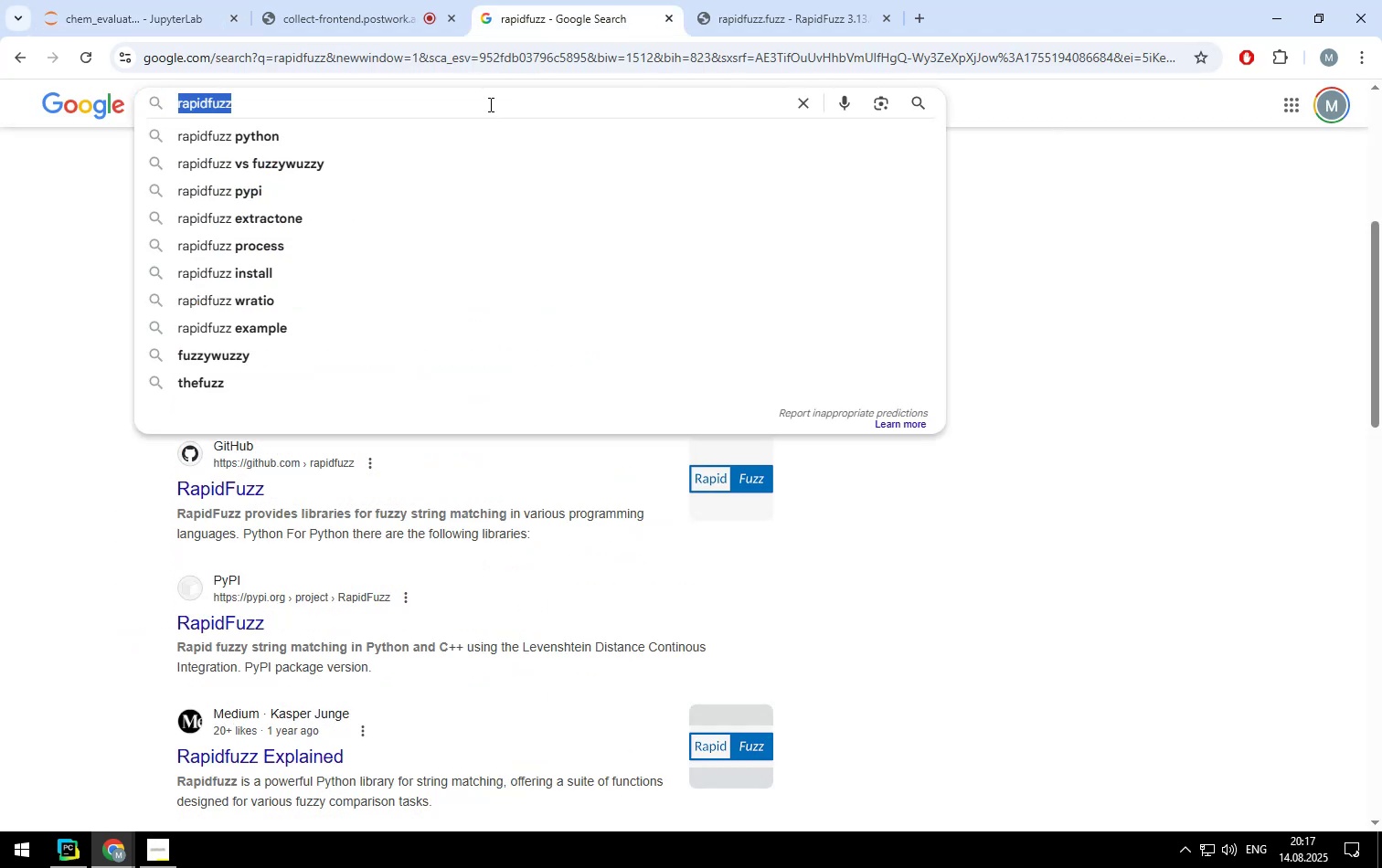 
type(RDKIT SORT MOLECULES BY SIMILARITY)
 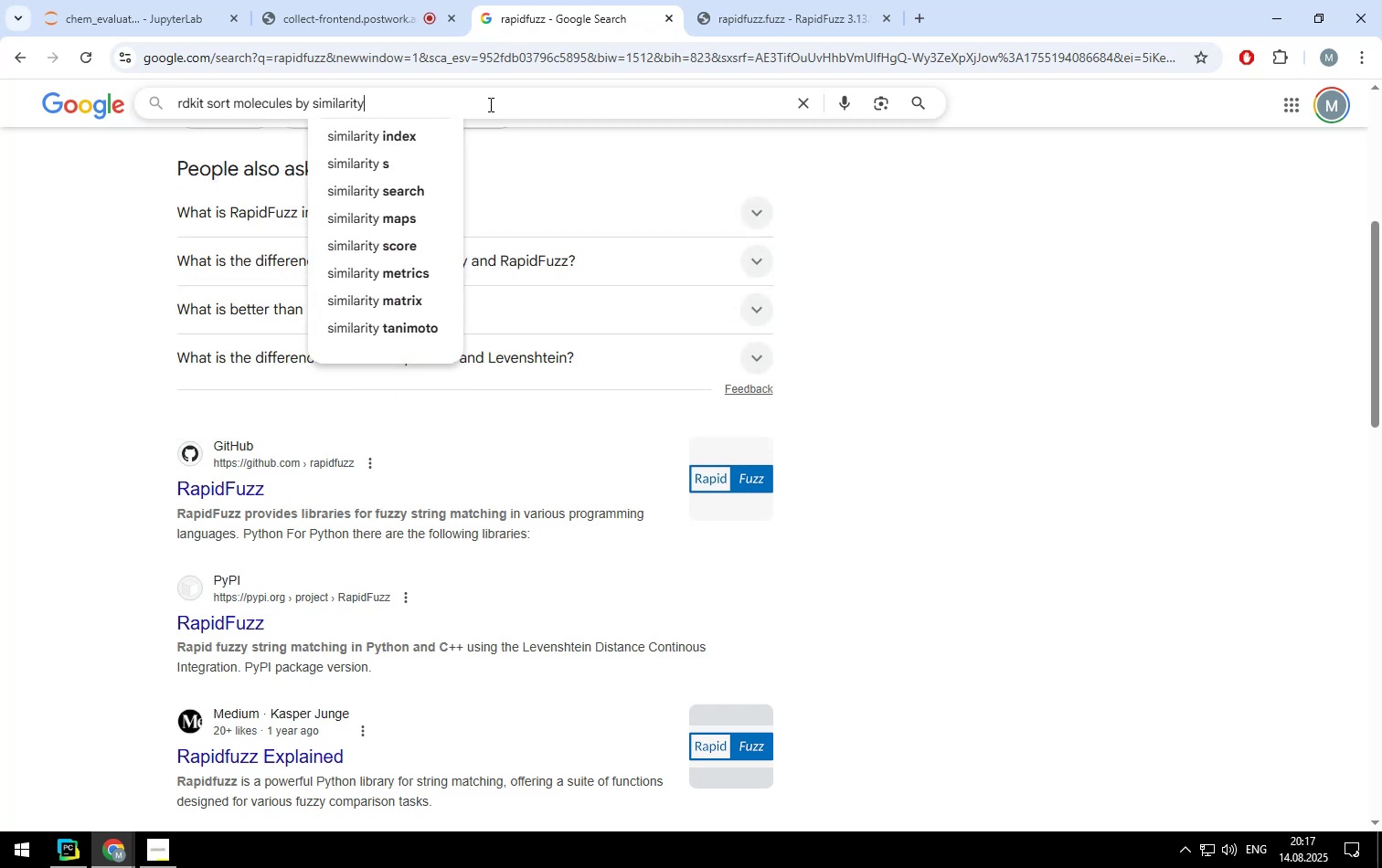 
key(Enter)
 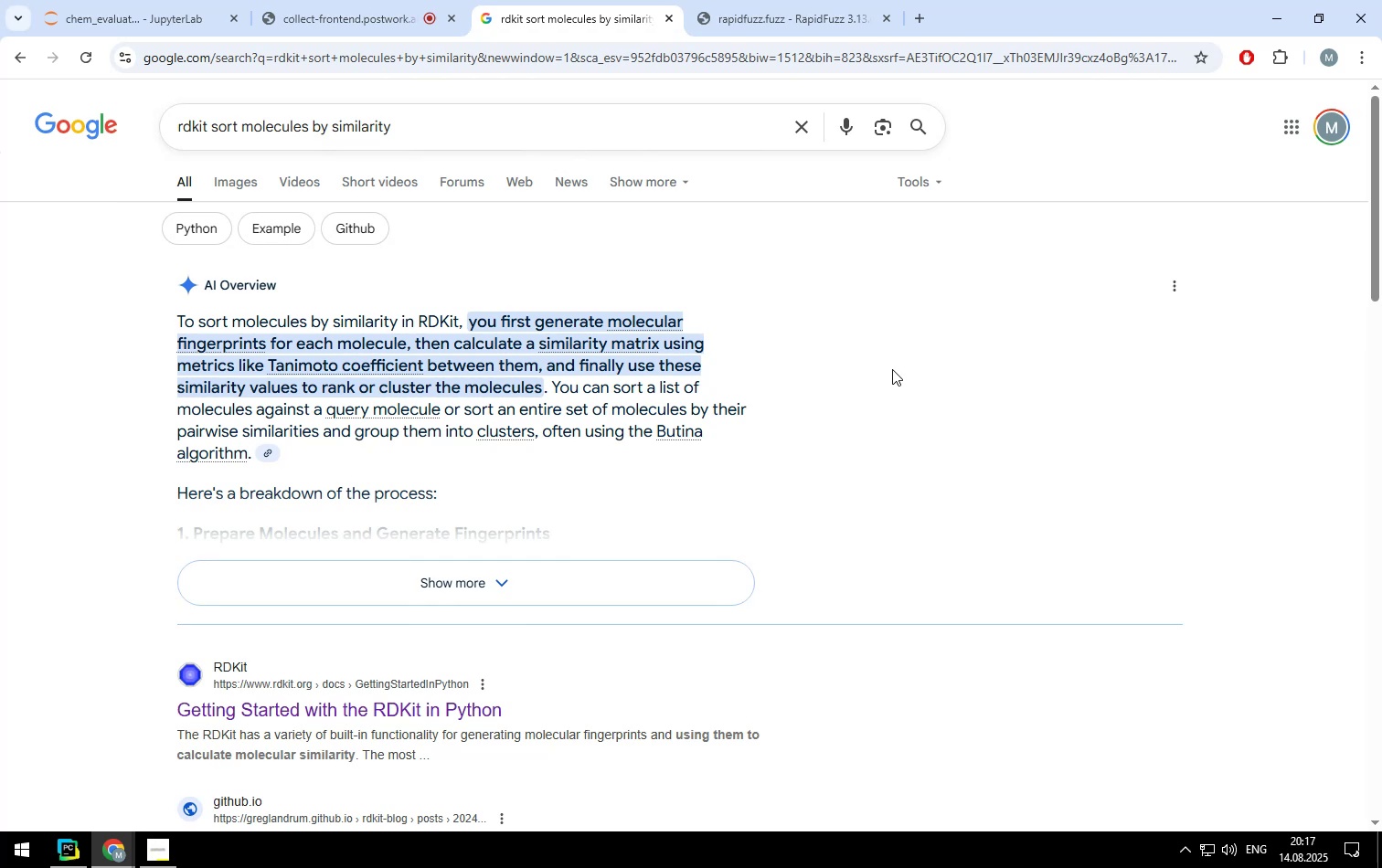 
scroll: coordinate [887, 375], scroll_direction: none, amount: 0.0
 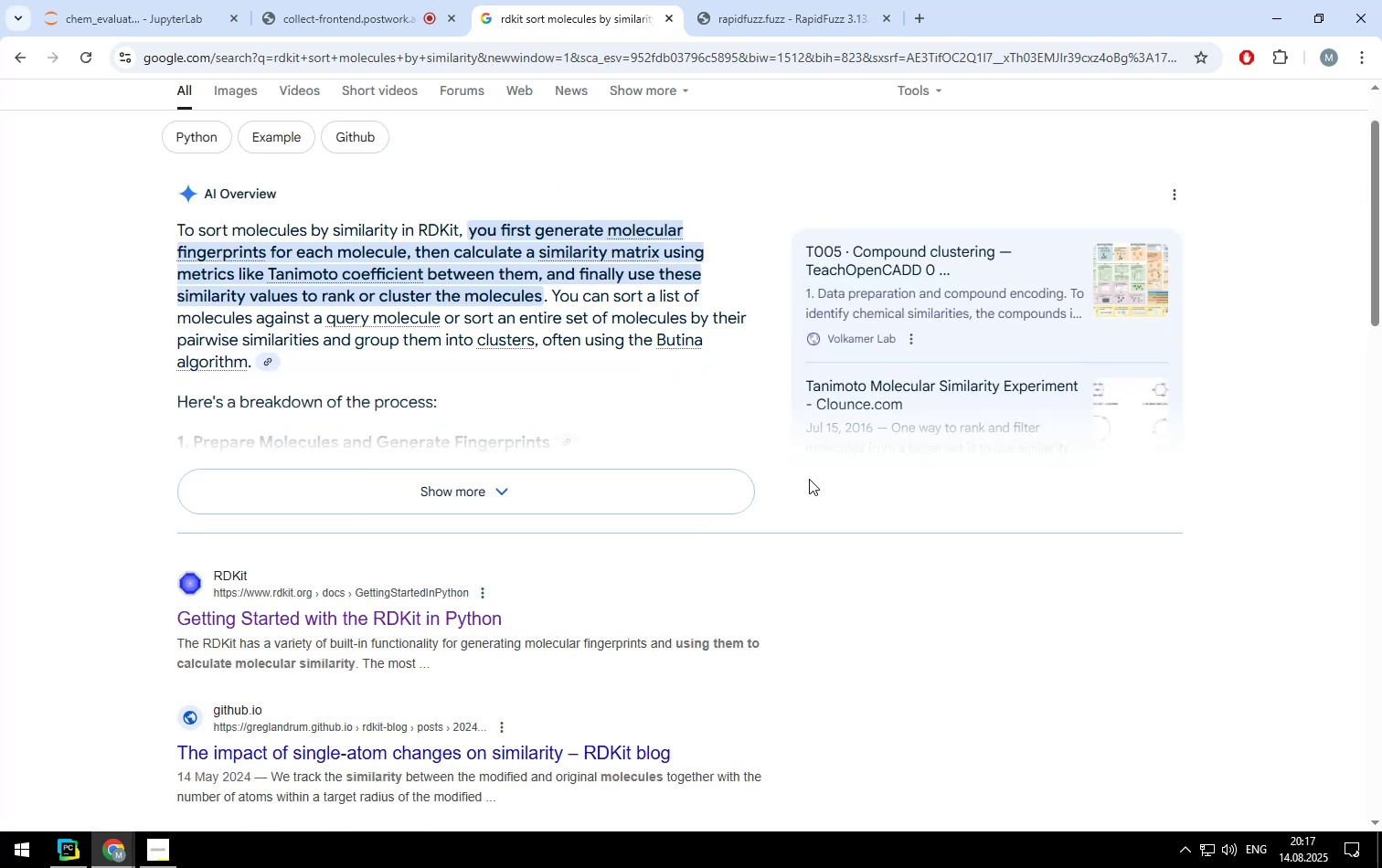 
scroll: coordinate [809, 479], scroll_direction: down, amount: 1.0
 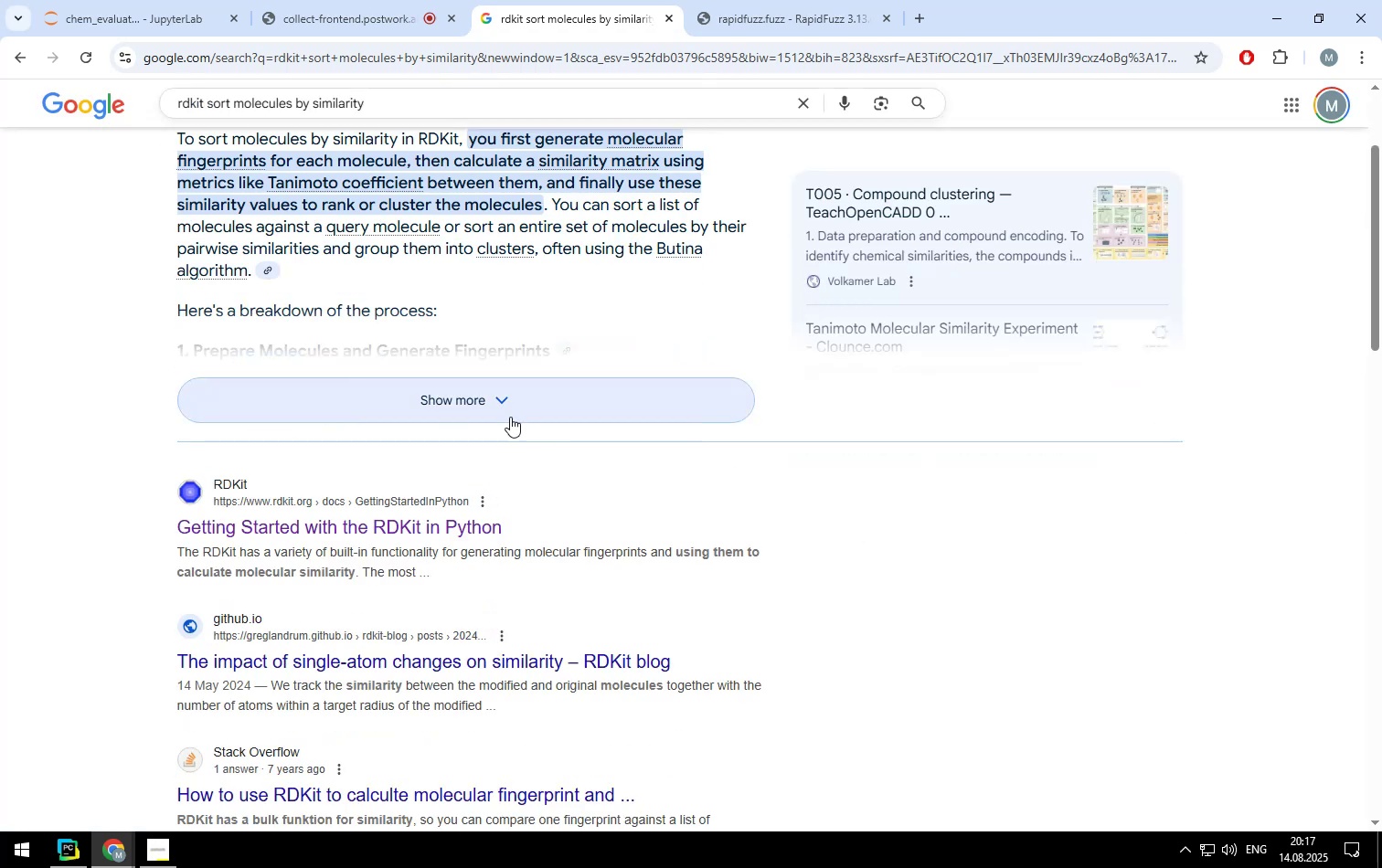 
left_click([503, 408])
 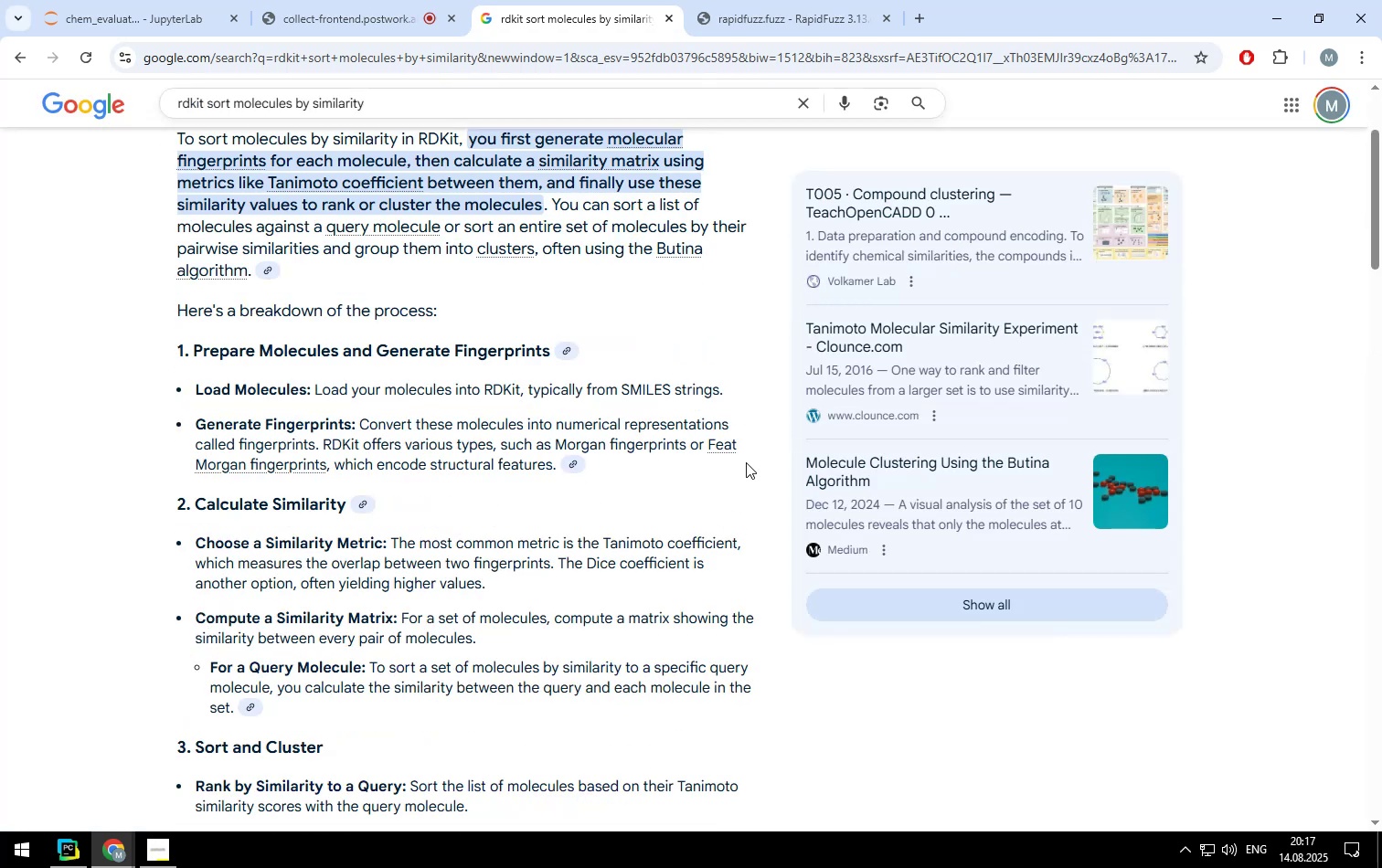 
scroll: coordinate [750, 472], scroll_direction: down, amount: 7.0
 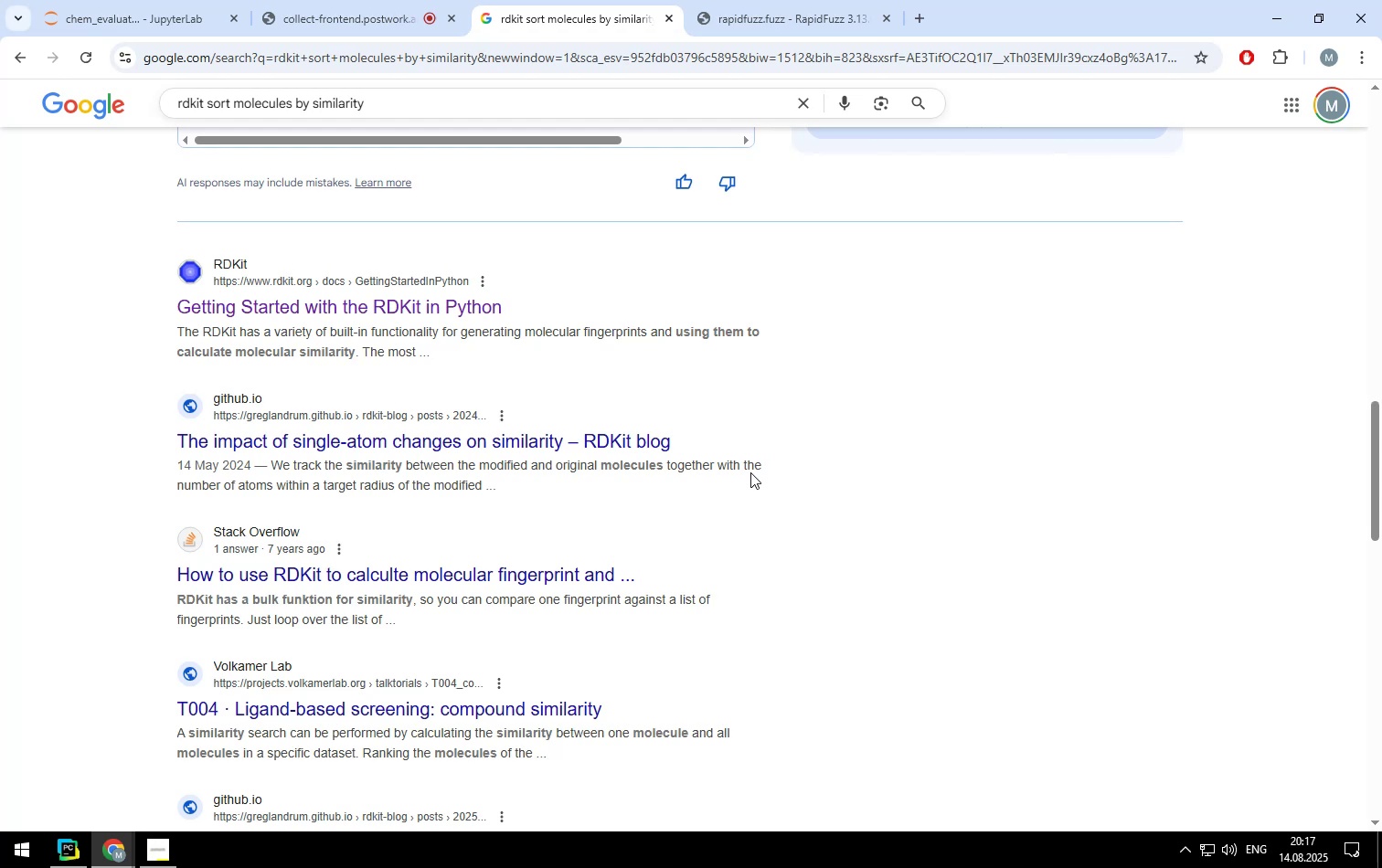 
scroll: coordinate [750, 472], scroll_direction: up, amount: 2.0
 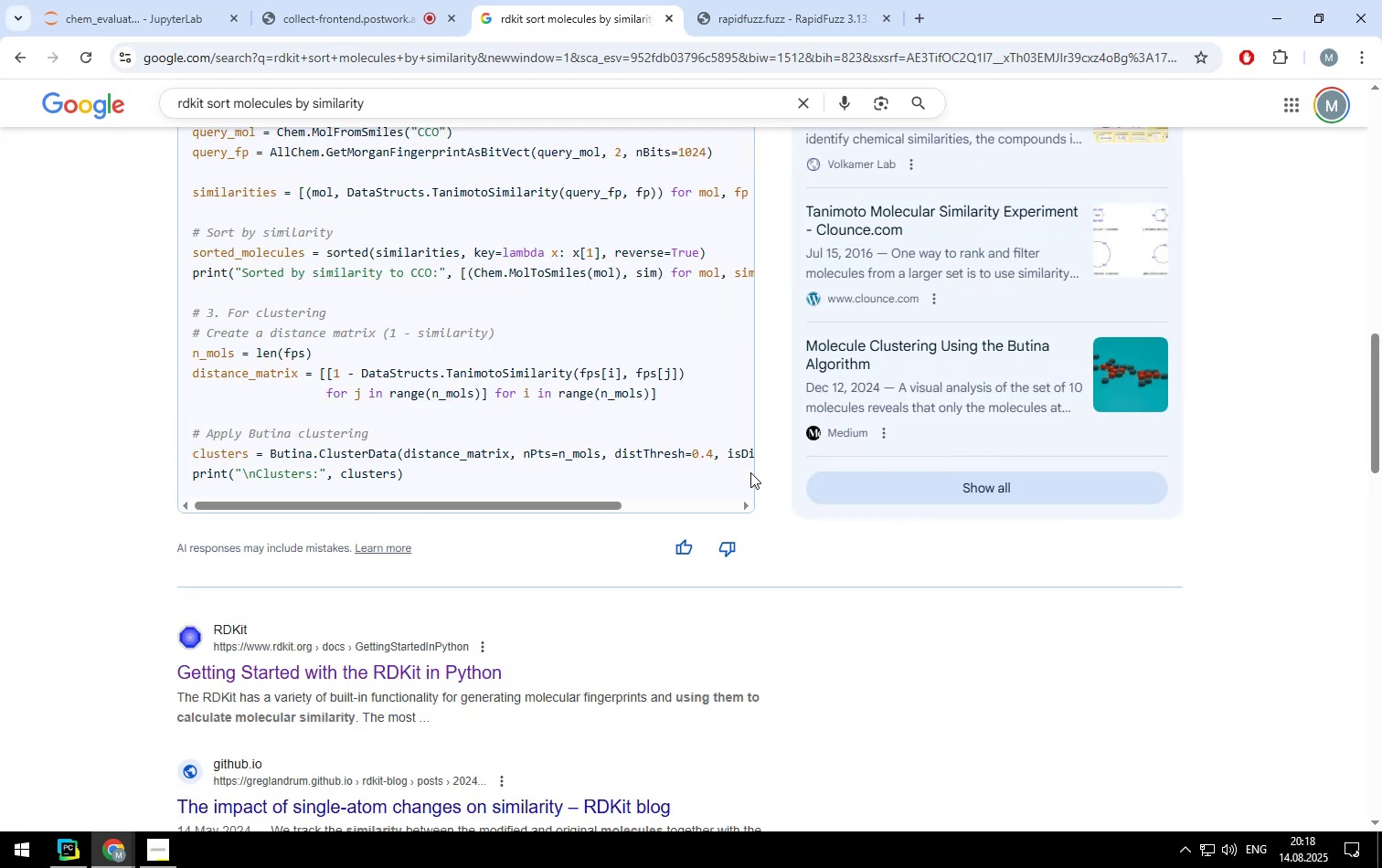 
scroll: coordinate [750, 472], scroll_direction: down, amount: 5.0
 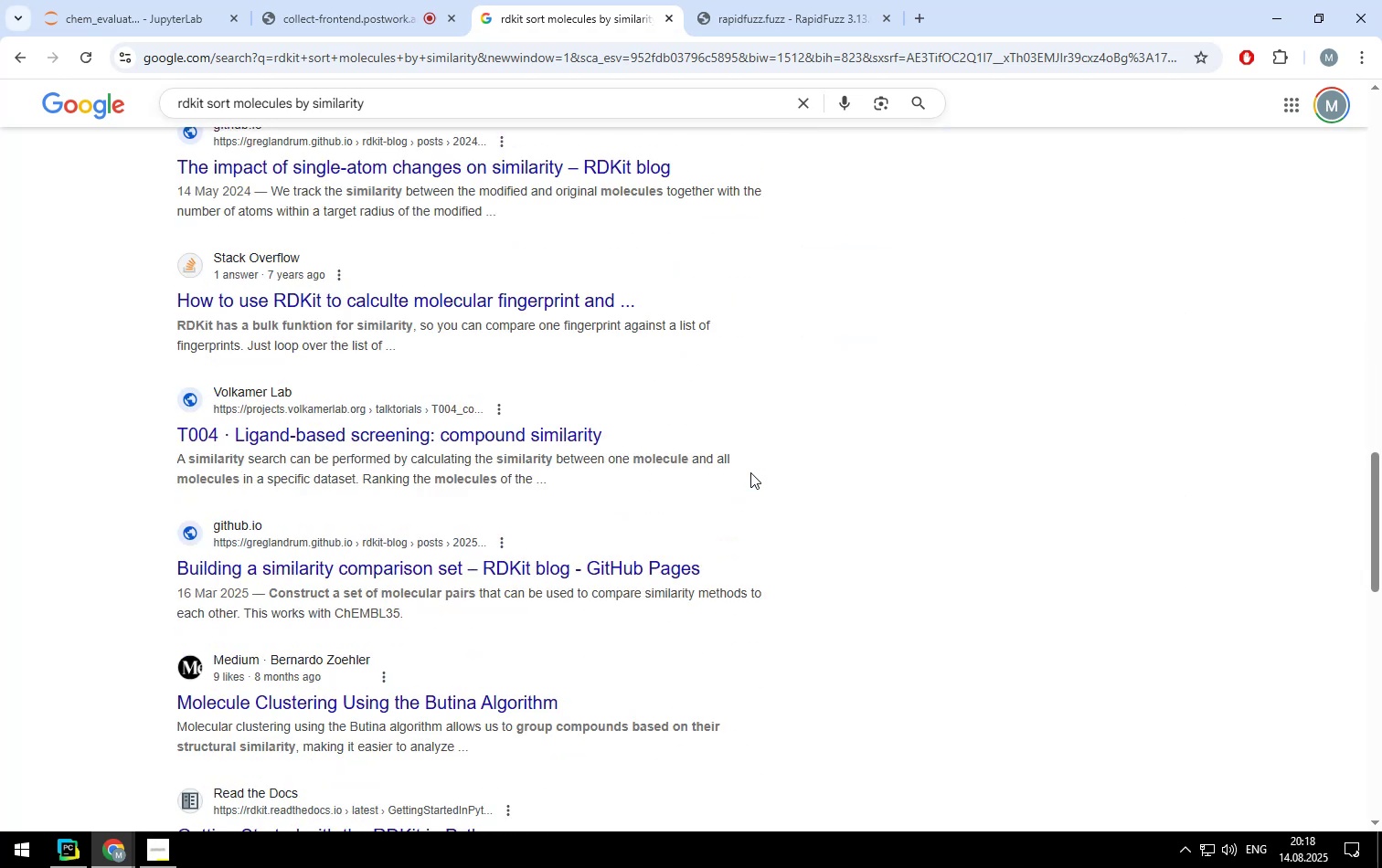 
wait(9.48)
 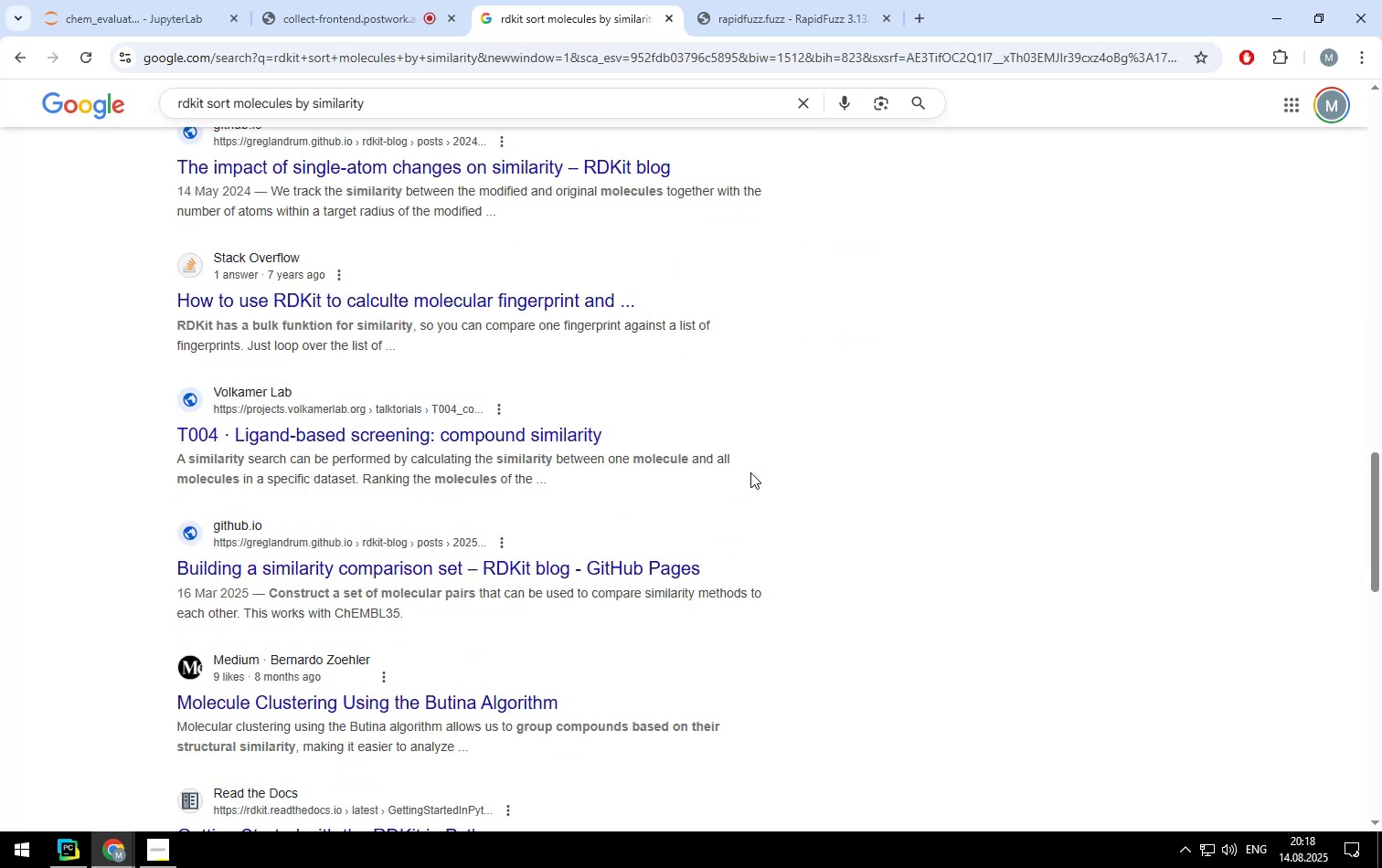 
left_click([578, 436])
 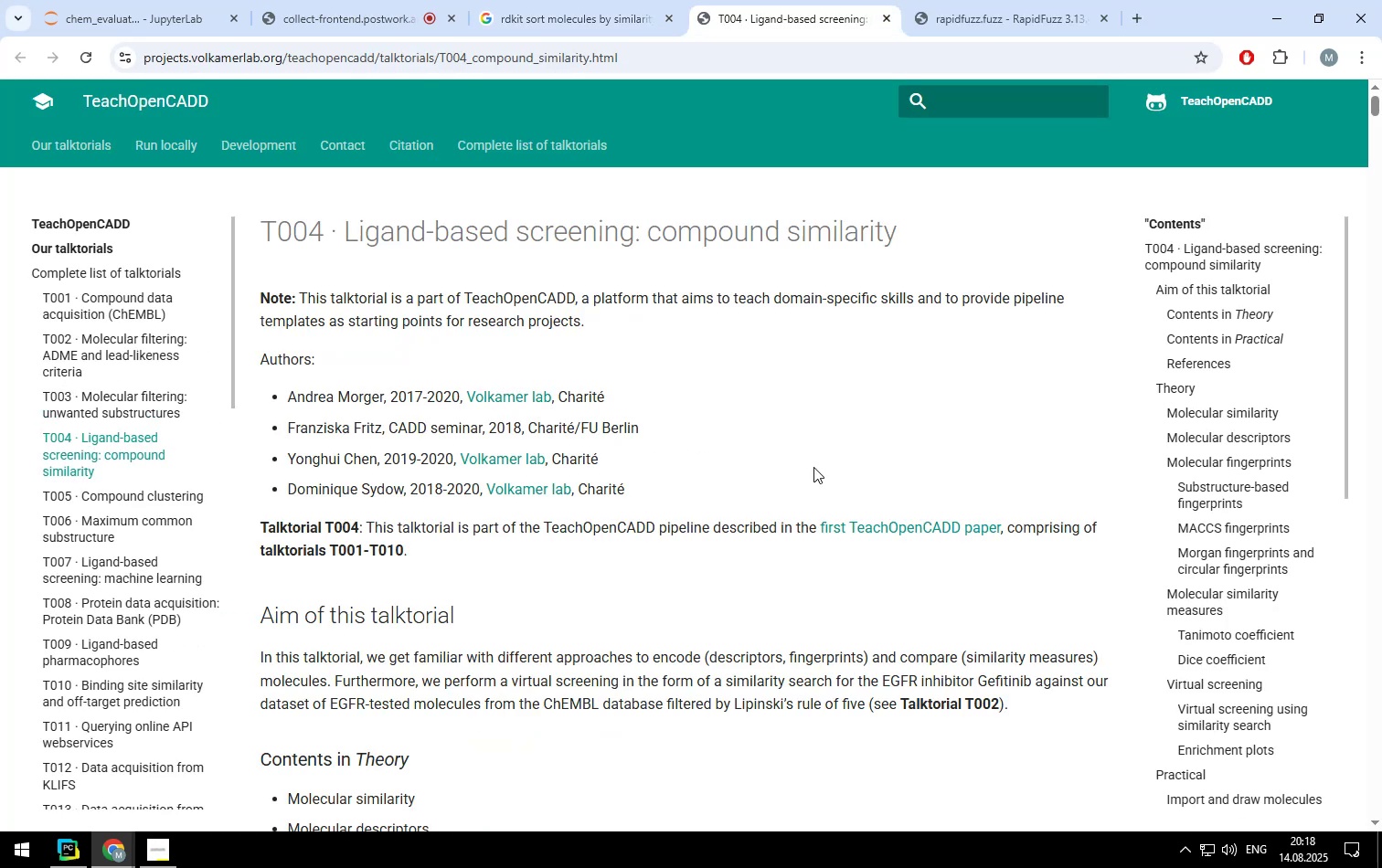 
scroll: coordinate [813, 467], scroll_direction: down, amount: 1.0
 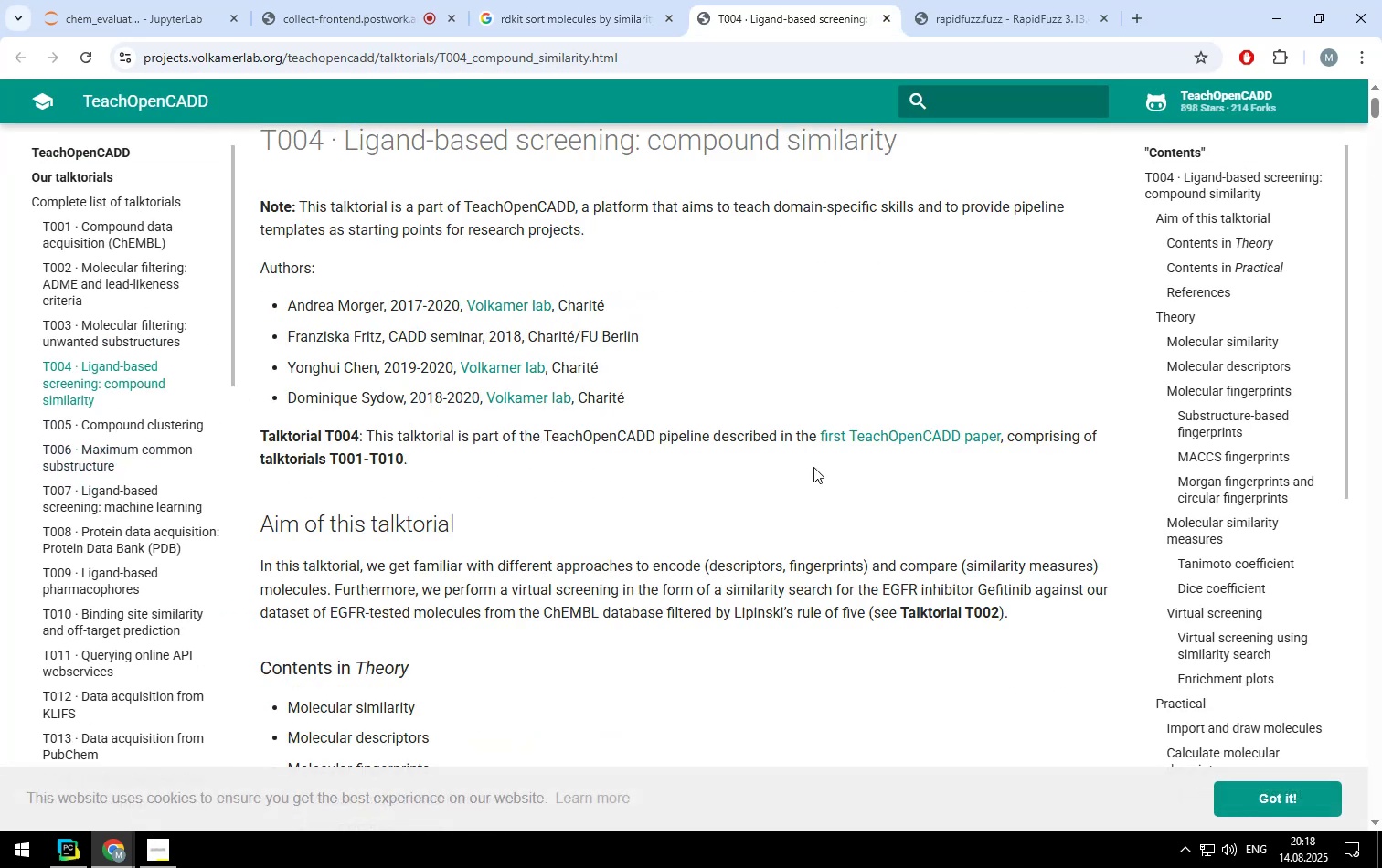 
scroll: coordinate [813, 467], scroll_direction: up, amount: 2.0
 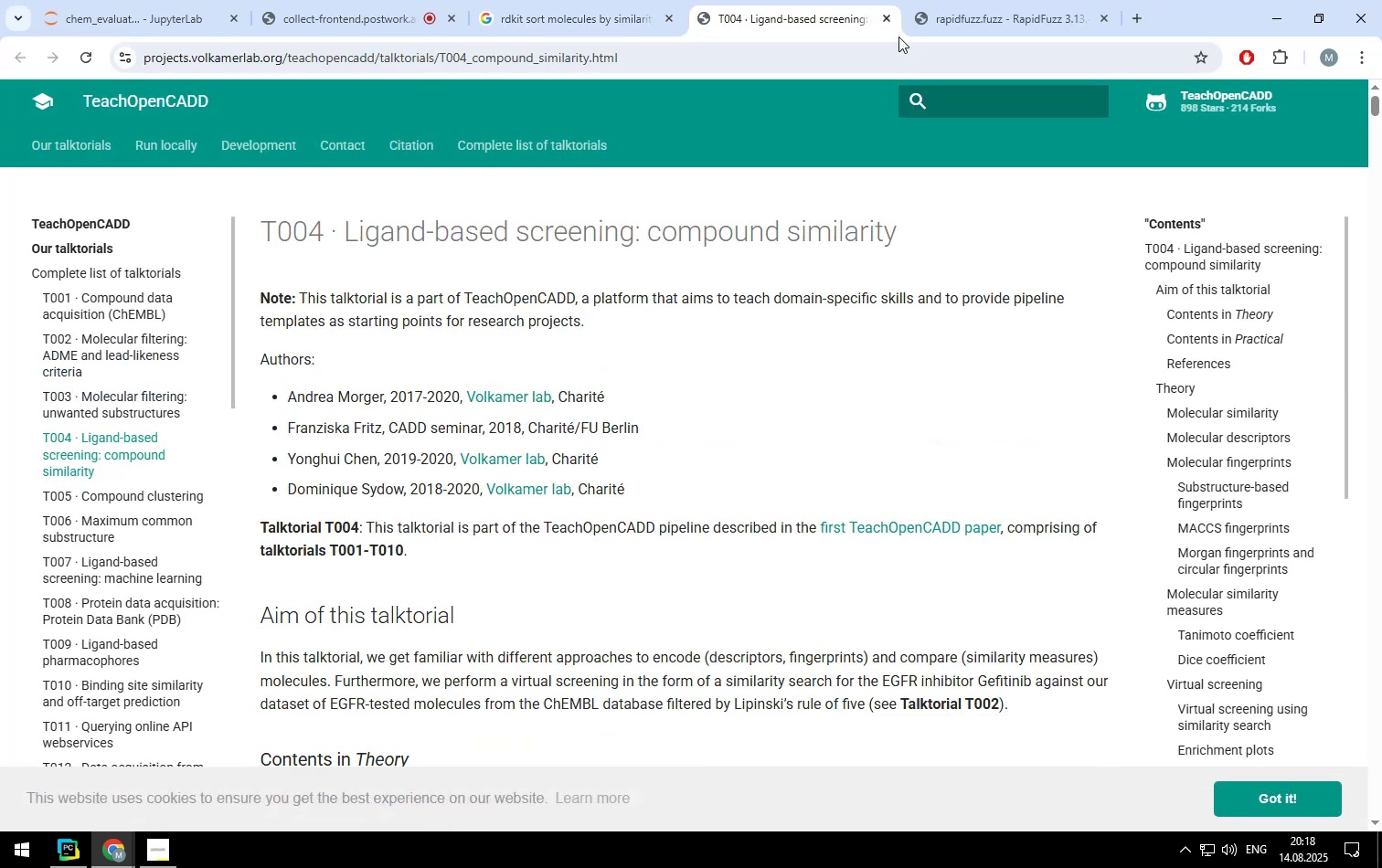 
left_click([884, 18])
 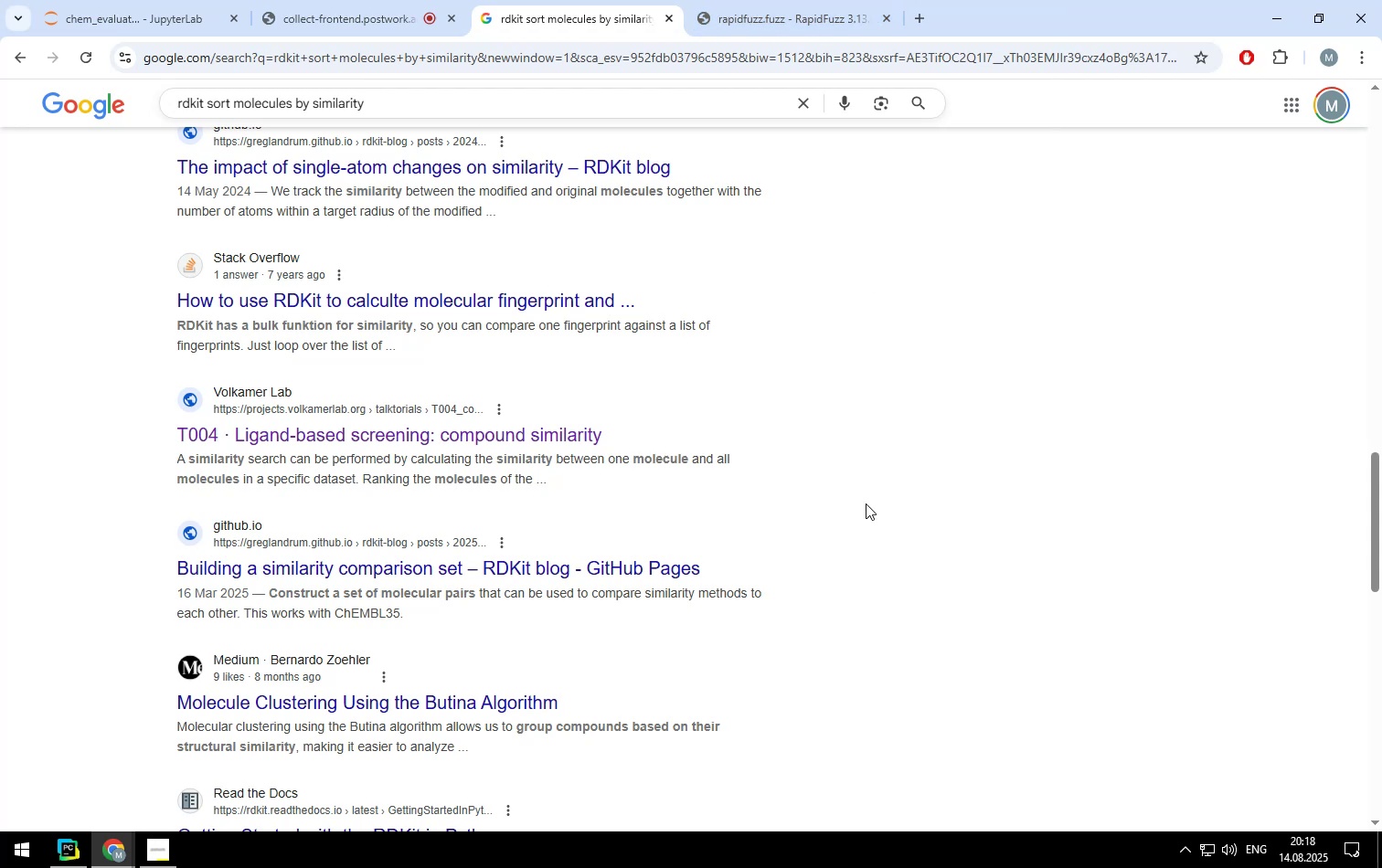 
scroll: coordinate [866, 503], scroll_direction: none, amount: 0.0
 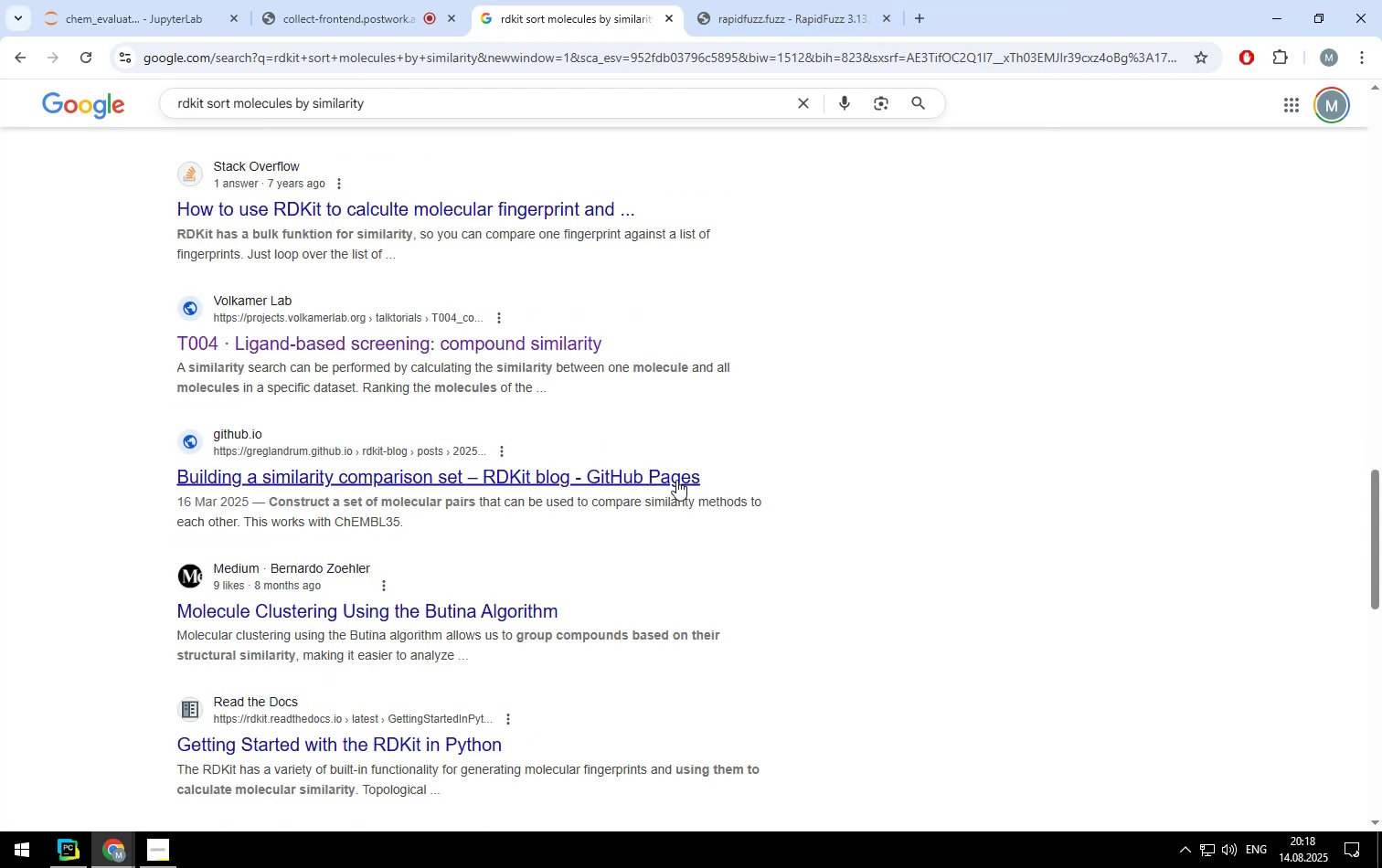 
left_click([674, 480])
 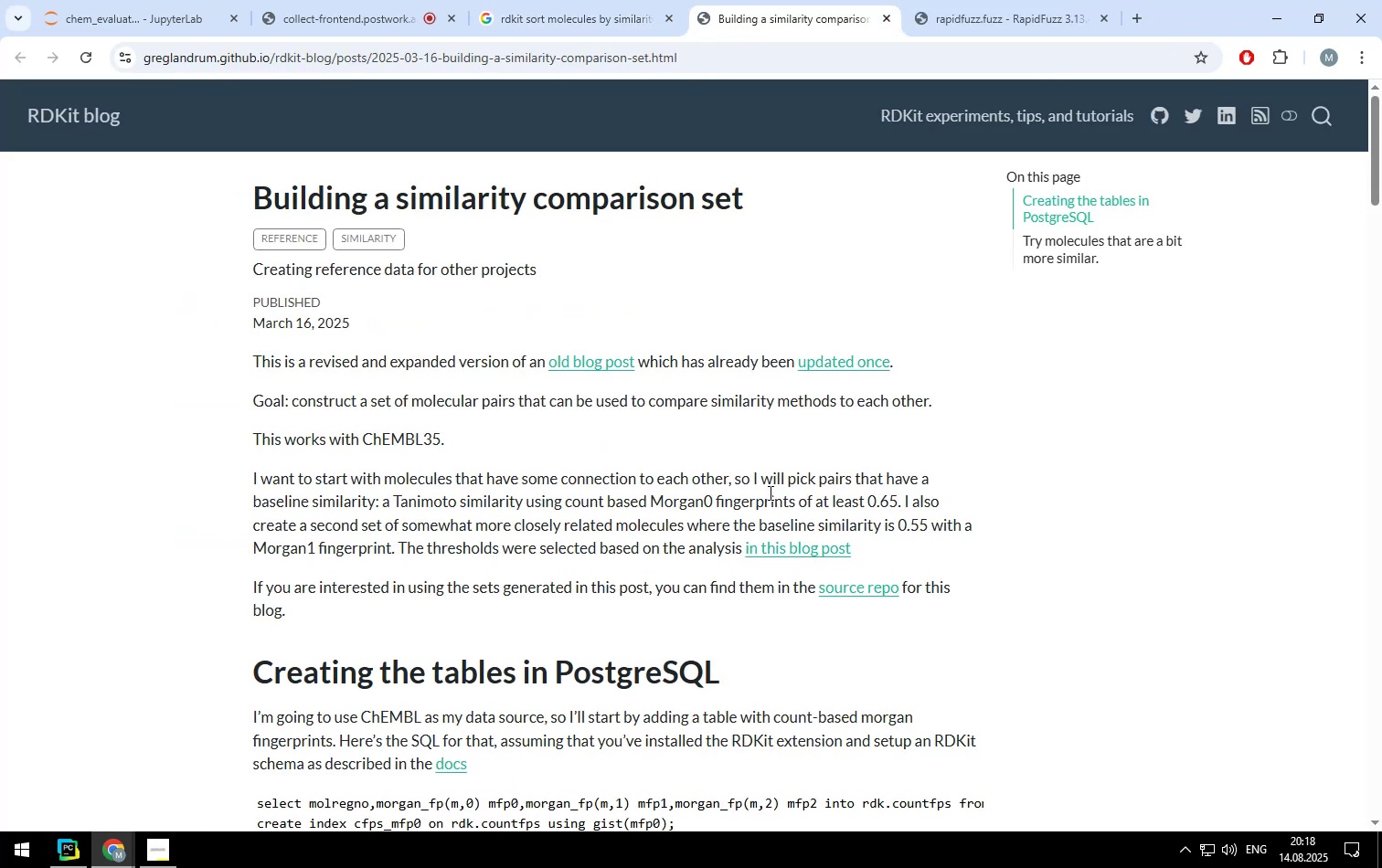 
scroll: coordinate [769, 492], scroll_direction: down, amount: 10.0
 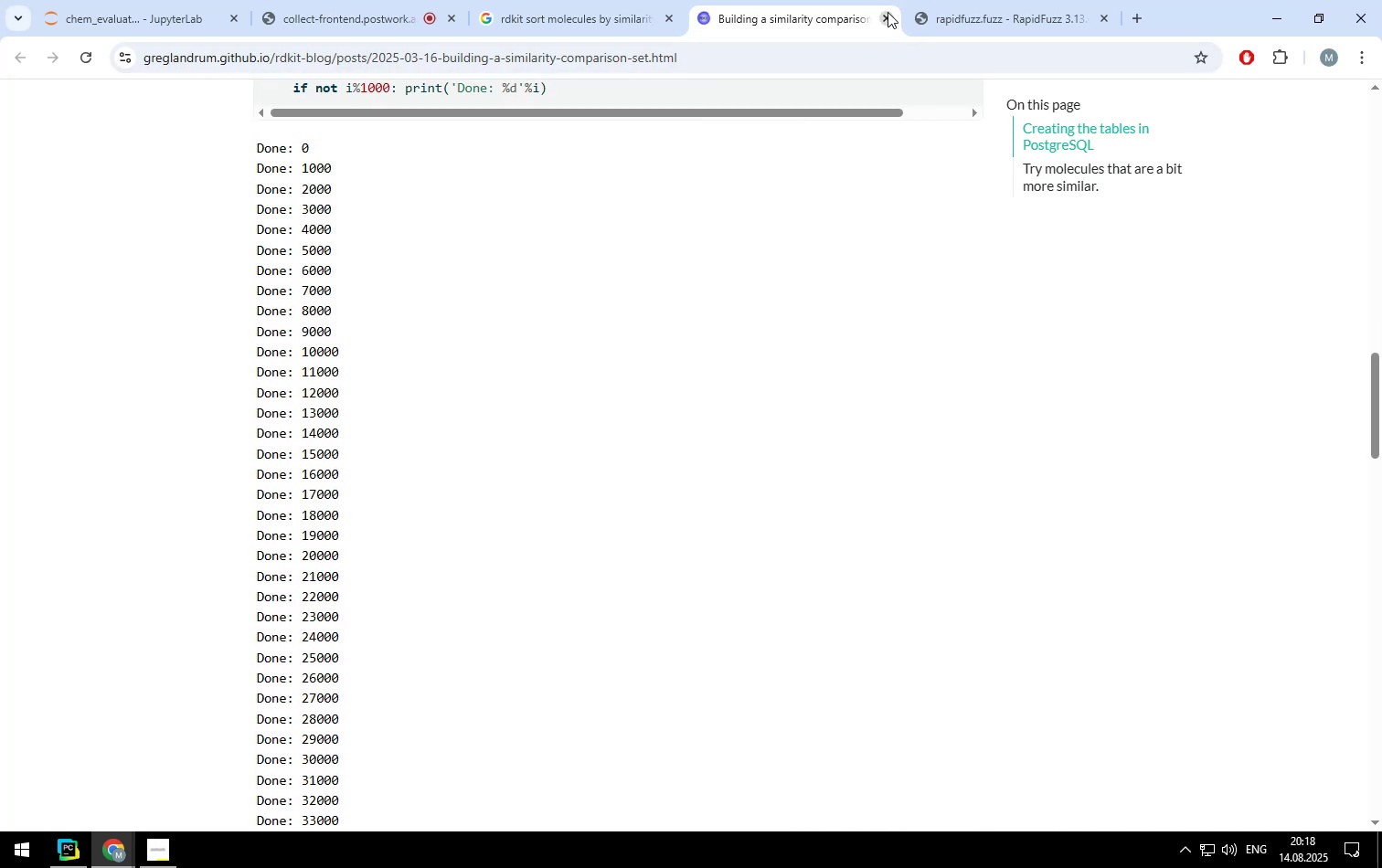 
left_click([886, 18])
 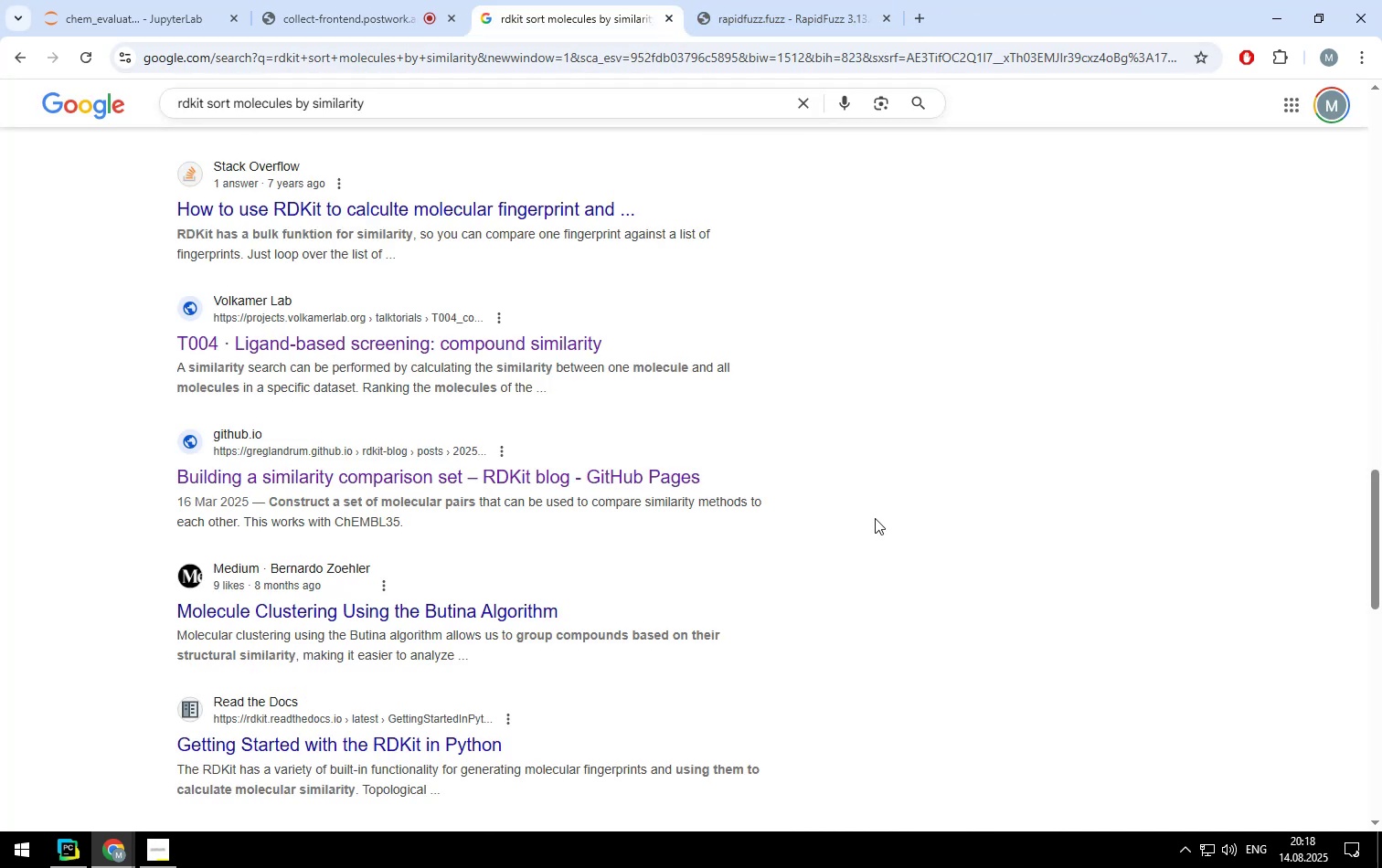 
left_click([875, 518])
 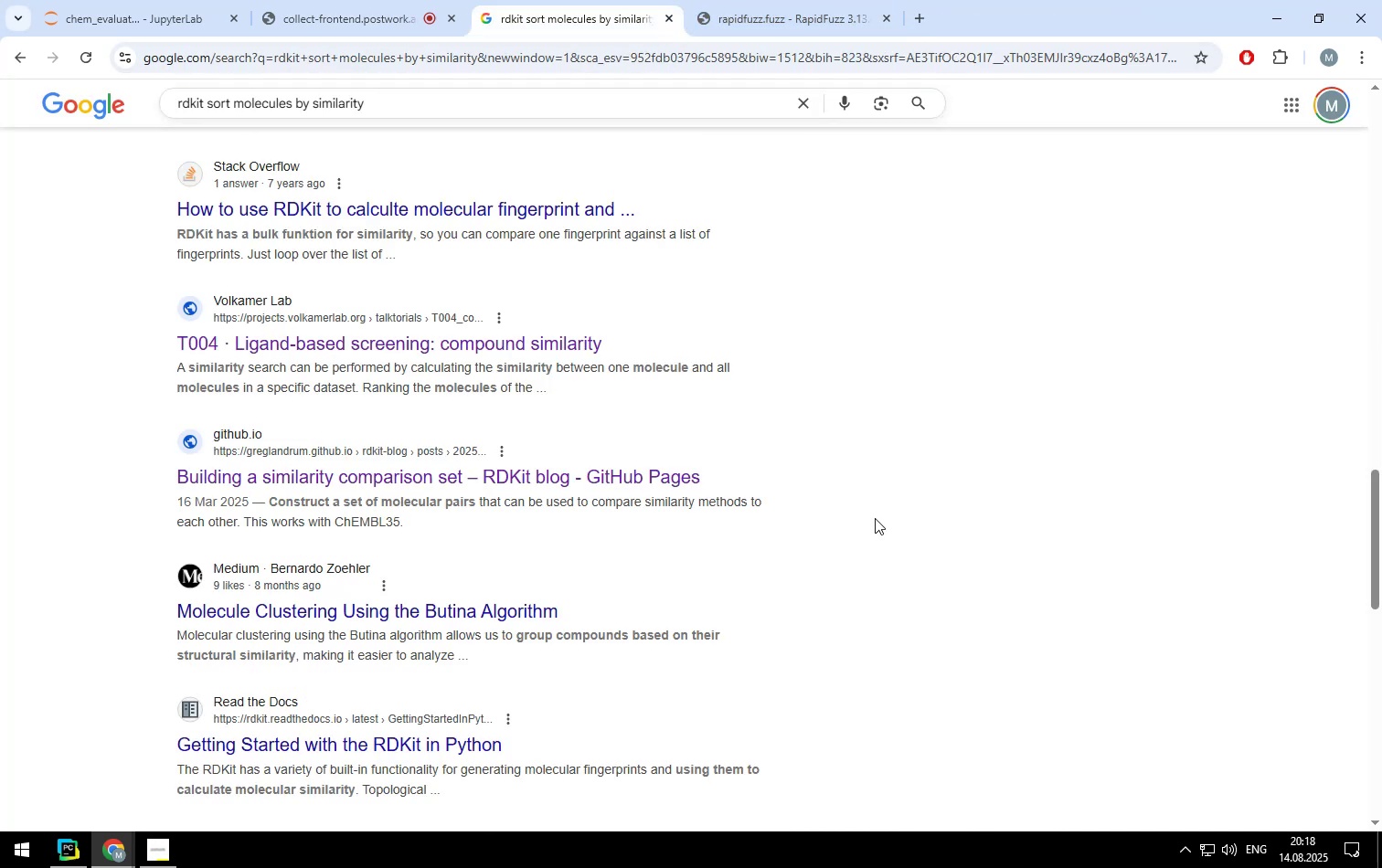 
scroll: coordinate [875, 518], scroll_direction: down, amount: 3.0
 